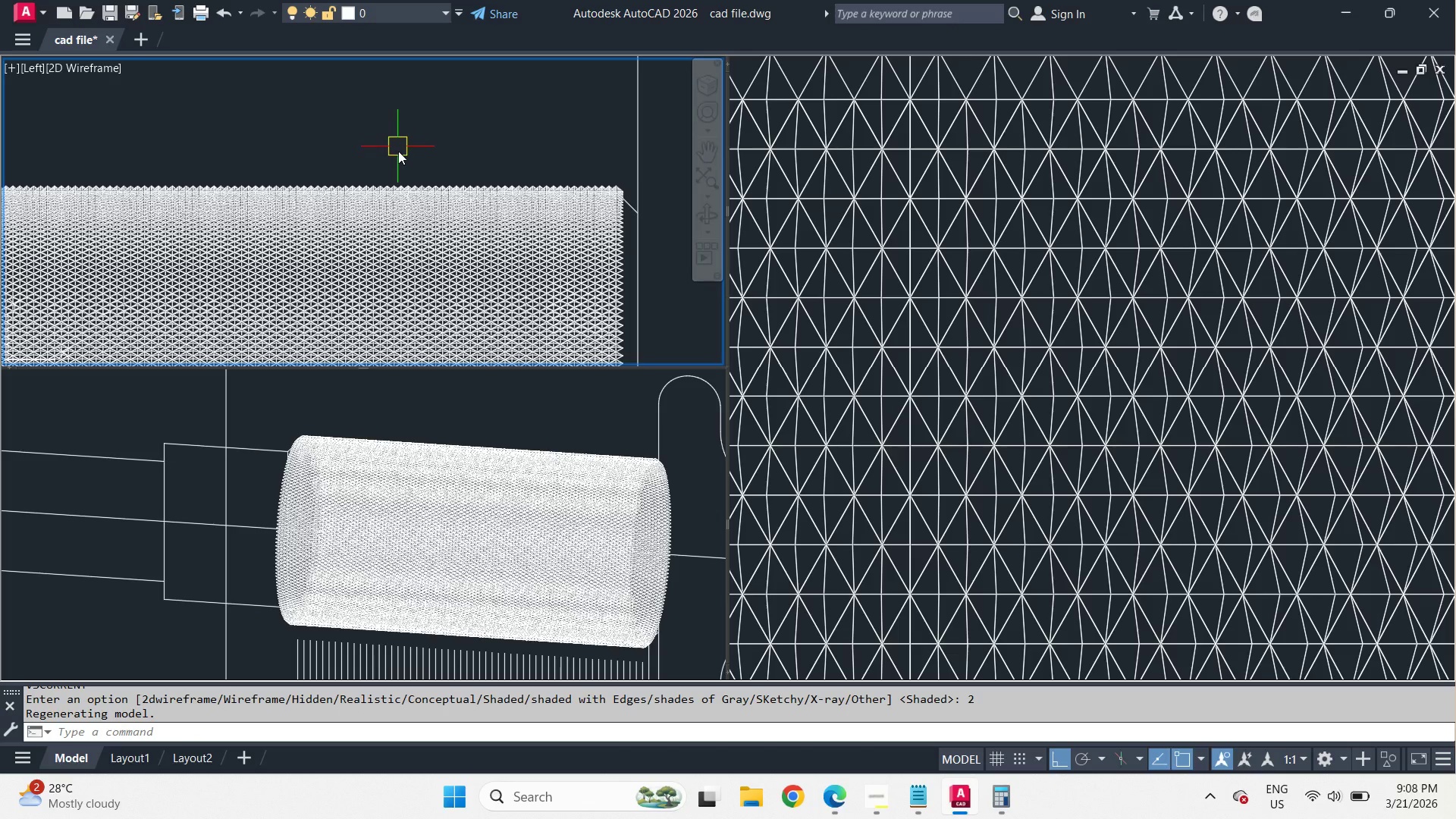 
scroll: coordinate [404, 148], scroll_direction: down, amount: 1.0
 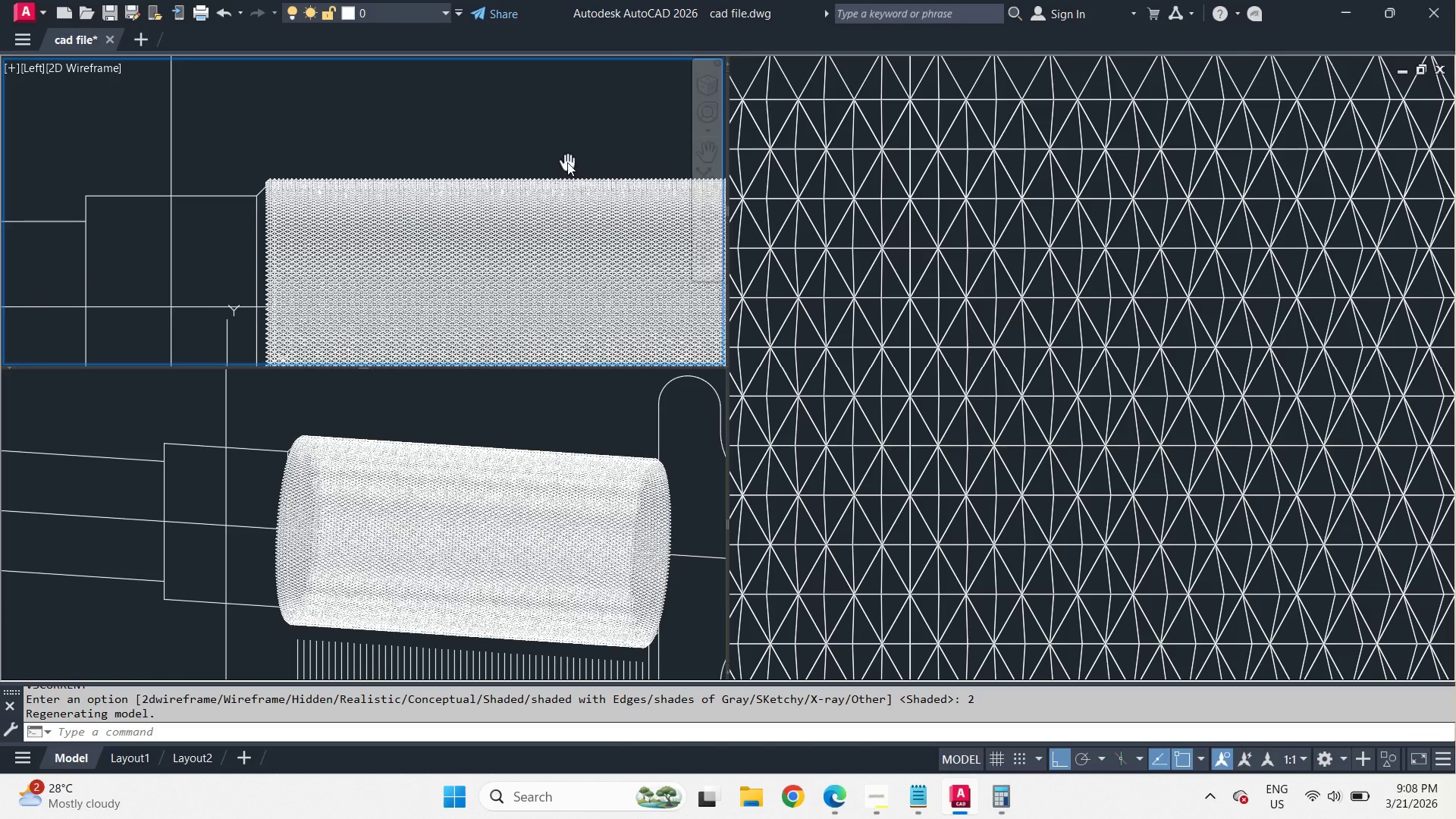 
scroll: coordinate [241, 207], scroll_direction: up, amount: 4.0
 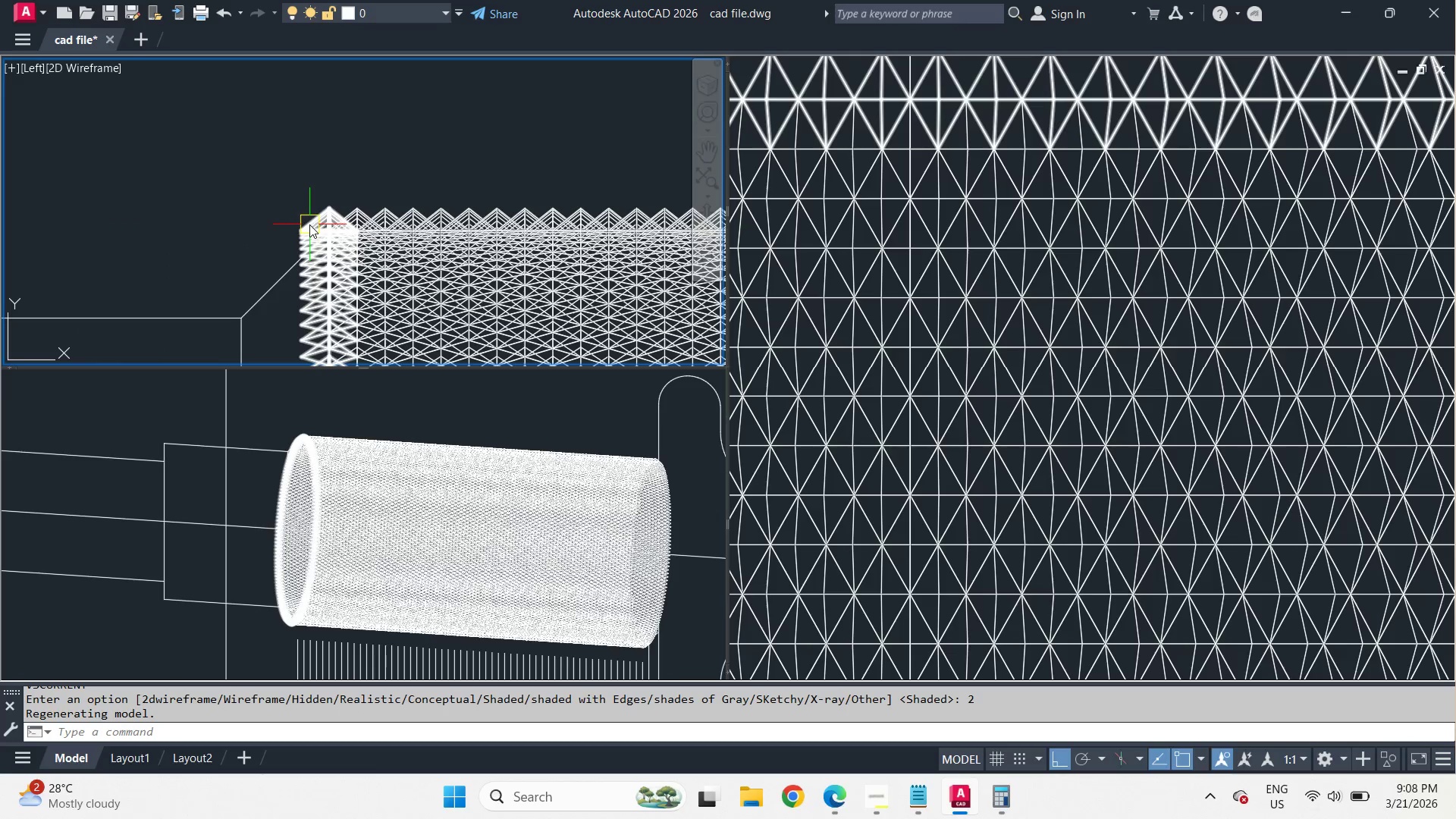 
scroll: coordinate [279, 116], scroll_direction: down, amount: 6.0
 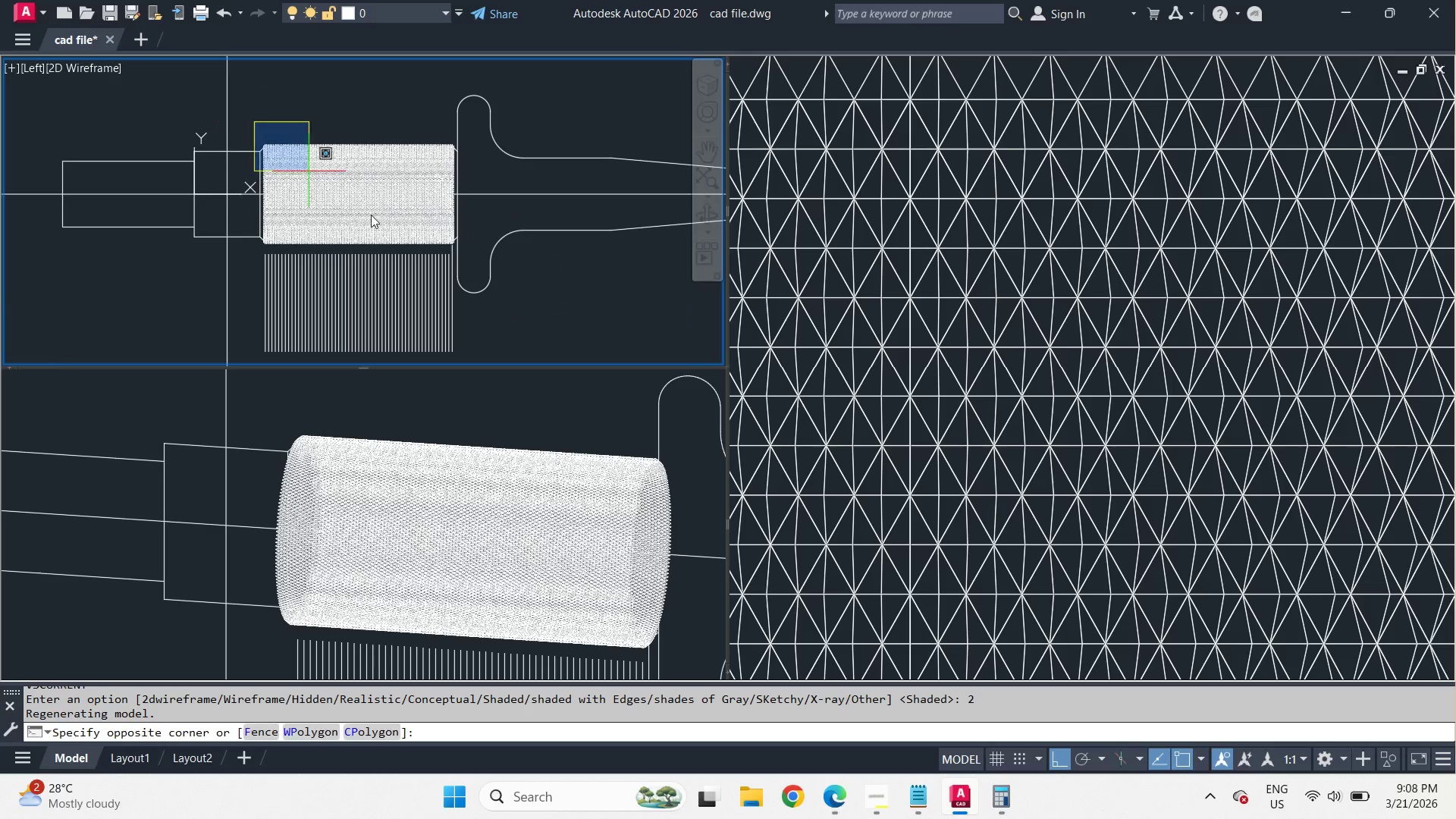 
left_click([496, 267])
 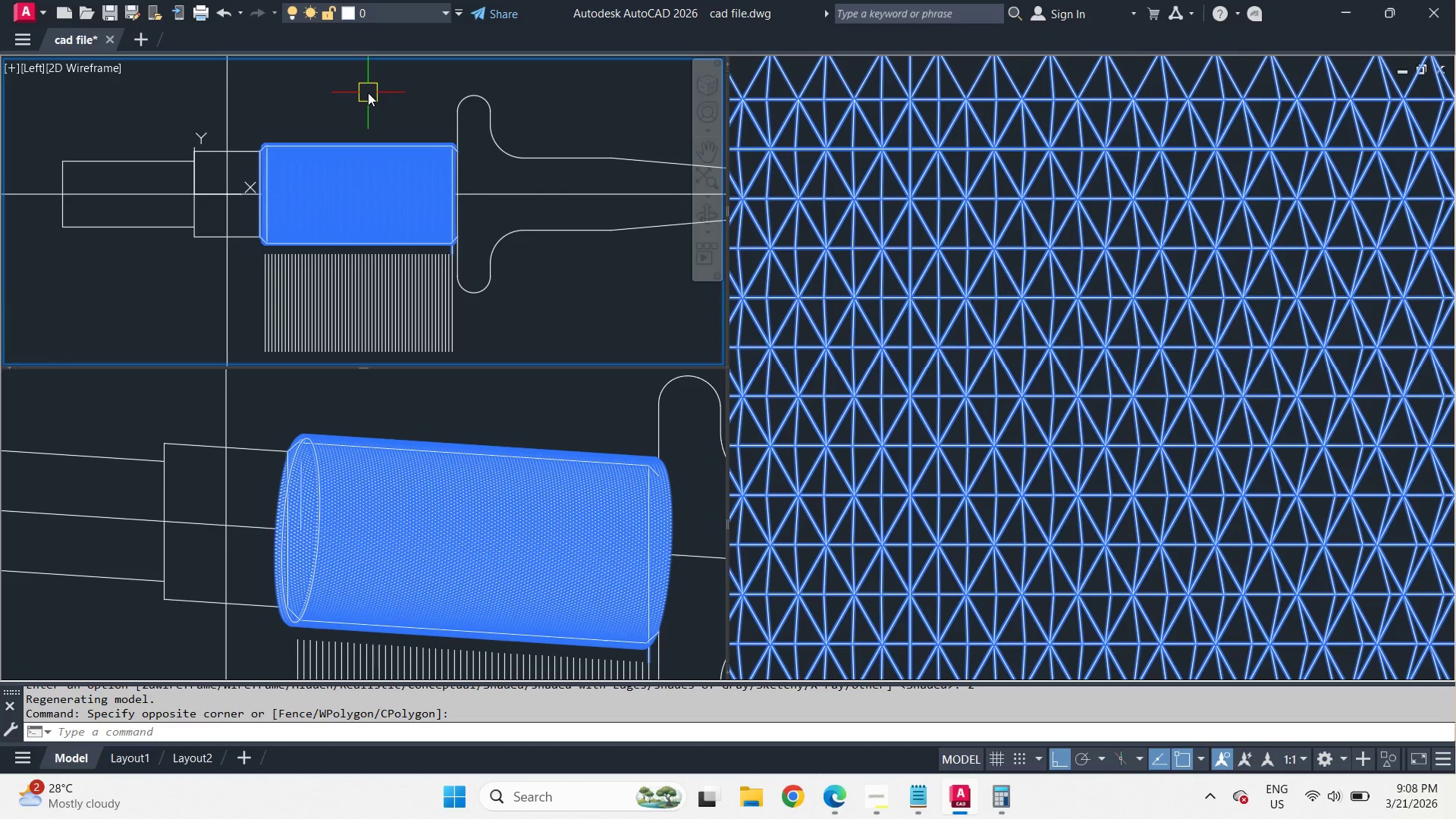 
type(qse )
 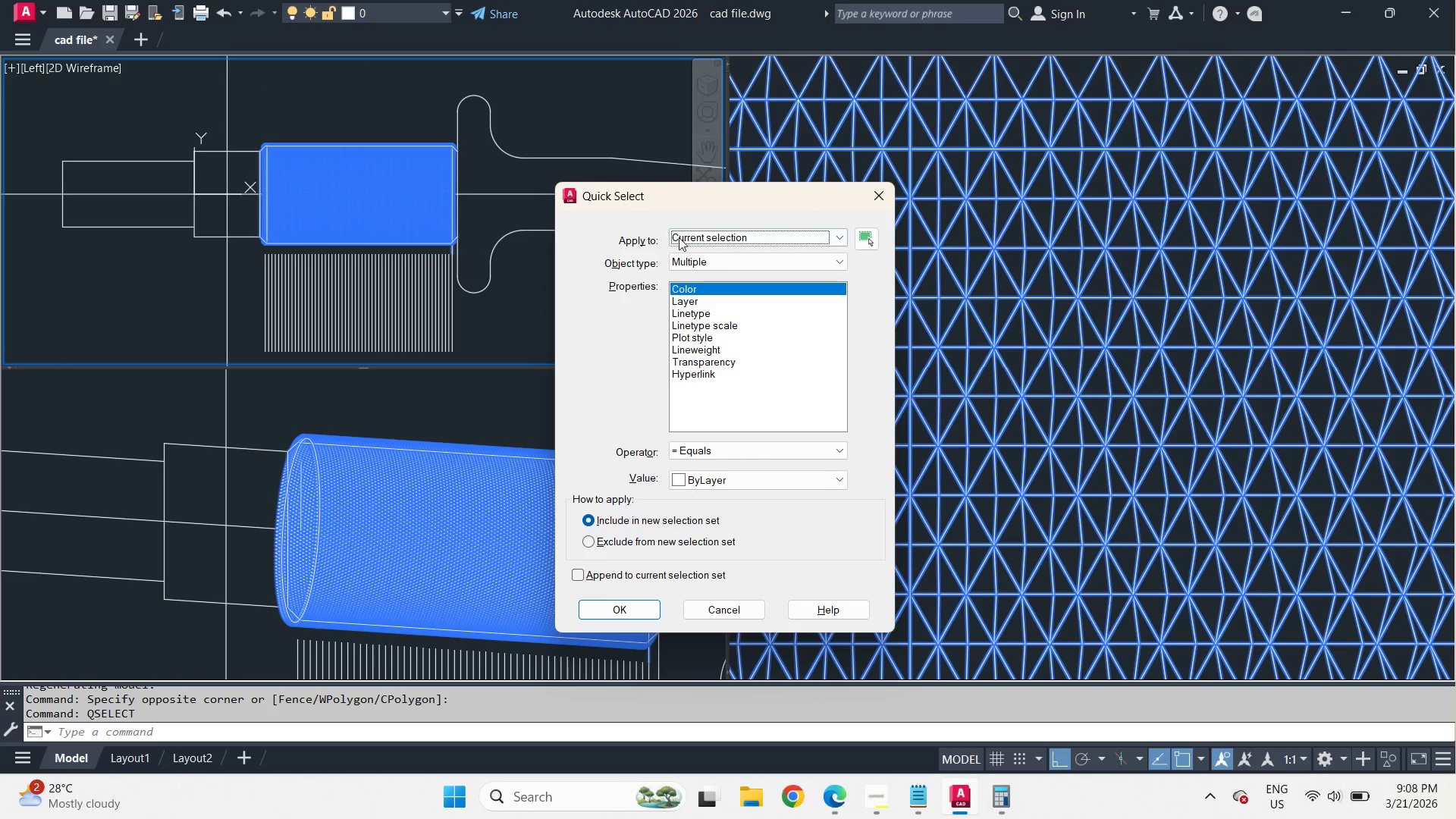 
left_click([705, 266])
 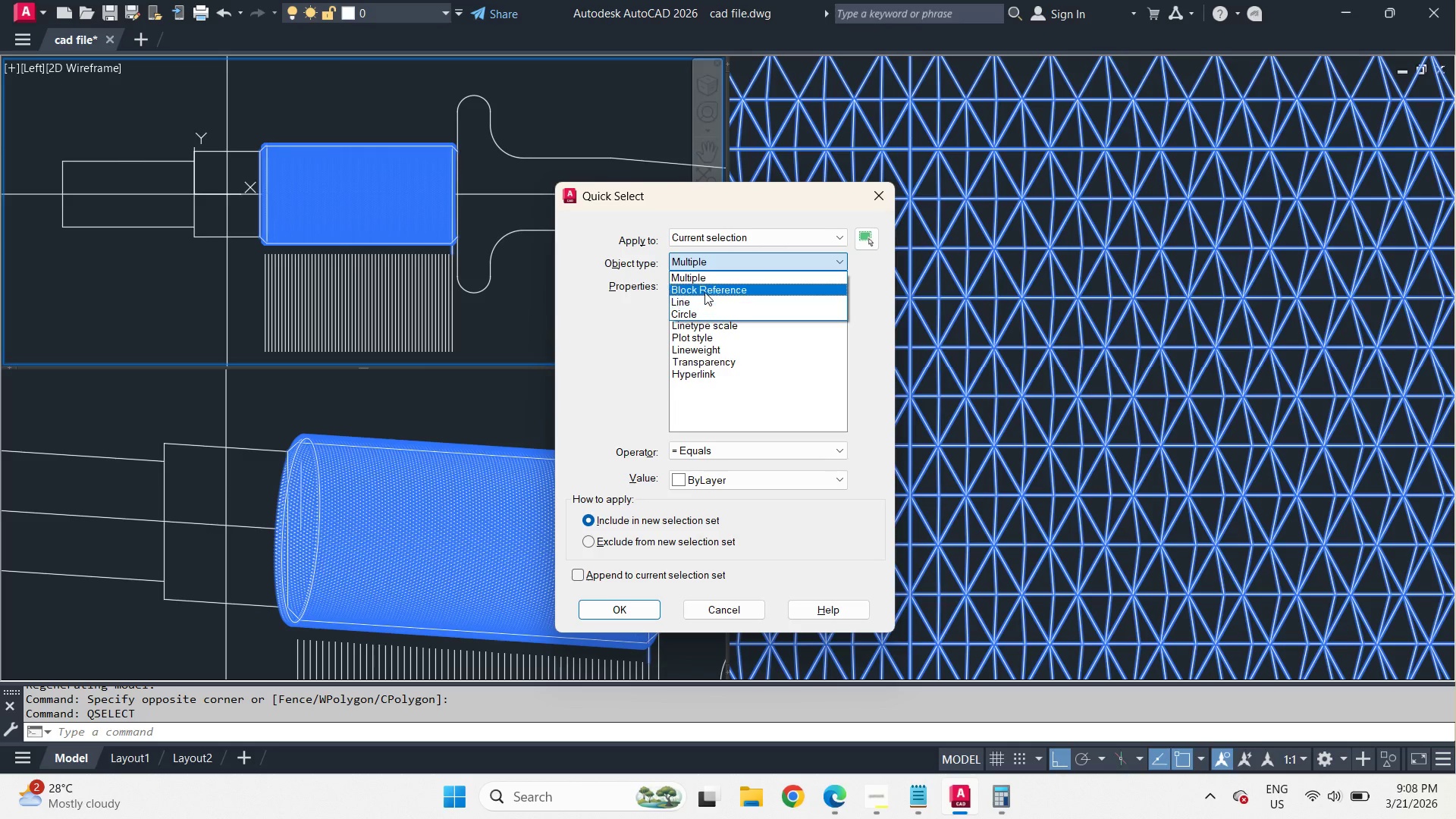 
left_click([704, 287])
 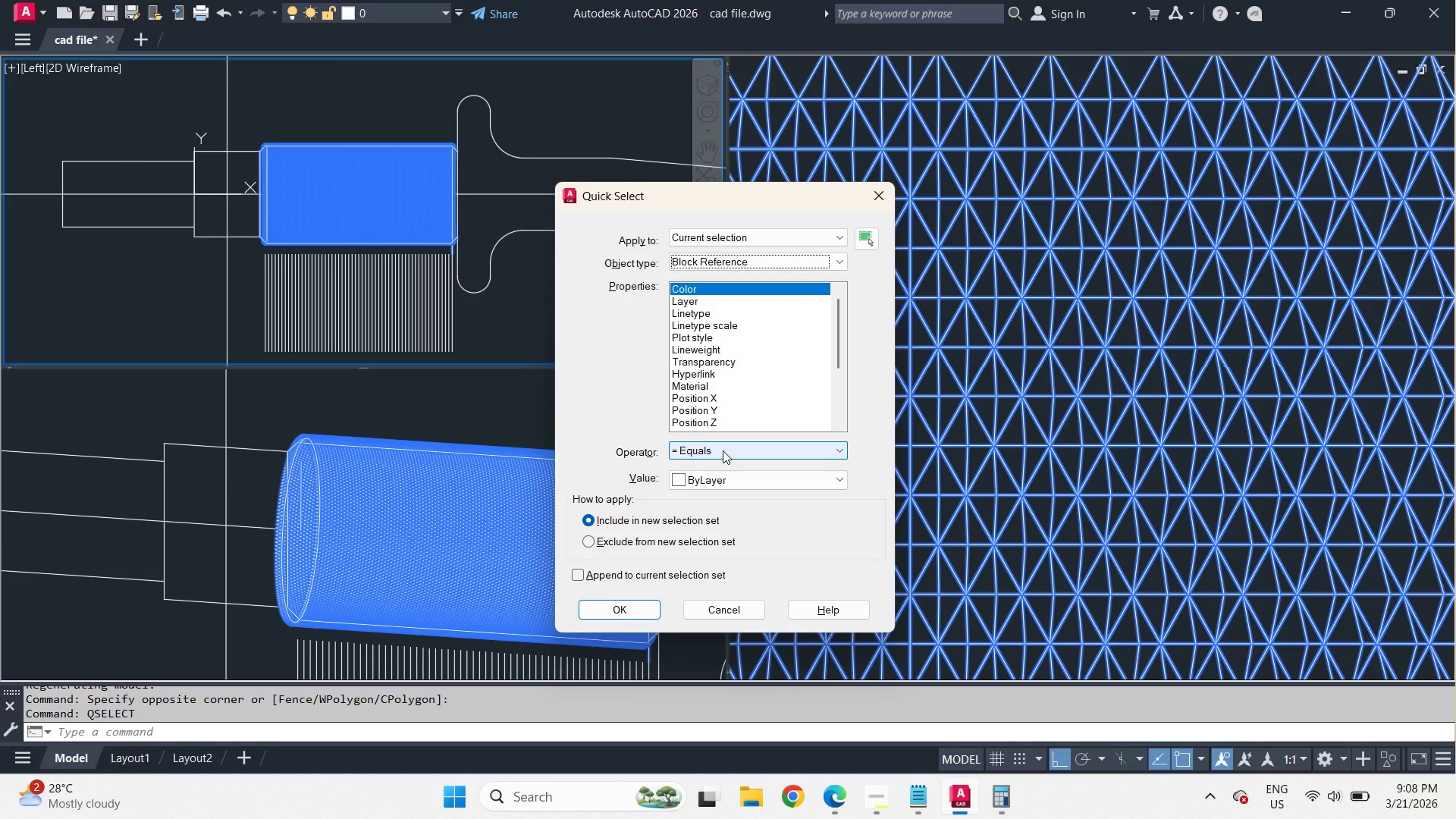 
left_click([723, 450])
 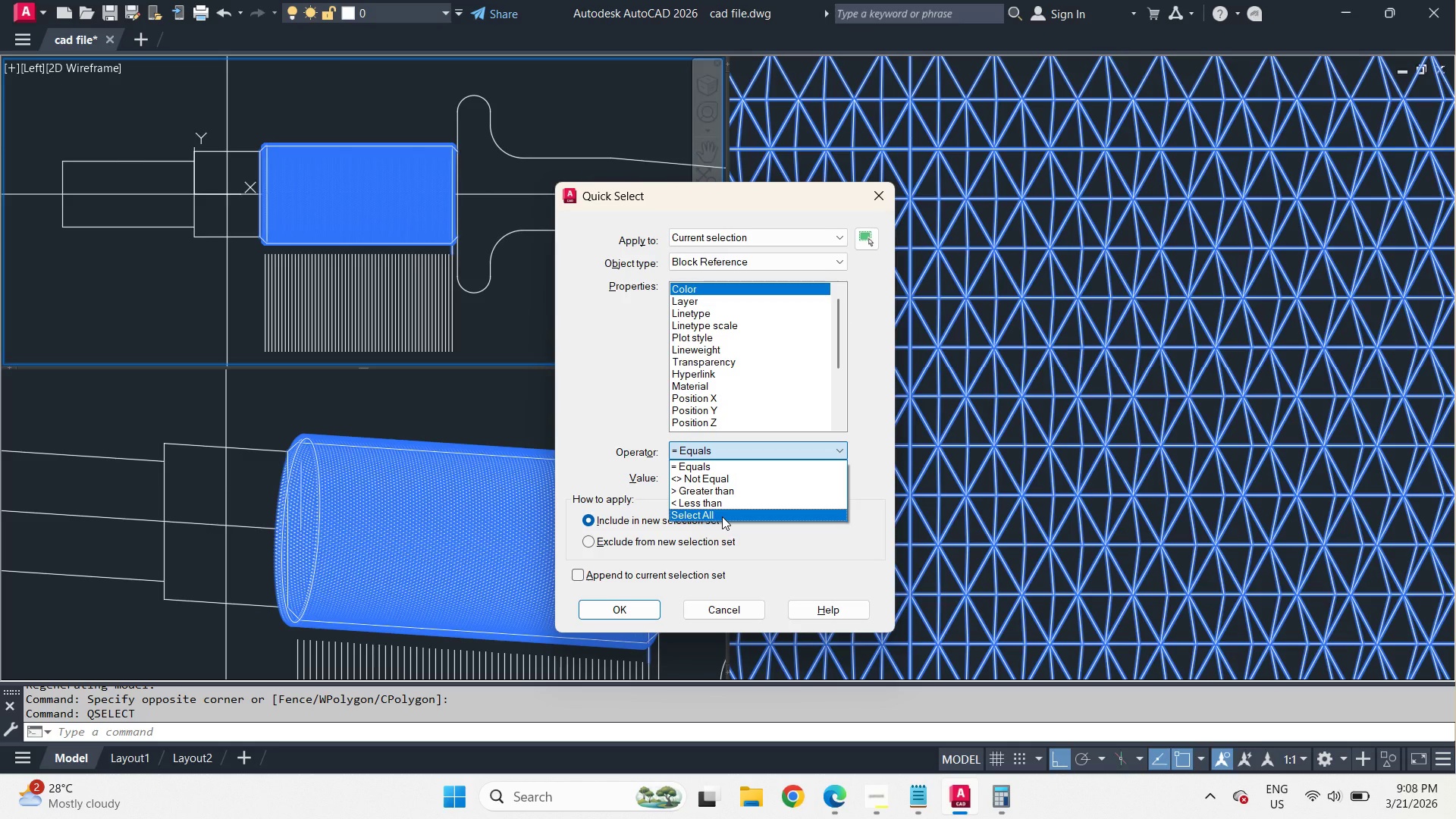 
left_click([722, 516])
 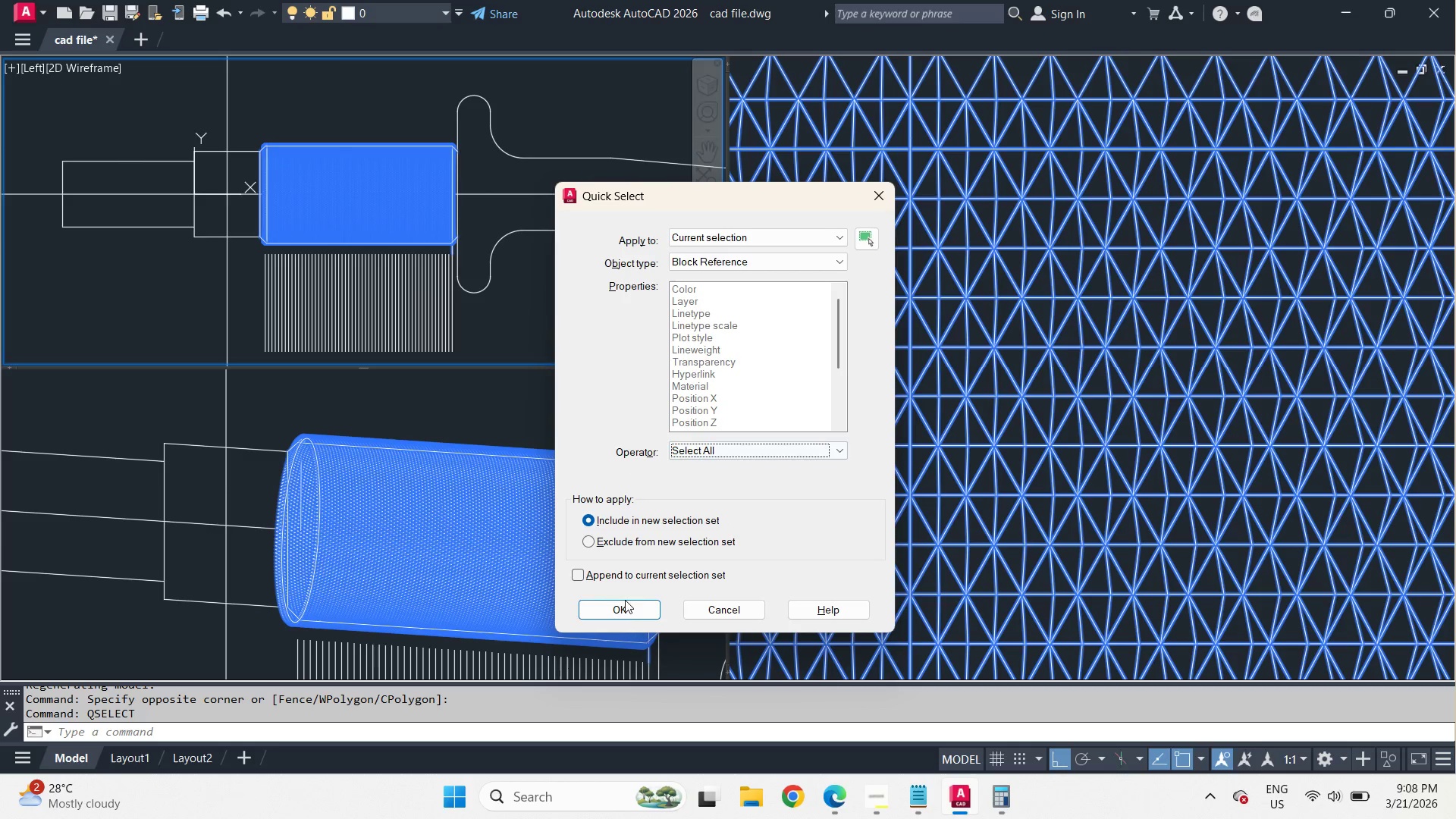 
left_click([625, 607])
 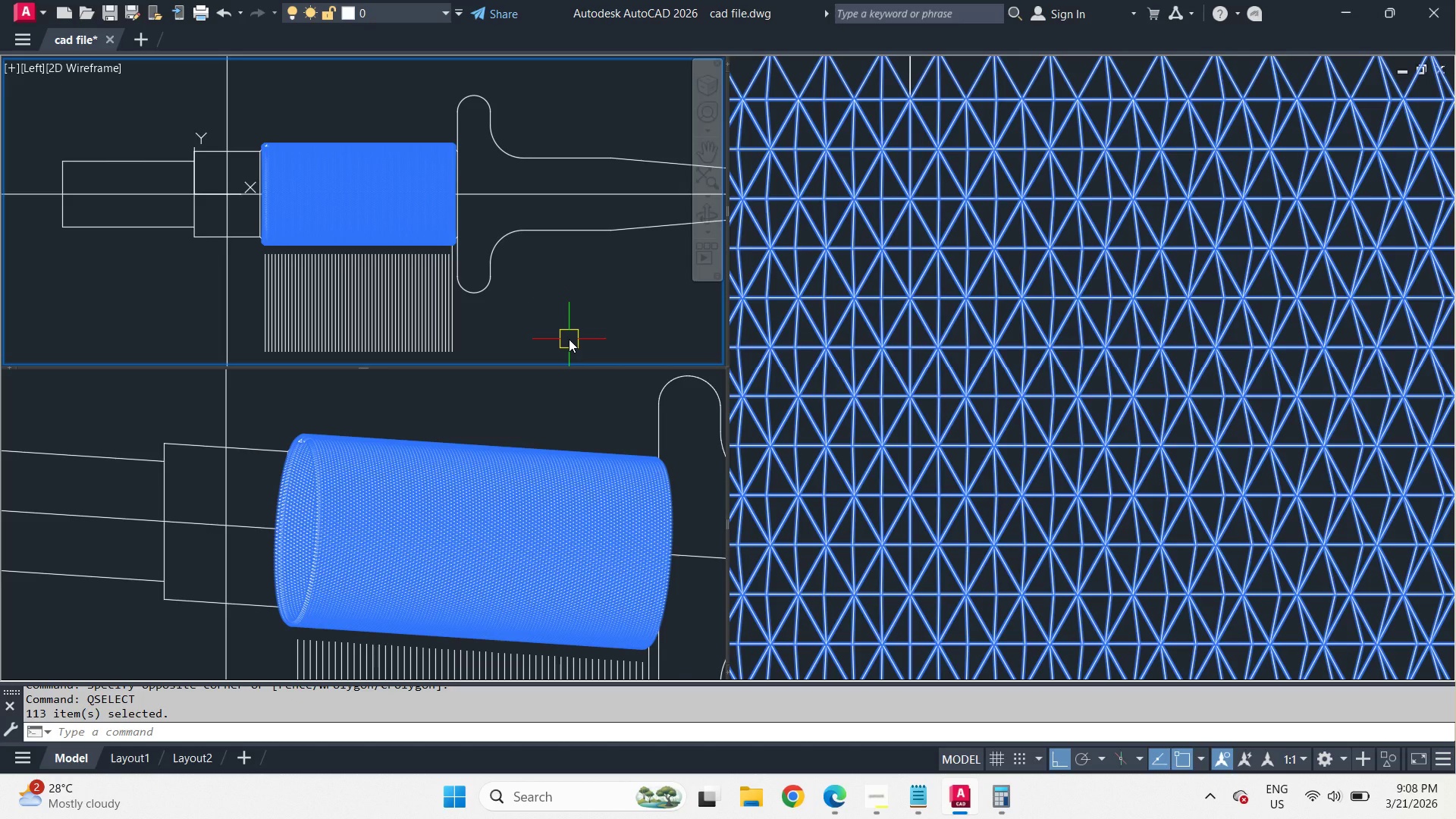 
wait(5.66)
 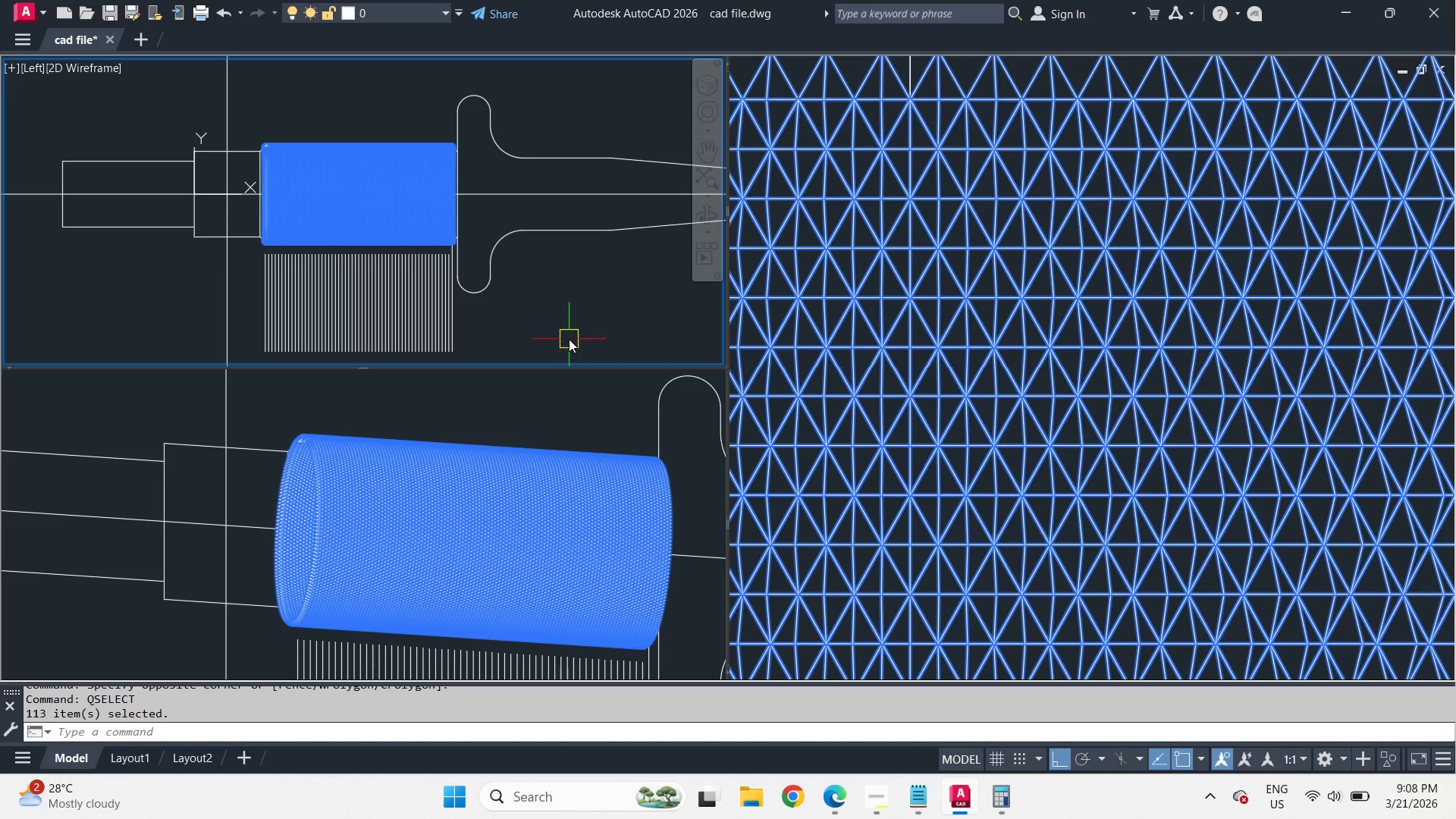 
hold_key(key=ControlLeft, duration=2.38)
 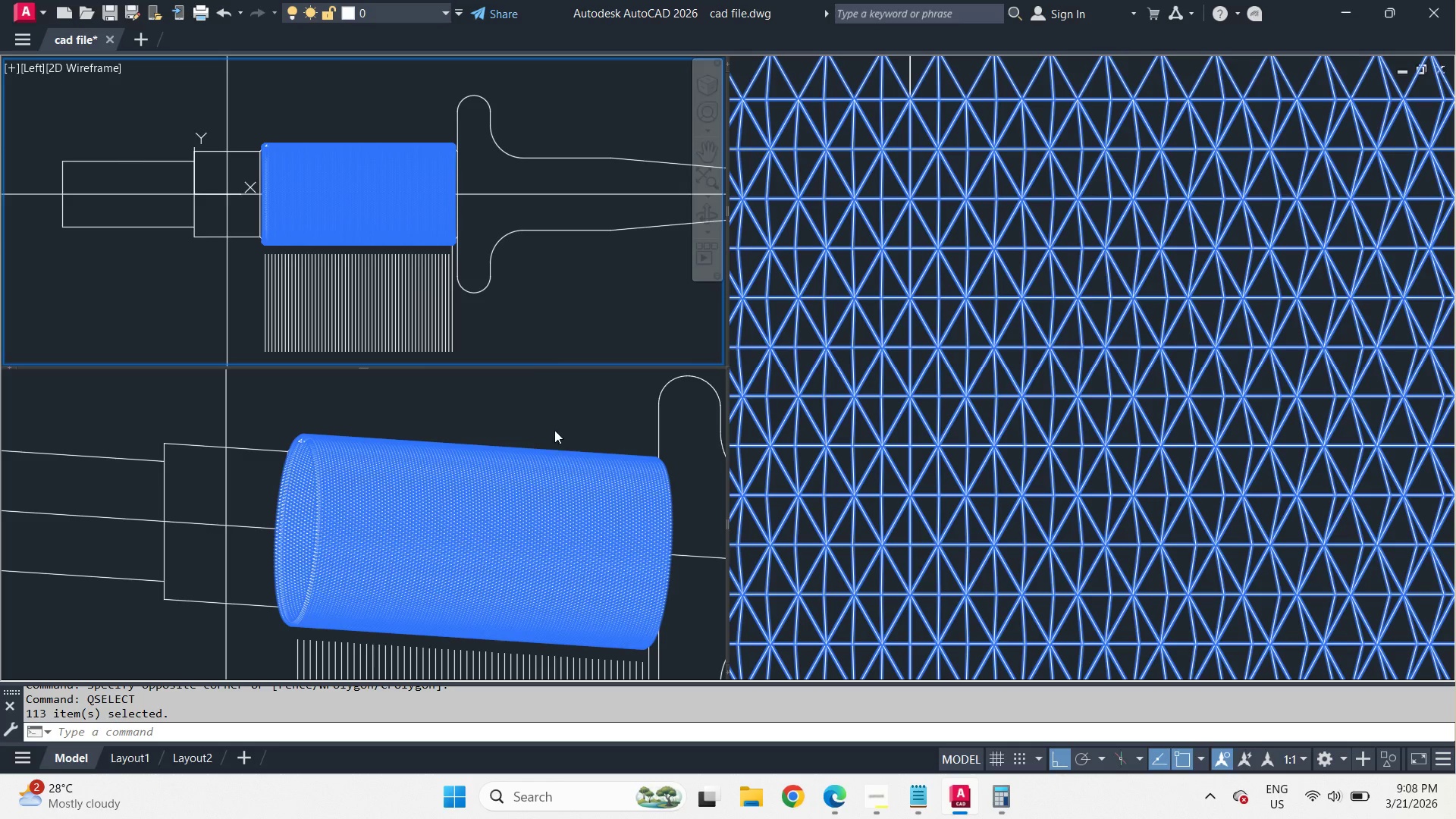 
hold_key(key=ShiftLeft, duration=2.31)
 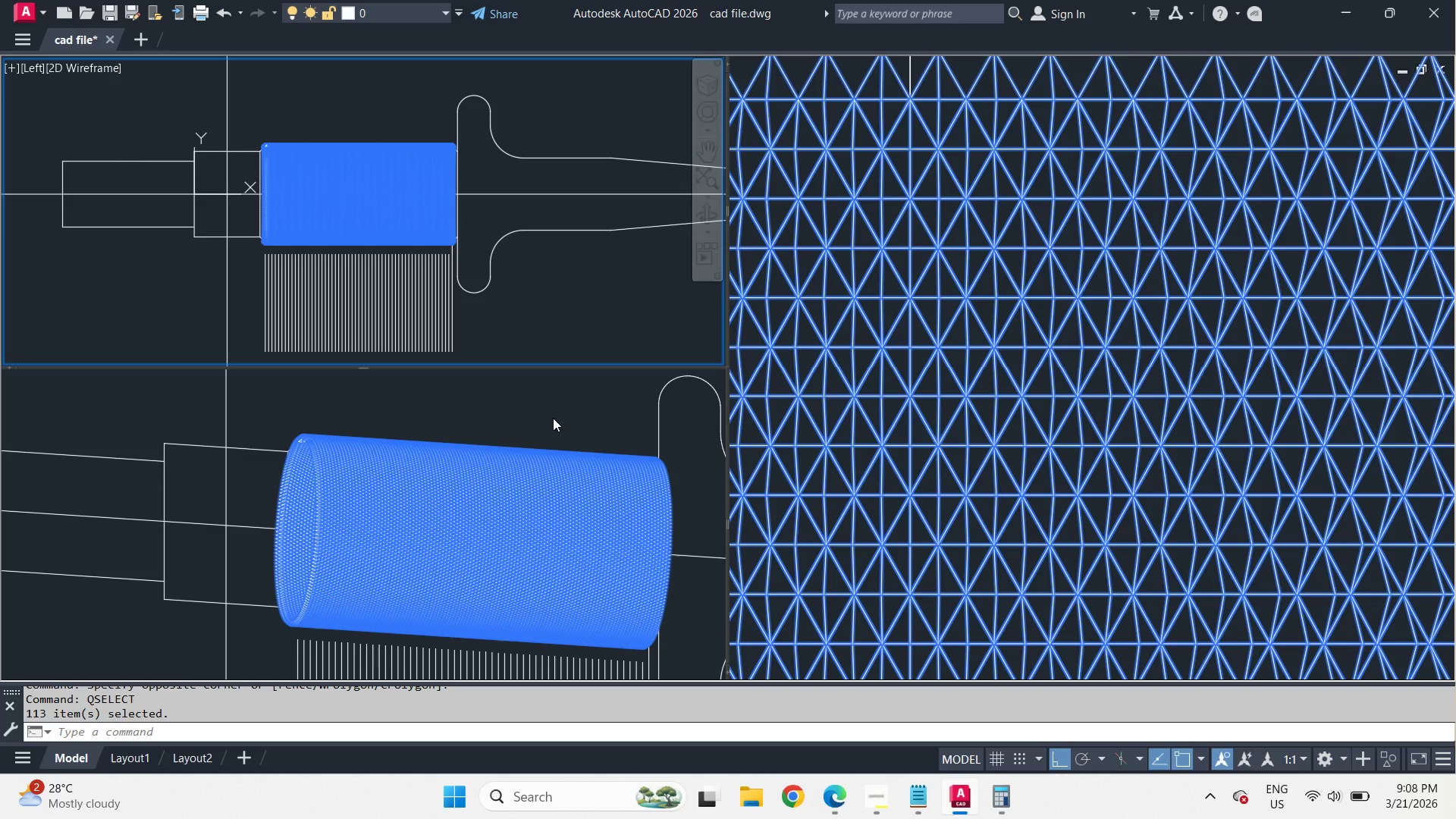 
left_click([553, 417])
 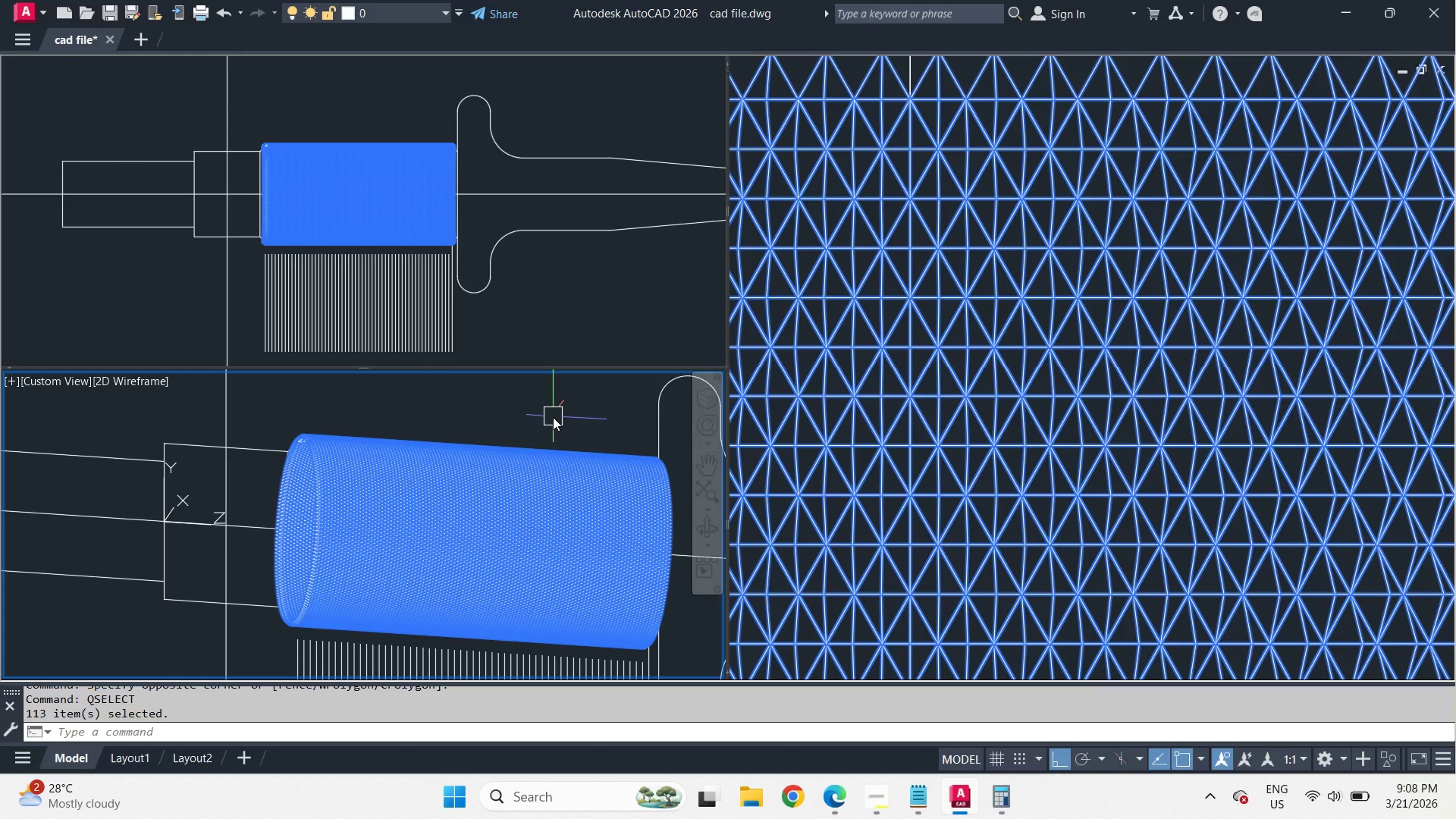 
wait(5.8)
 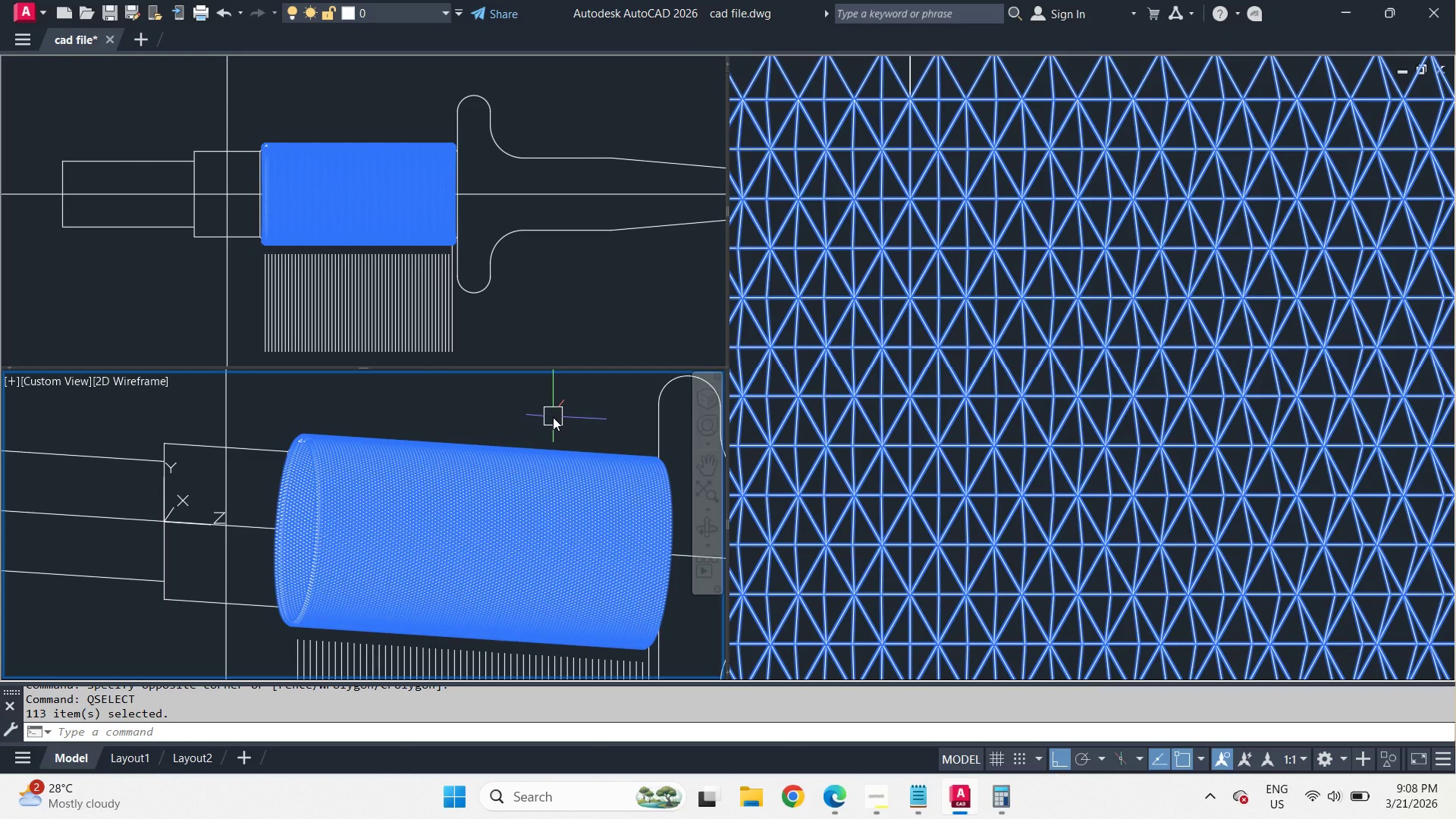 
type(-v fr )
 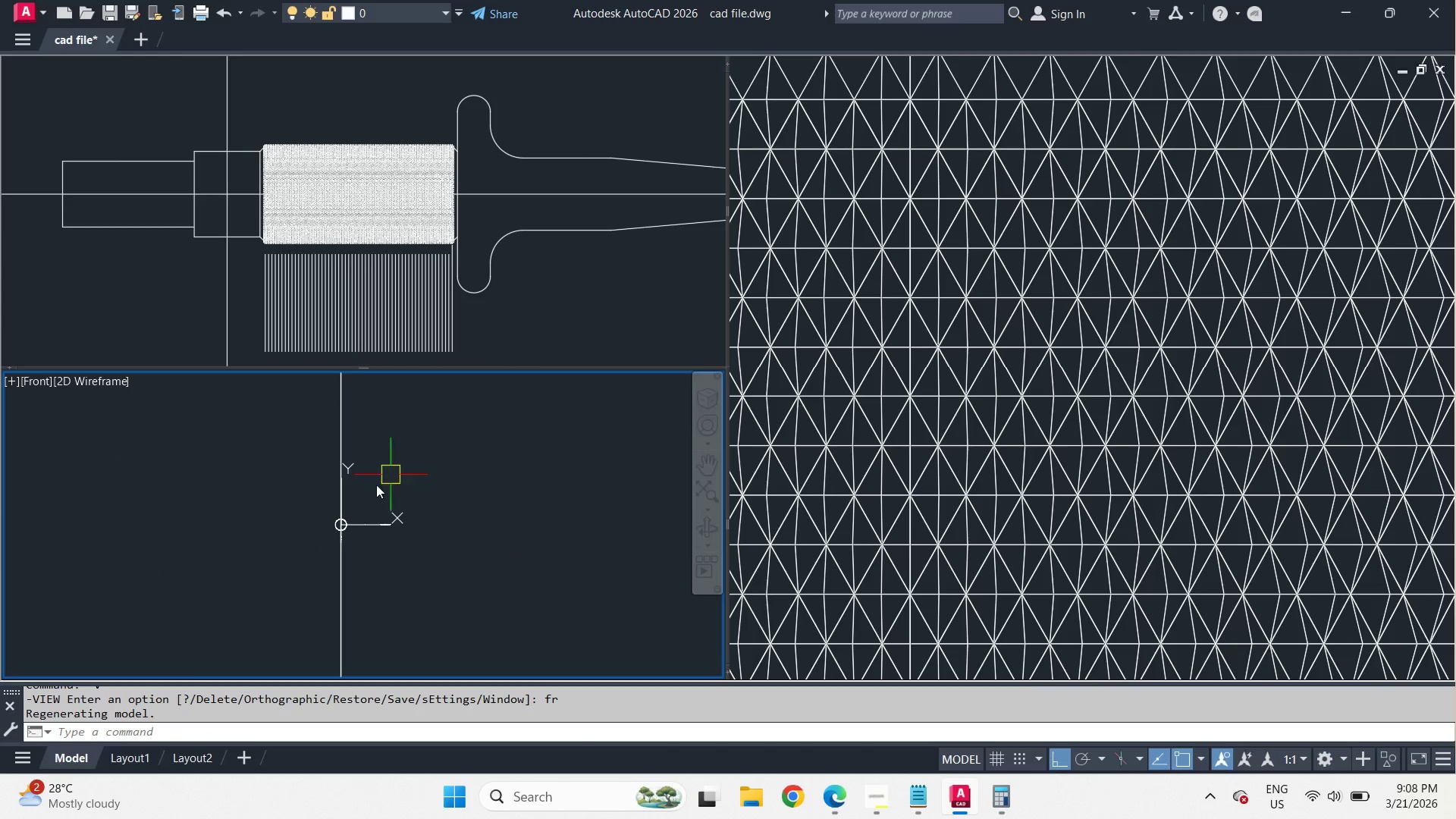 
scroll: coordinate [428, 540], scroll_direction: up, amount: 6.0
 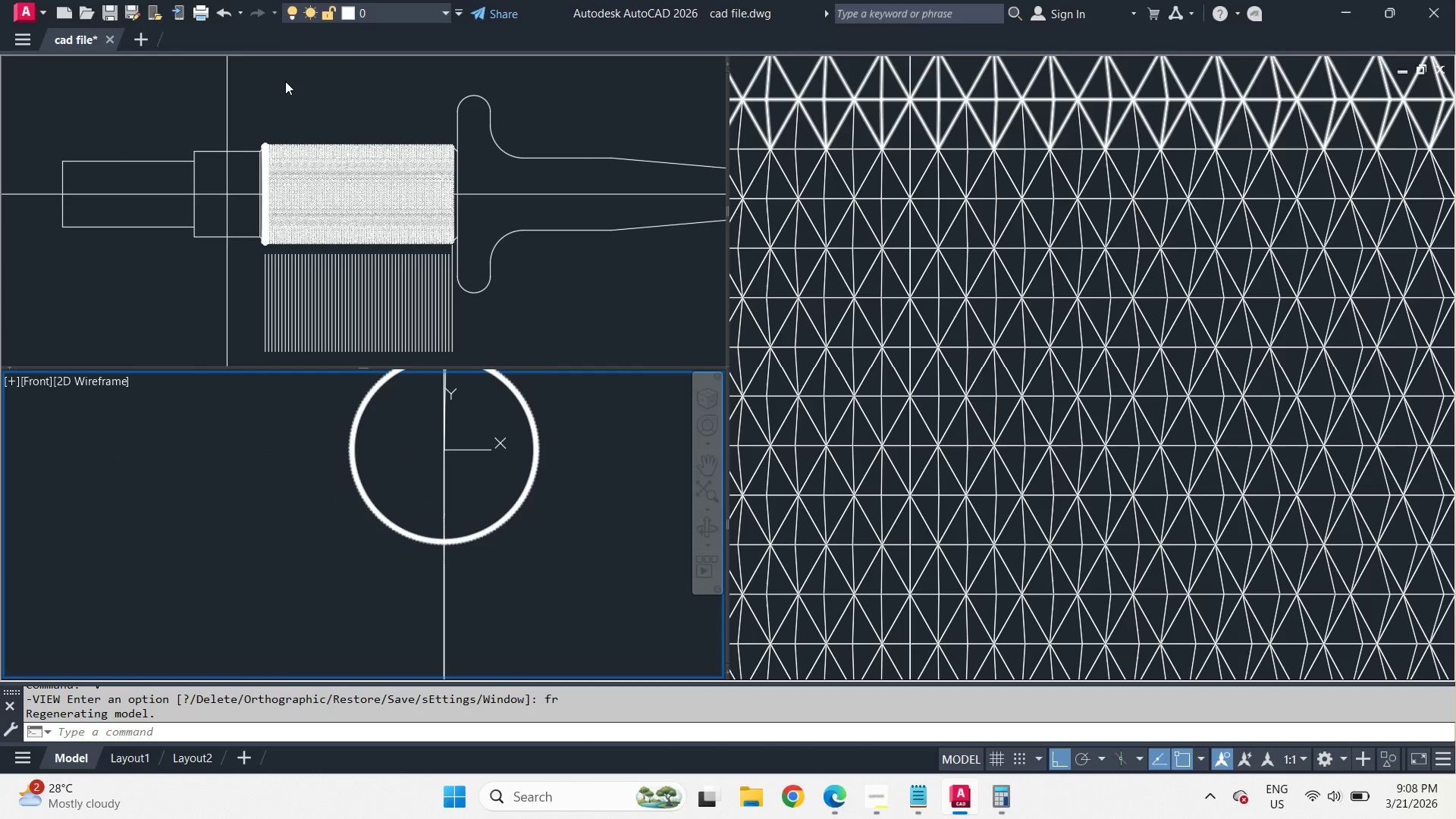 
left_click([288, 107])
 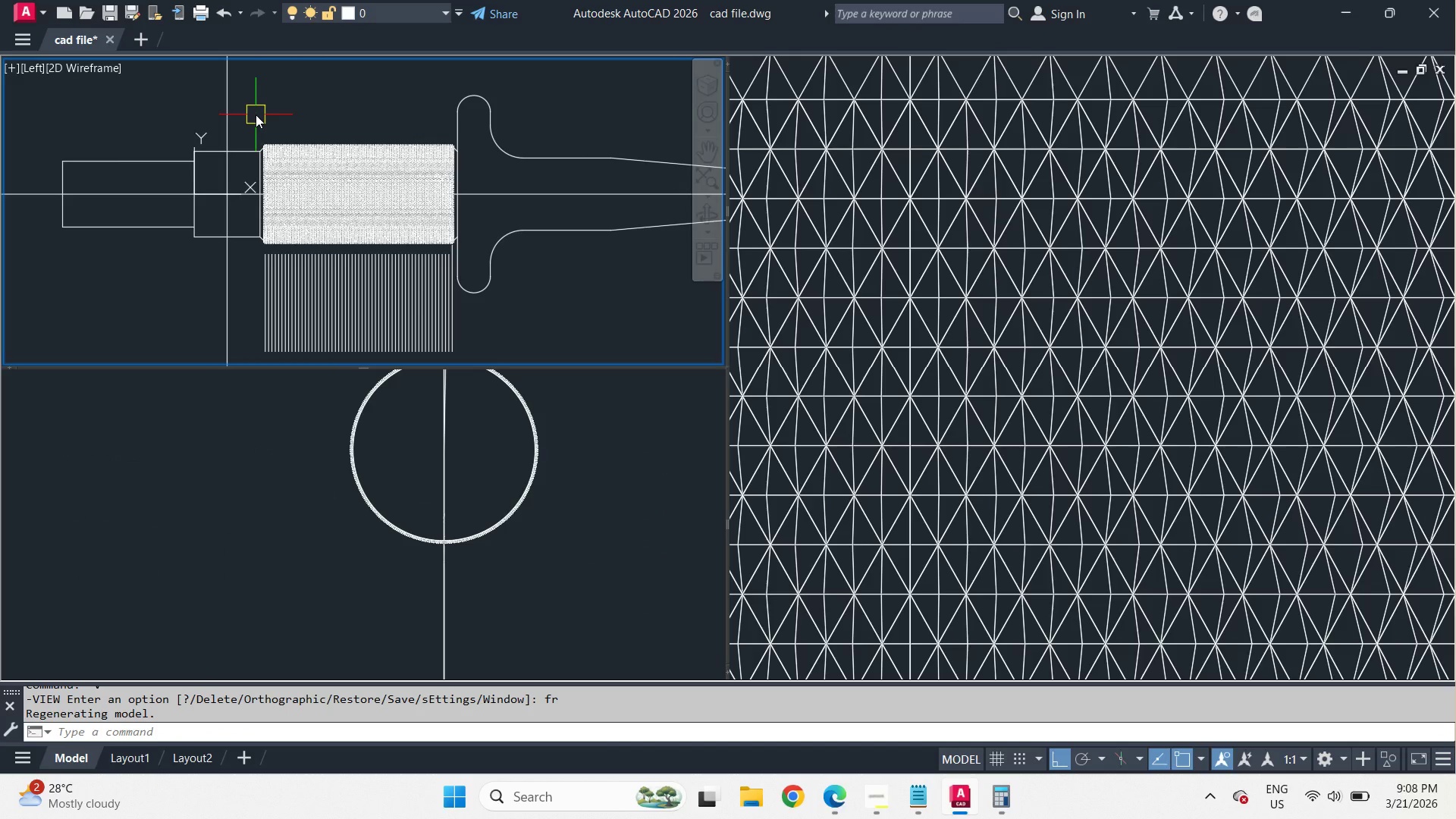 
left_click([256, 121])
 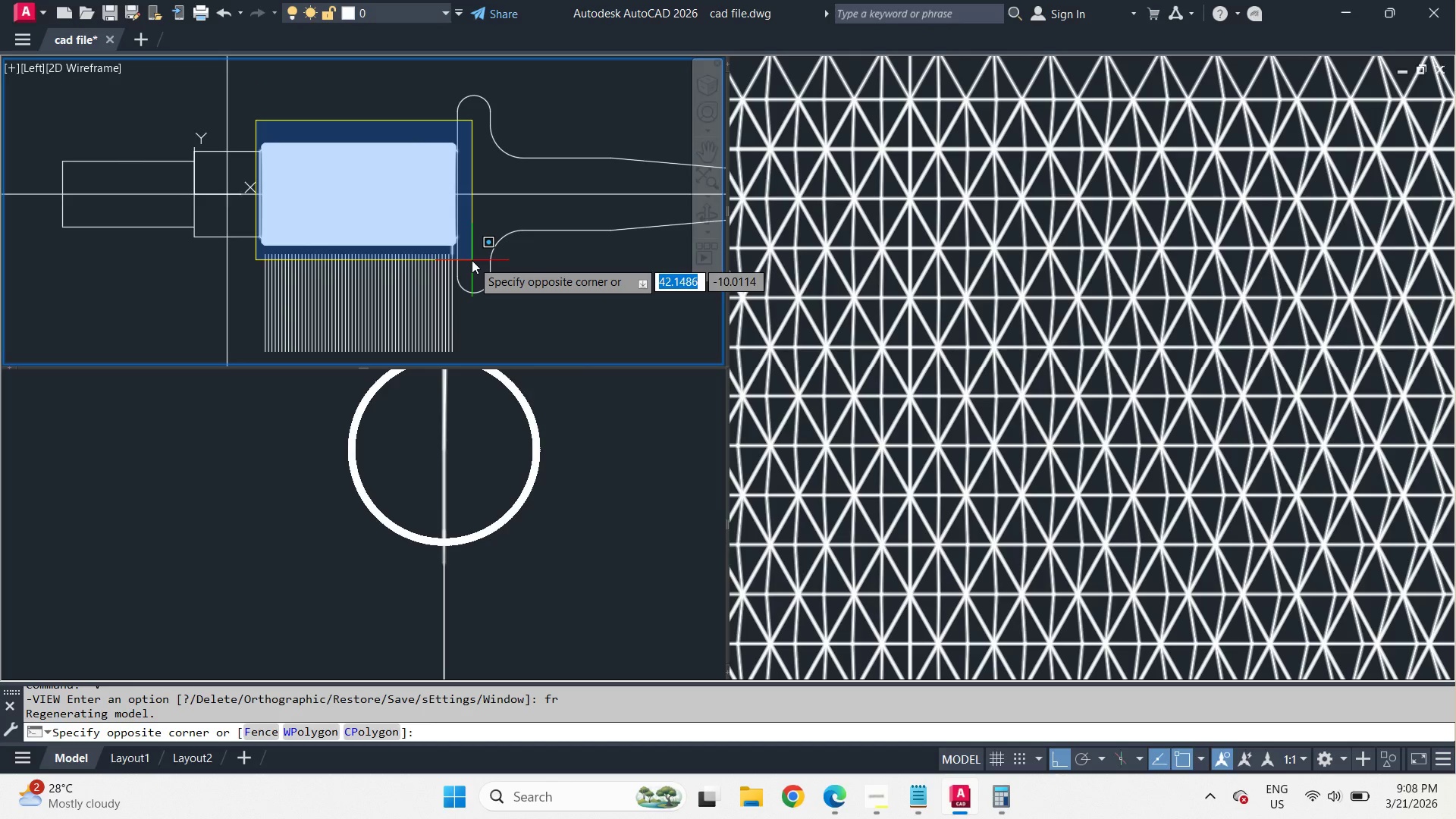 
left_click([472, 260])
 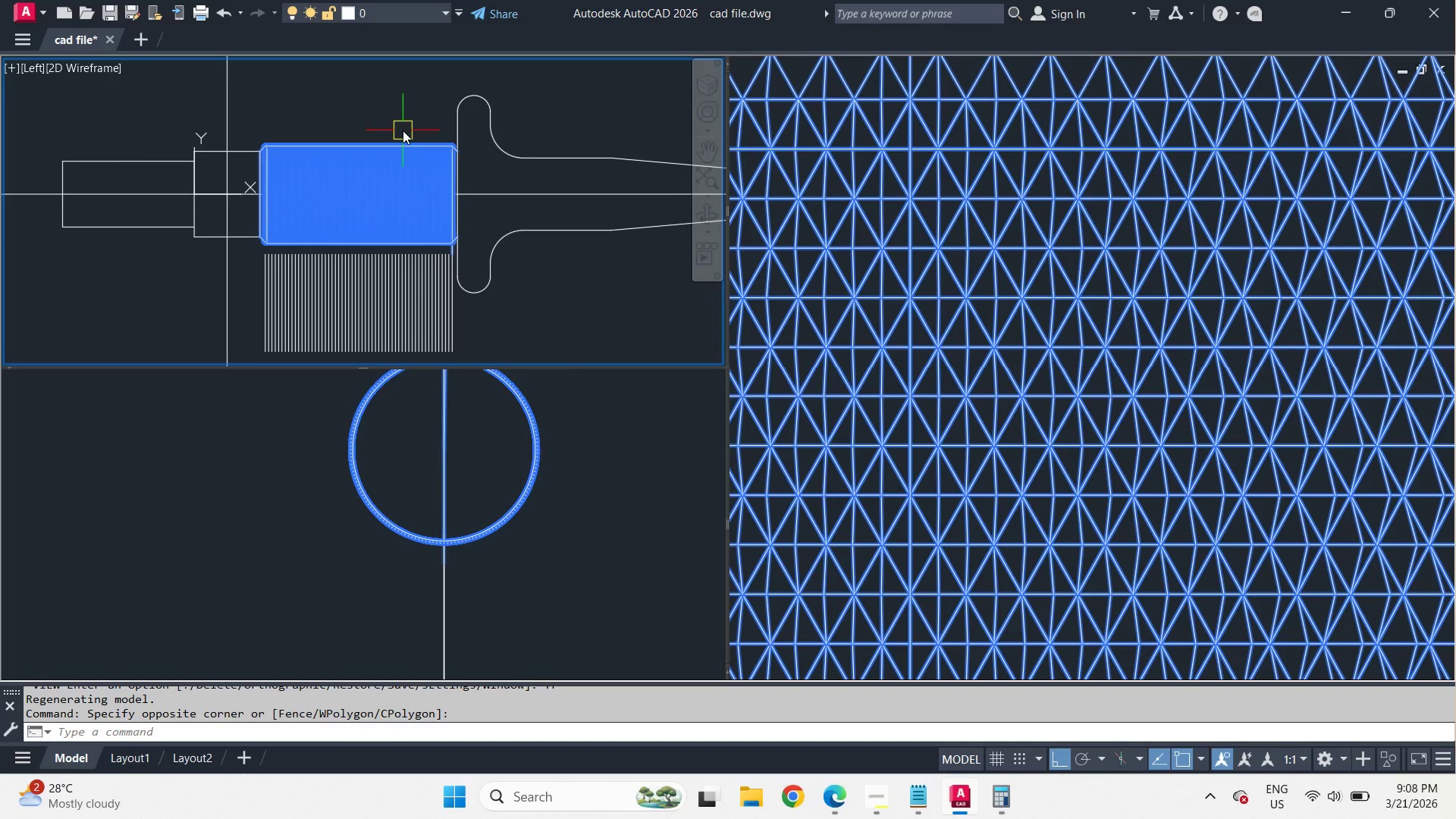 
type(qse )
 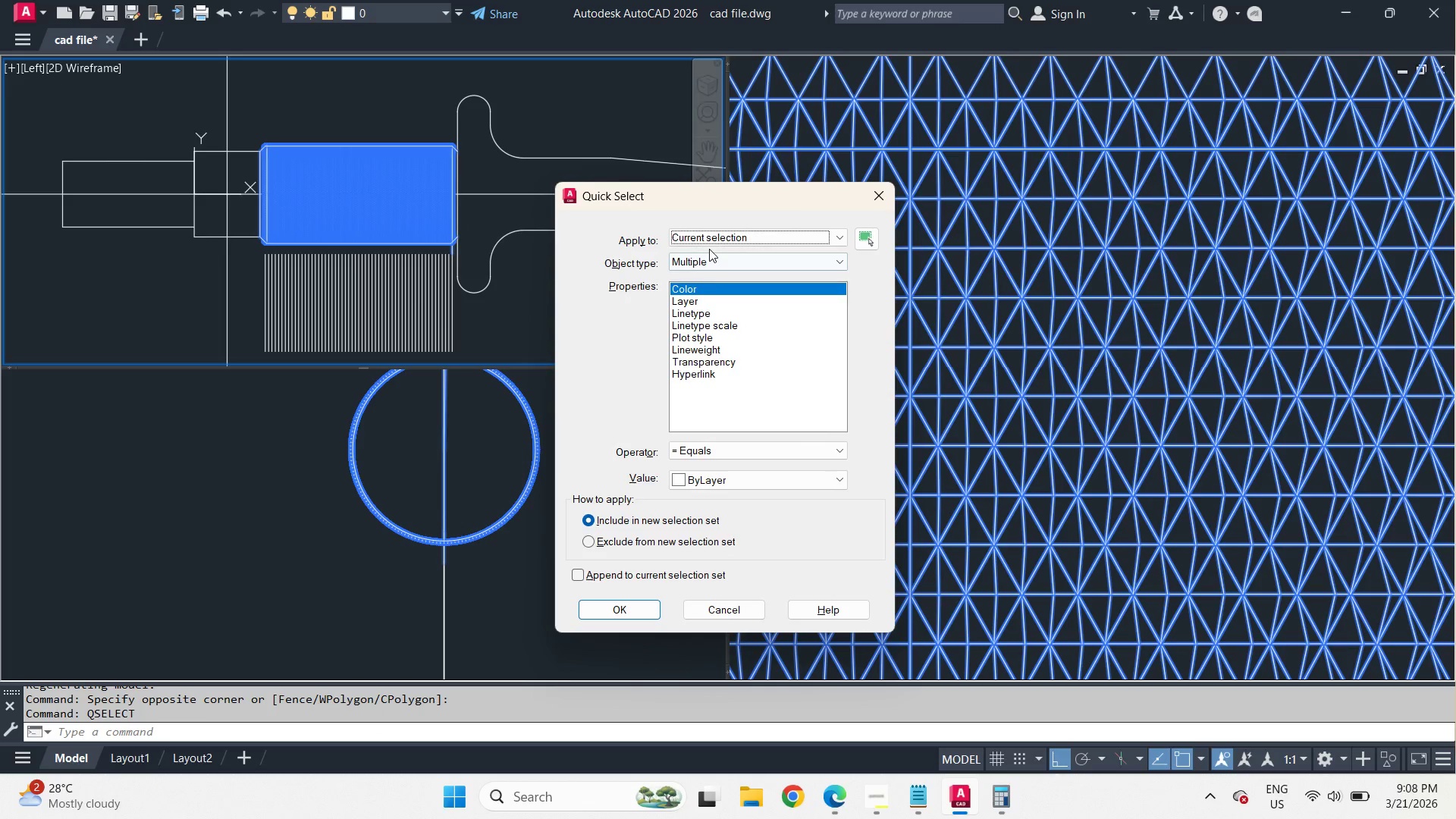 
double_click([704, 262])
 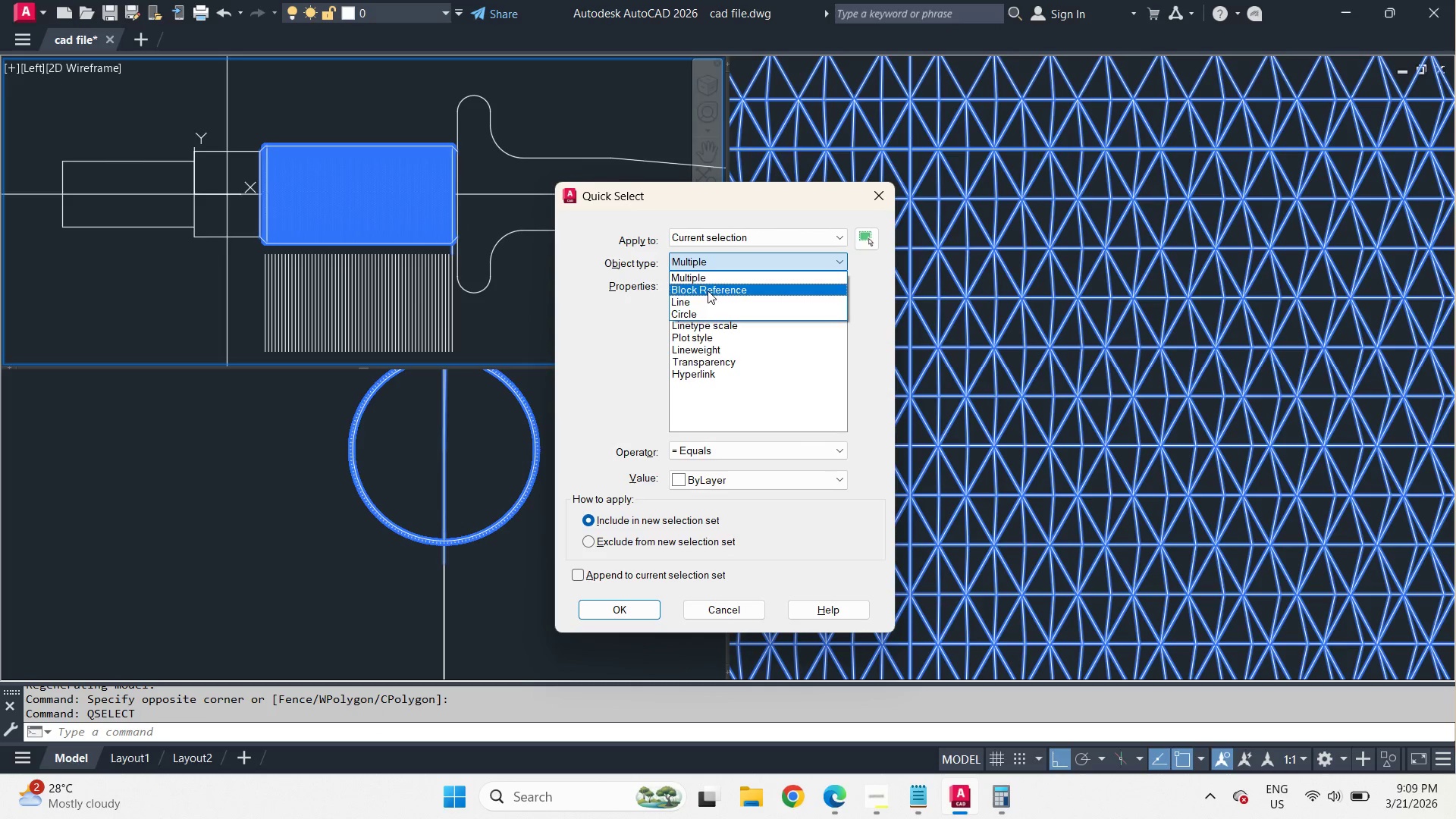 
left_click([708, 290])
 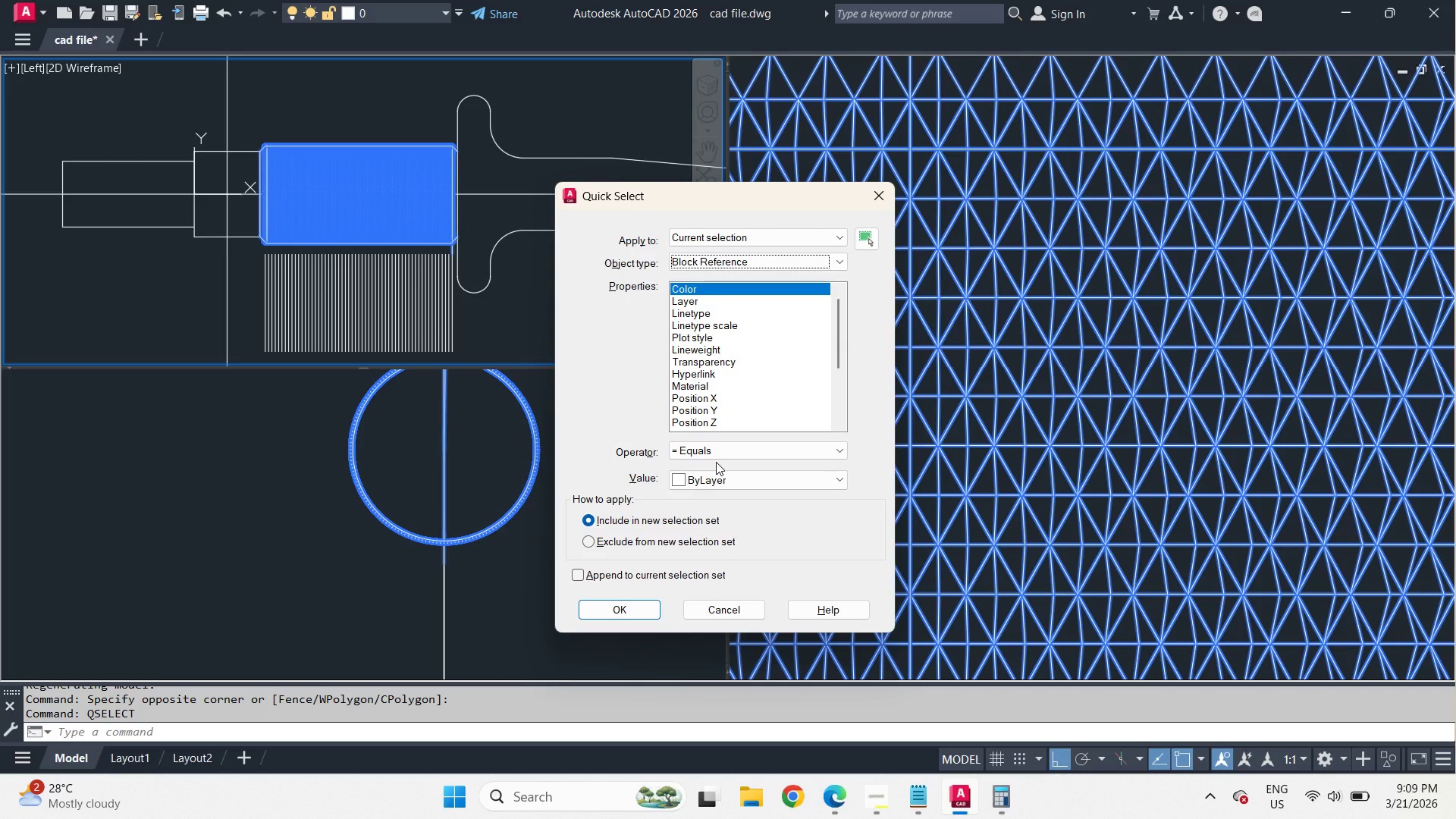 
wait(13.97)
 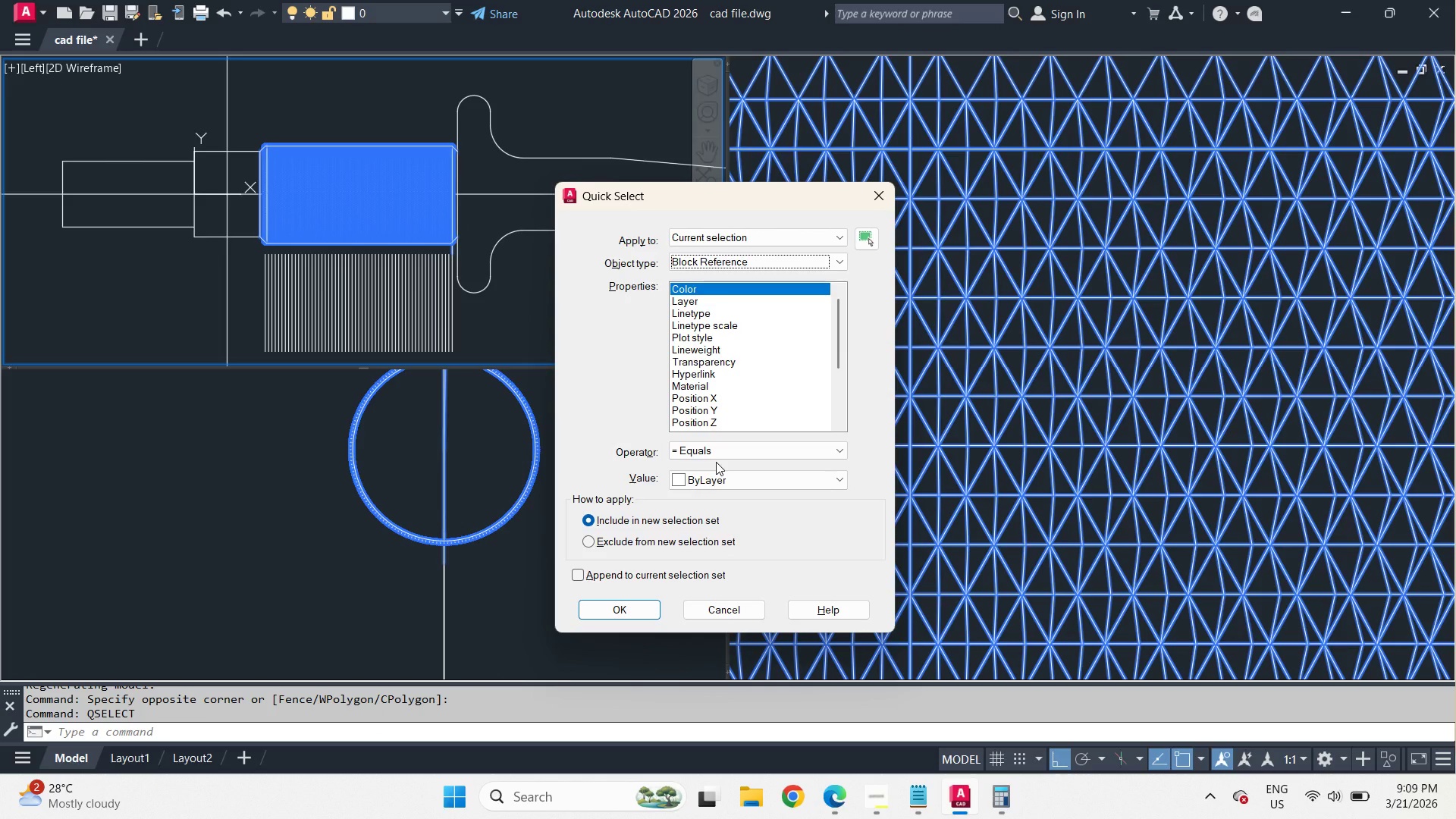 
left_click([712, 450])
 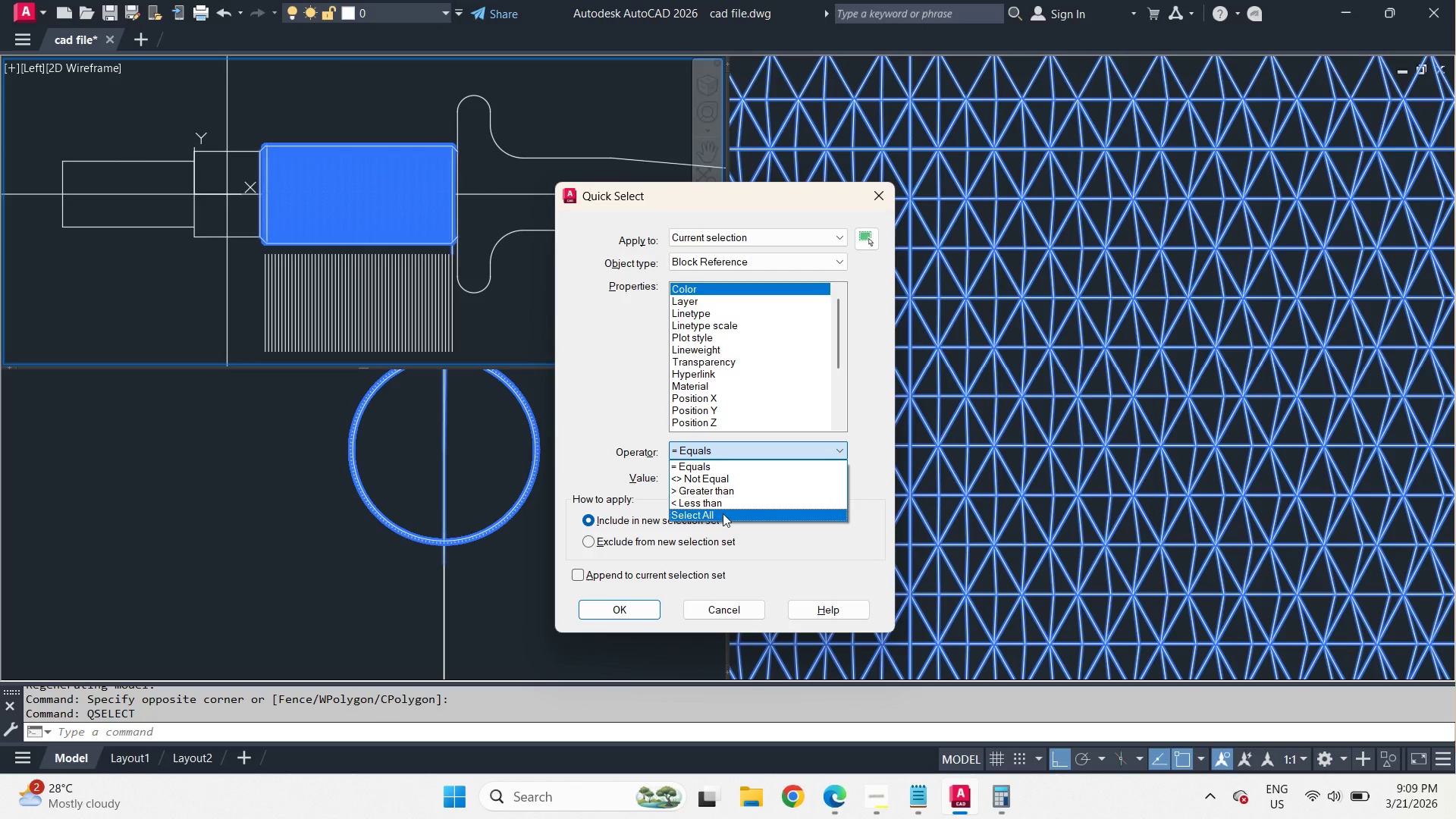 
left_click([723, 513])
 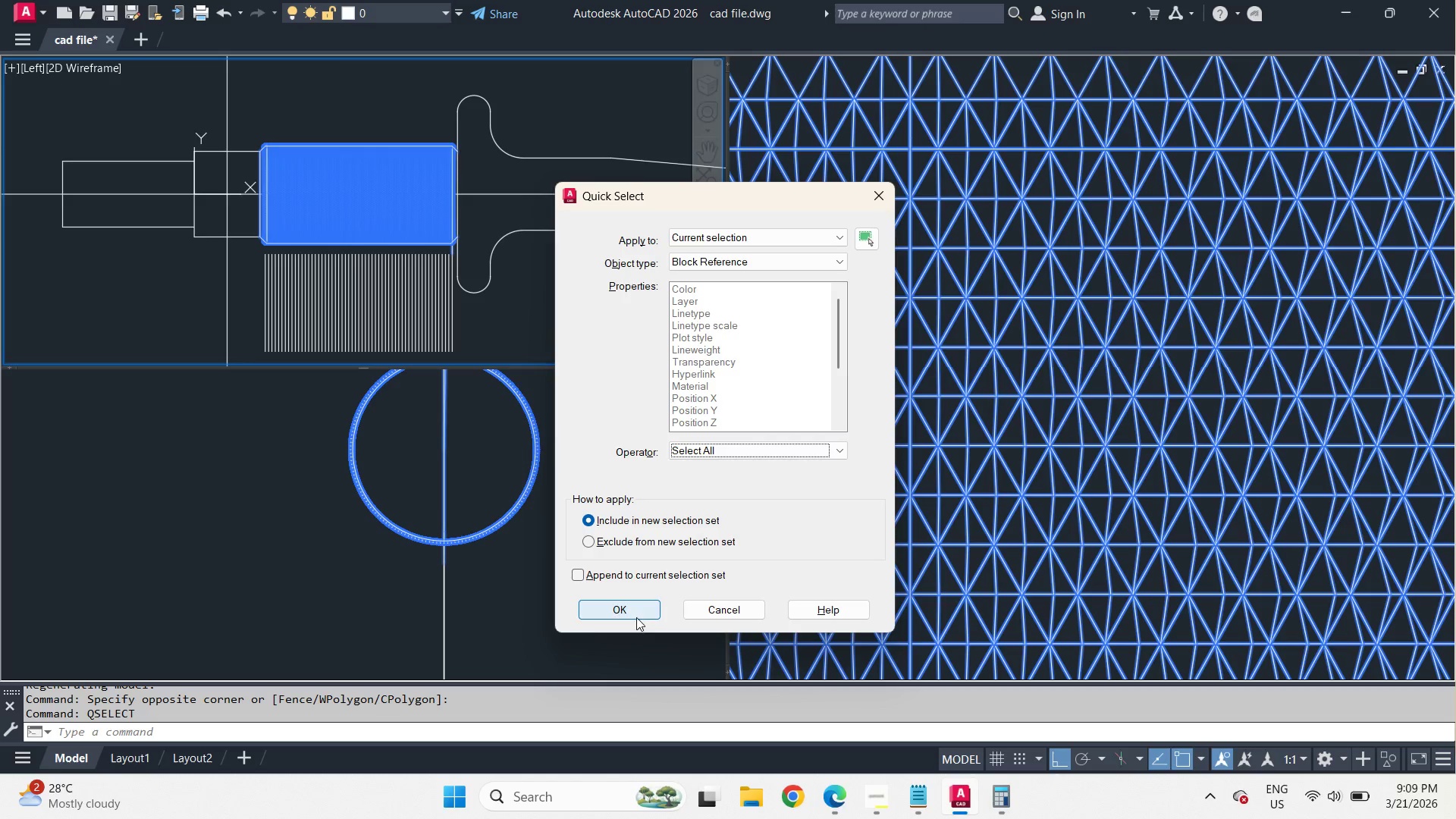 
left_click([635, 615])
 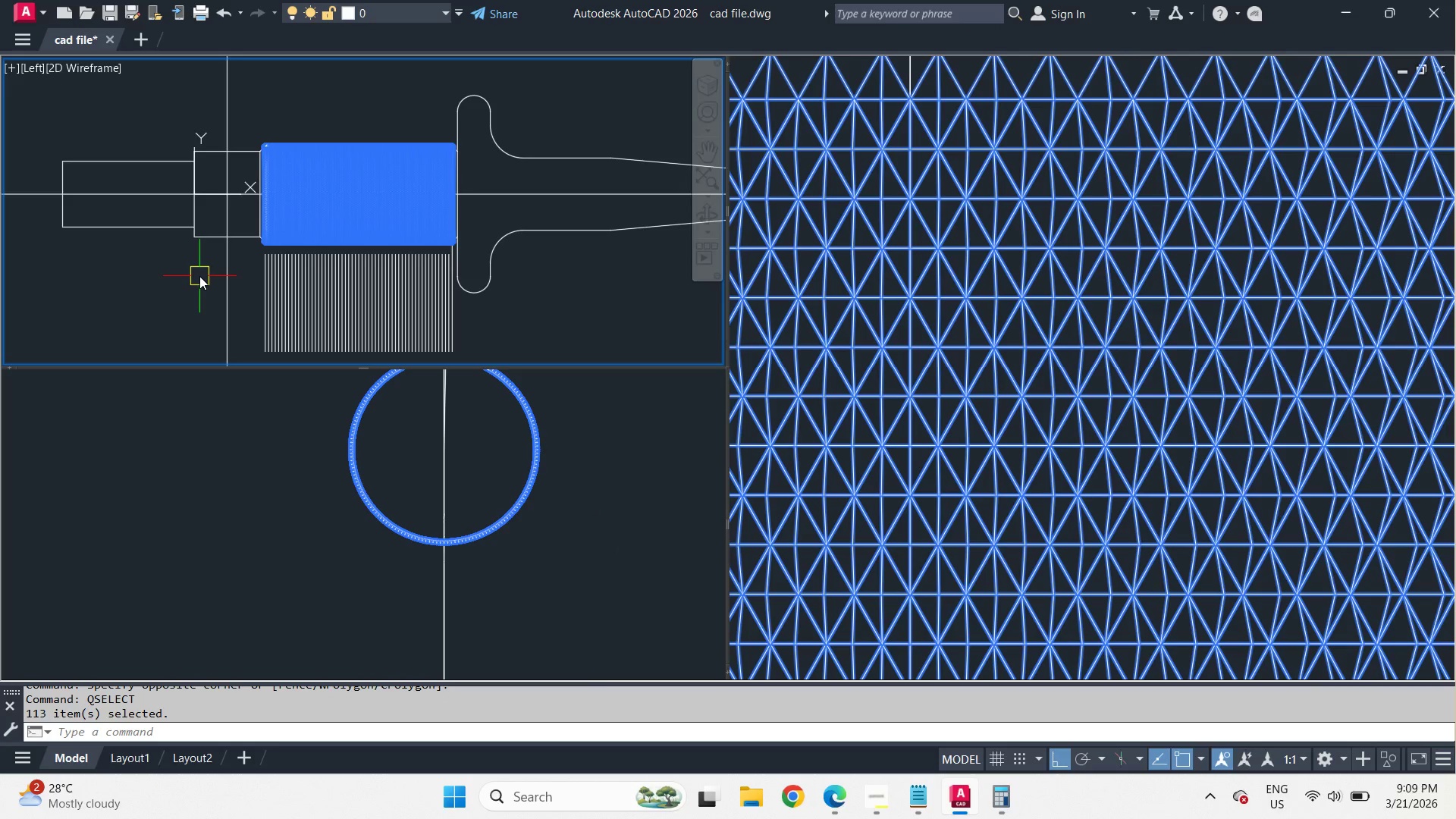 
scroll: coordinate [195, 212], scroll_direction: up, amount: 3.0
 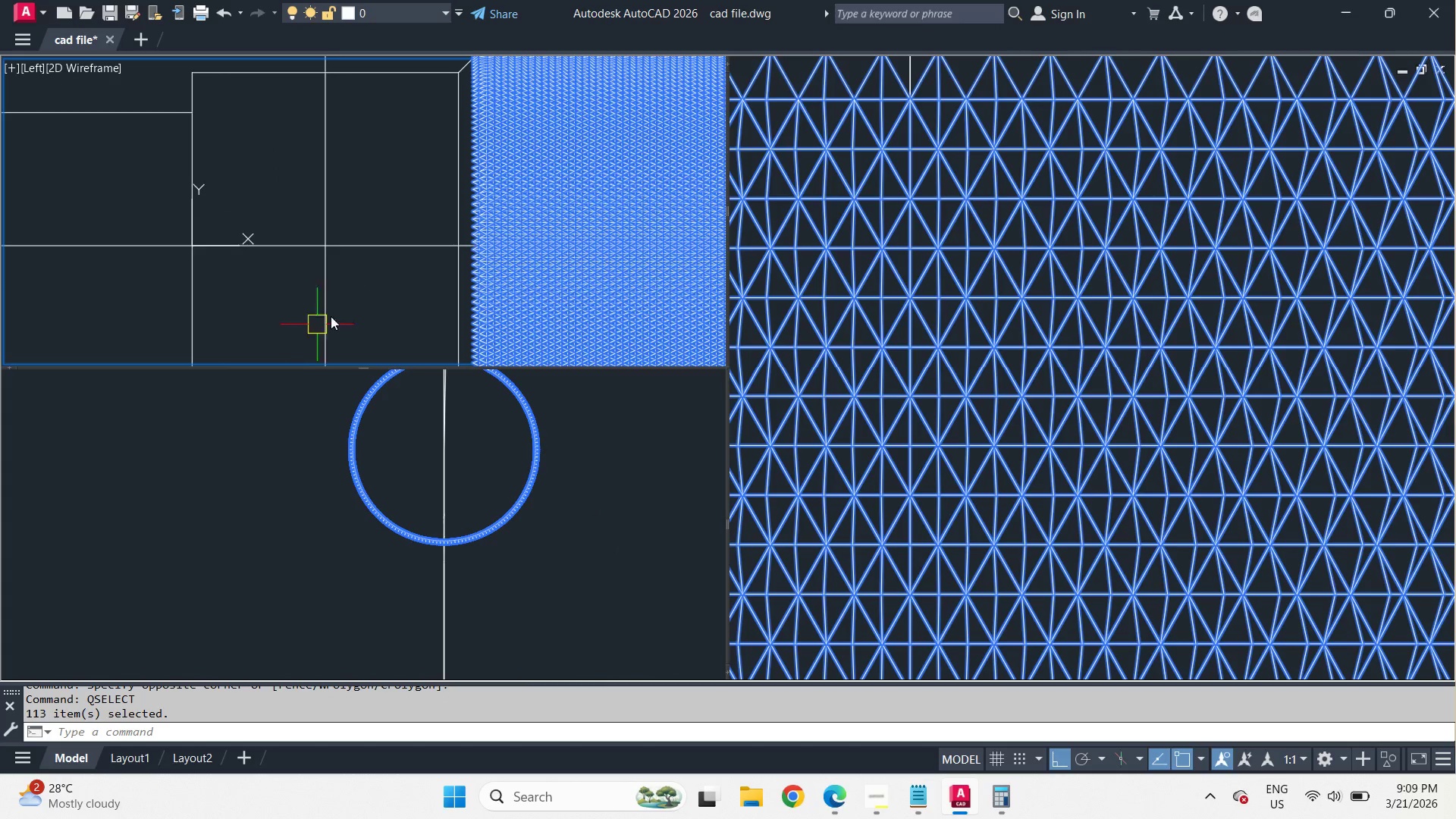 
key(Control+Shift+C)
 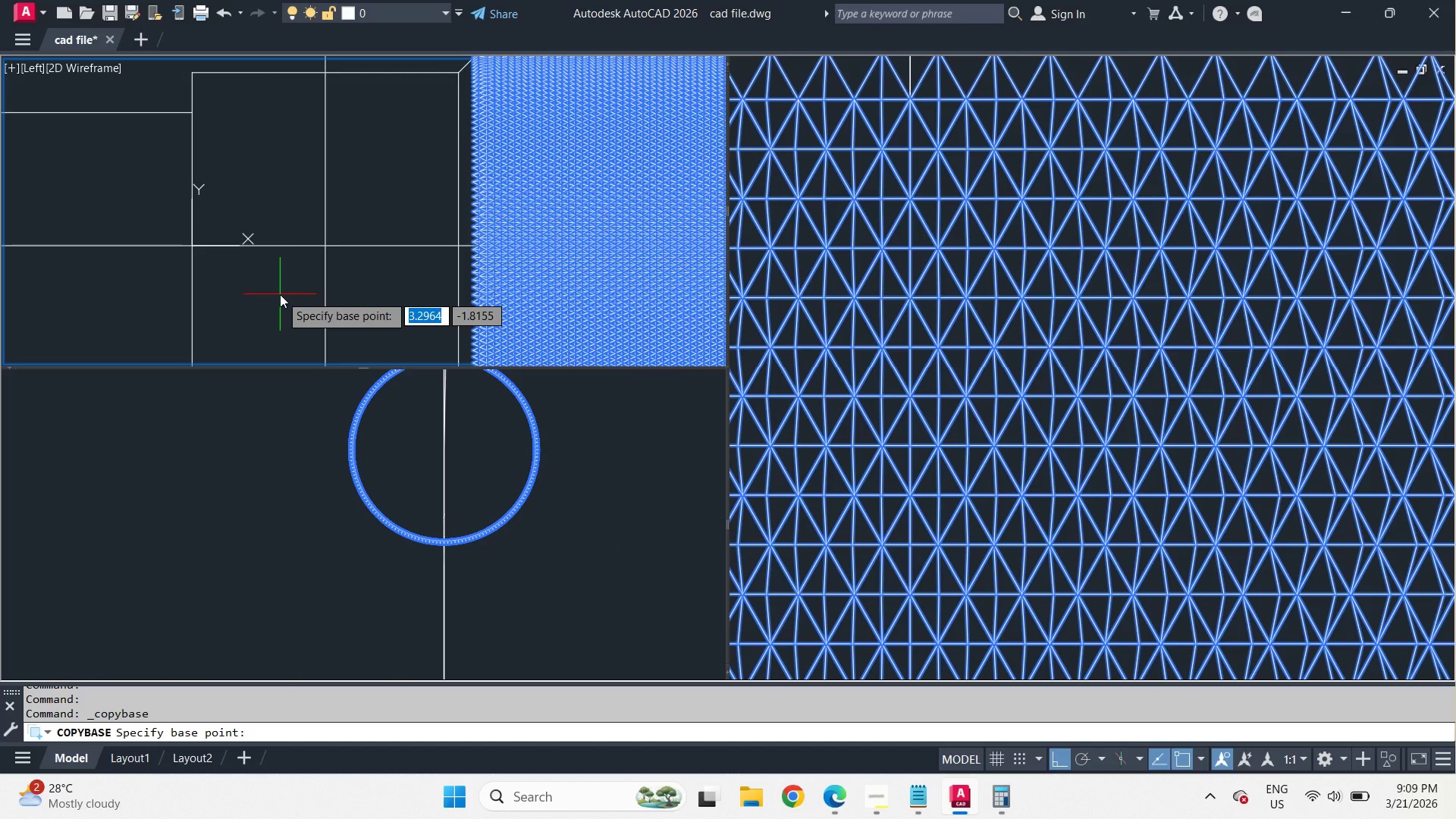 
key(Numpad0)
 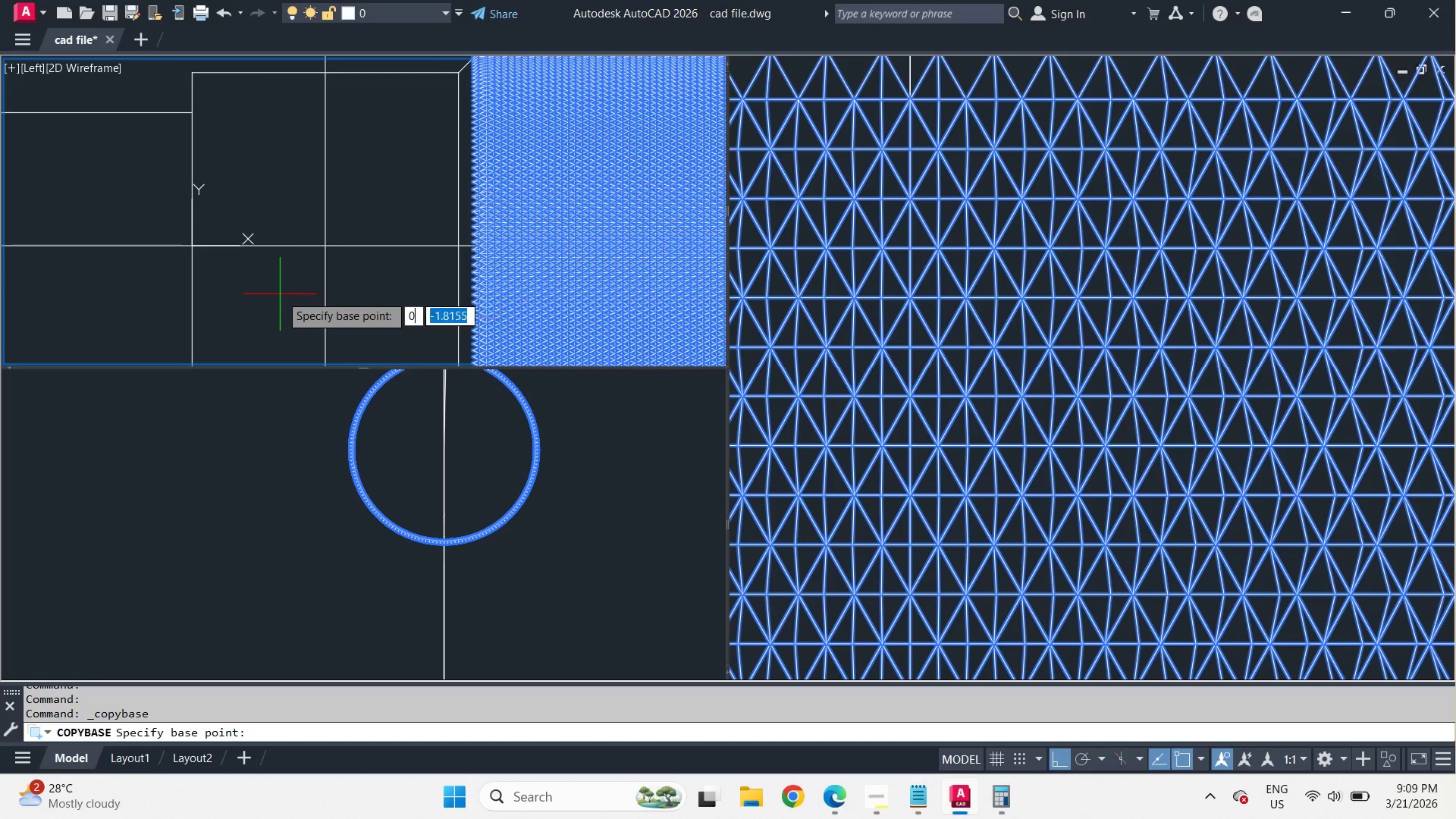 
key(Comma)
 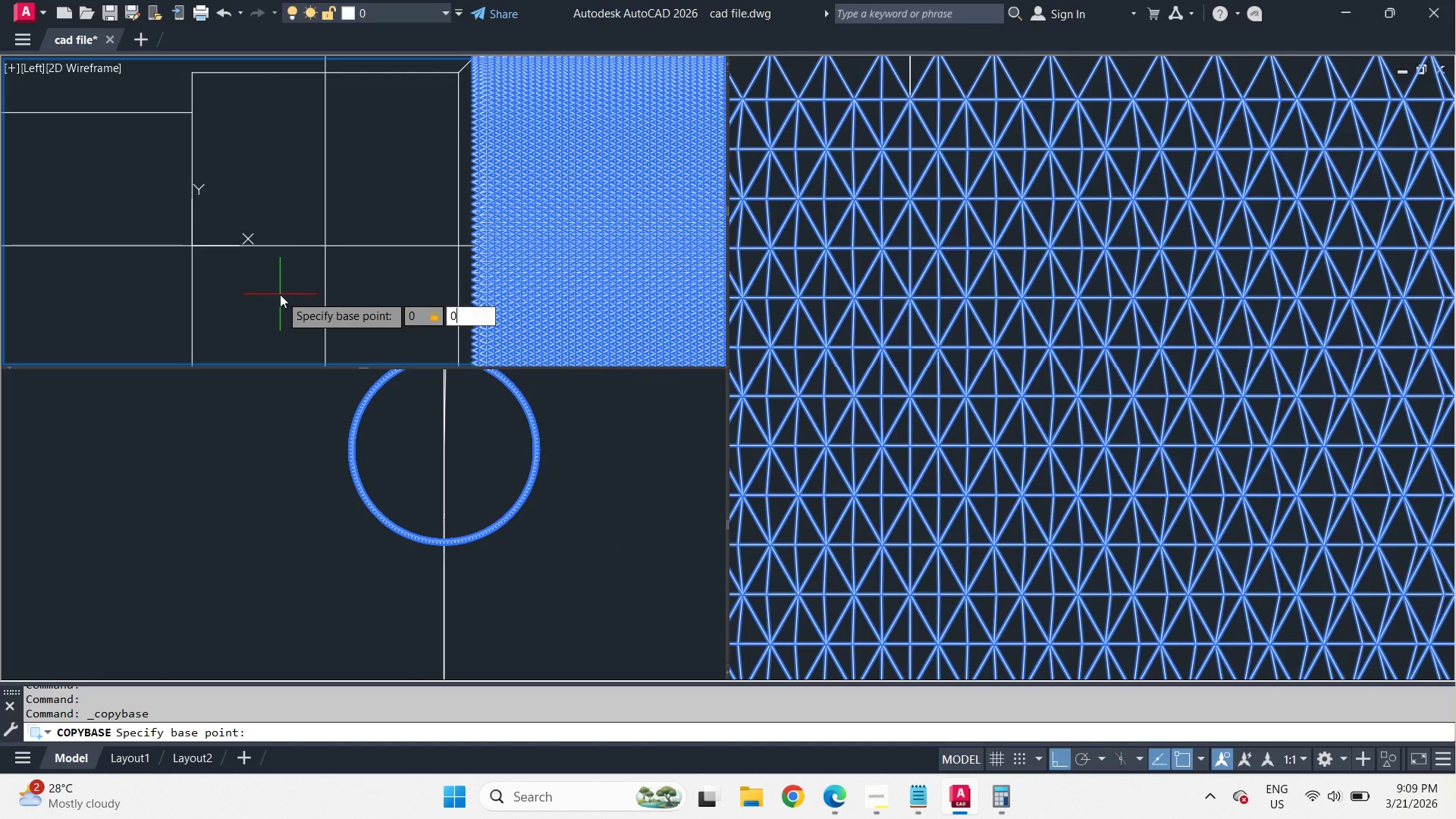 
key(Numpad0)
 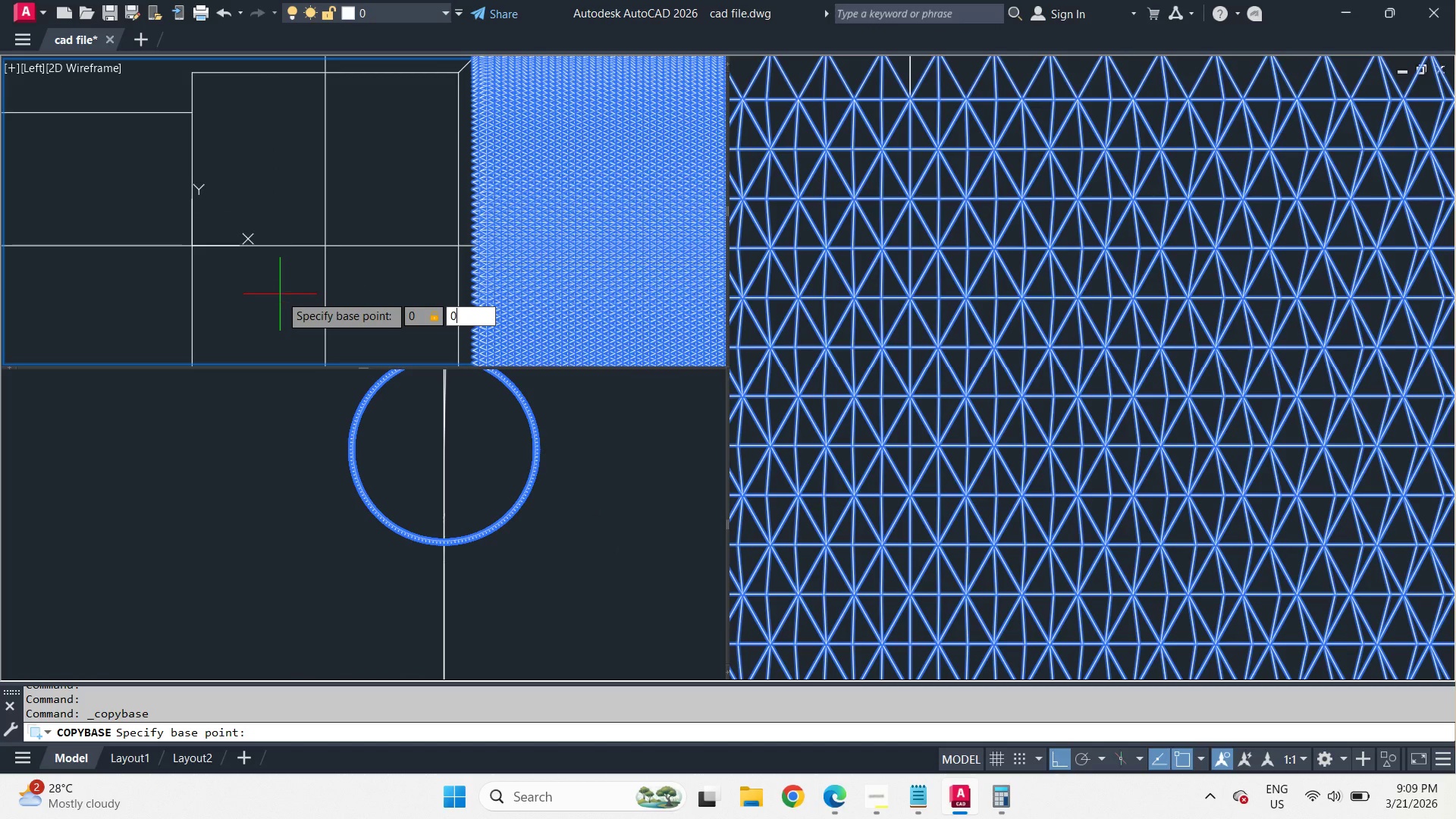 
key(NumpadEnter)
 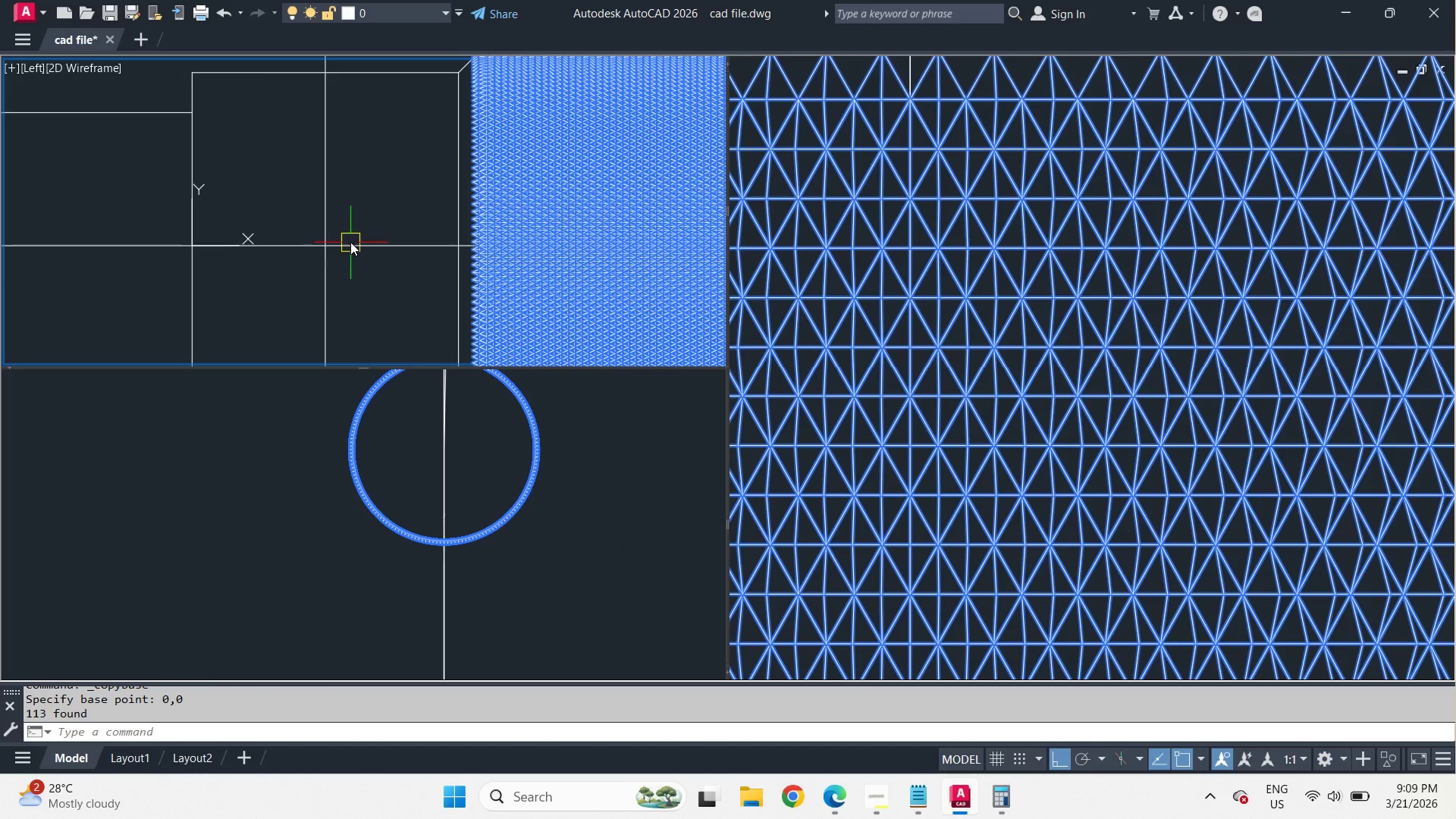 
scroll: coordinate [363, 198], scroll_direction: down, amount: 2.0
 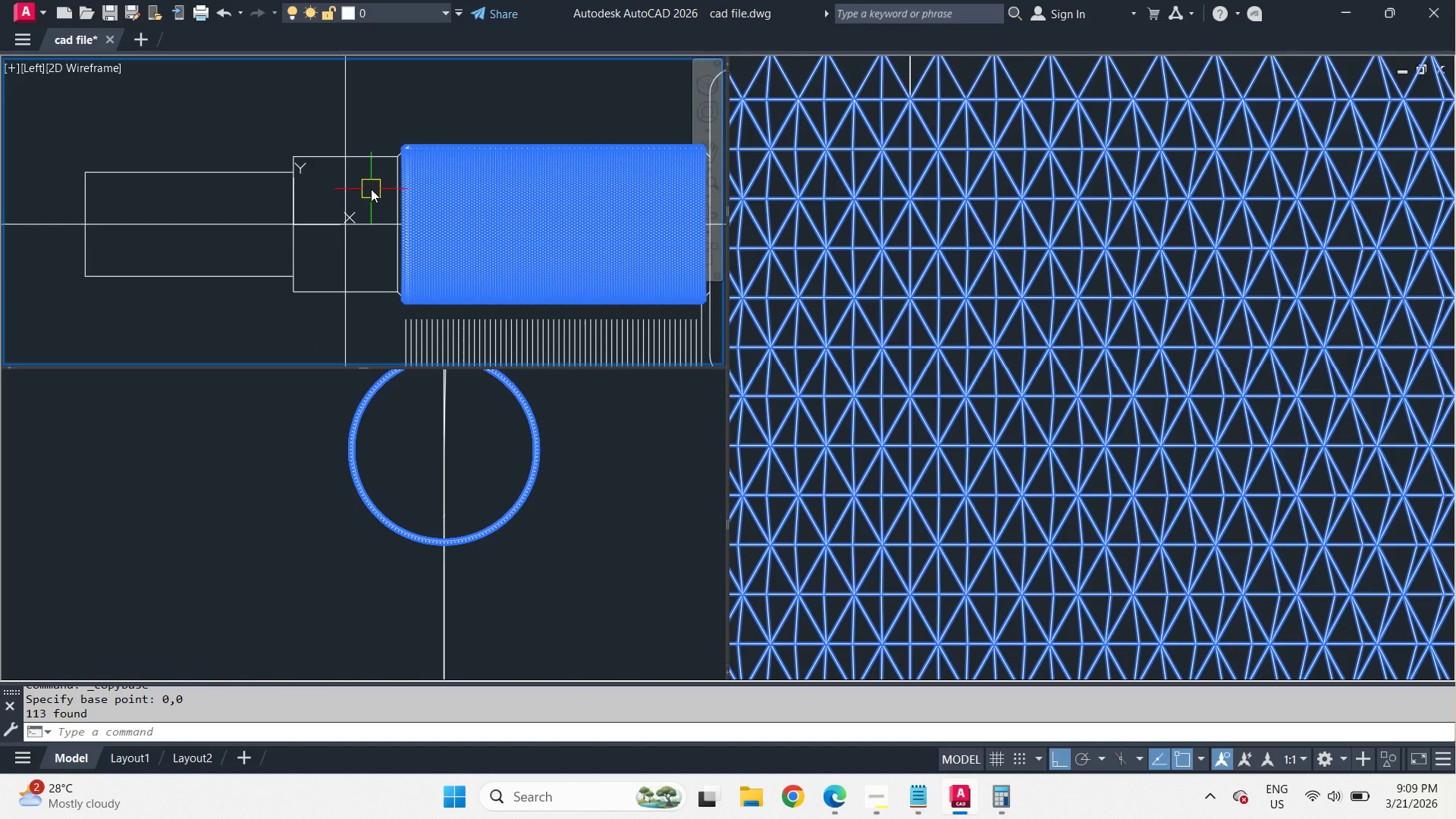 
key(E)
 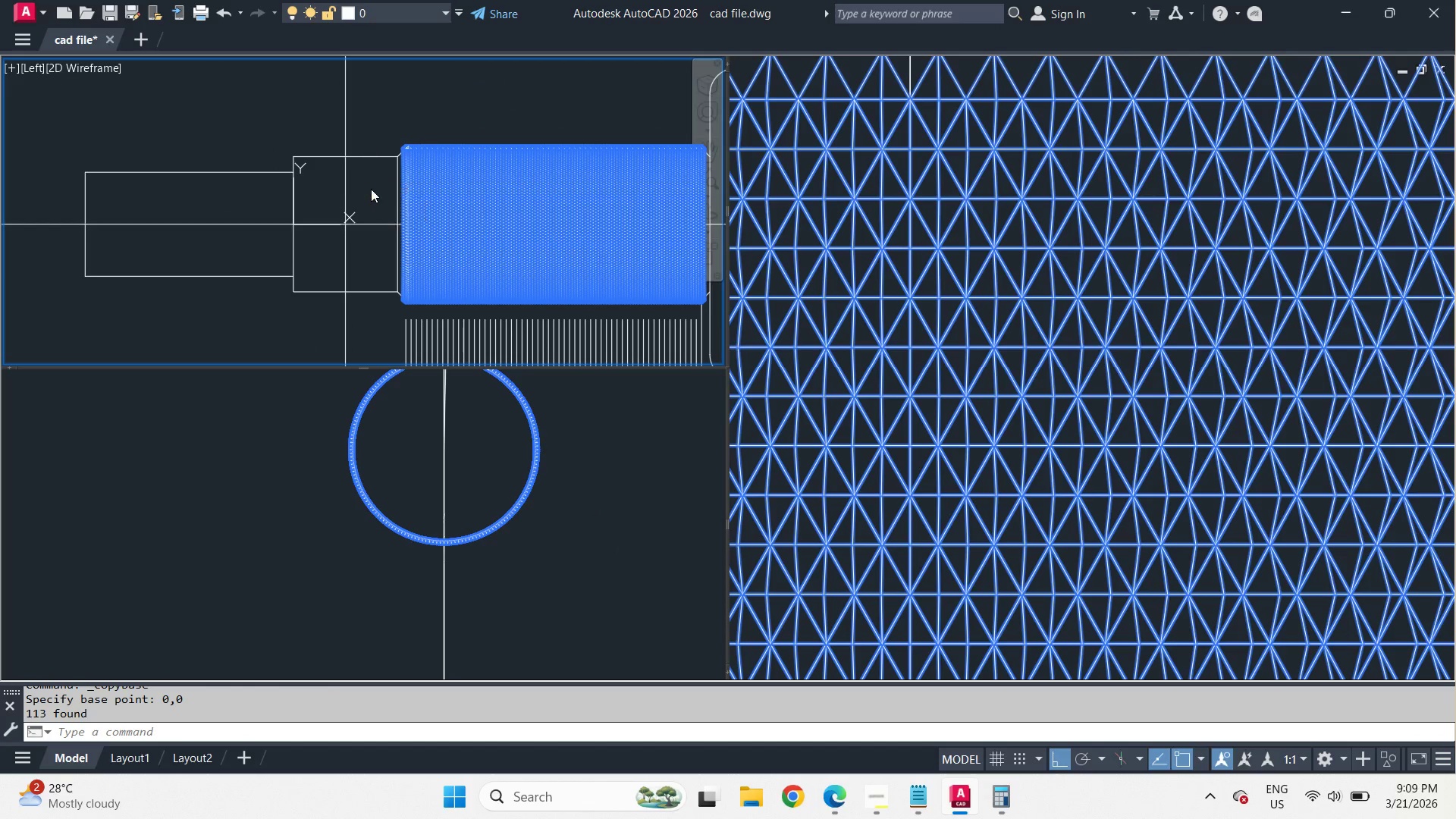 
key(Space)
 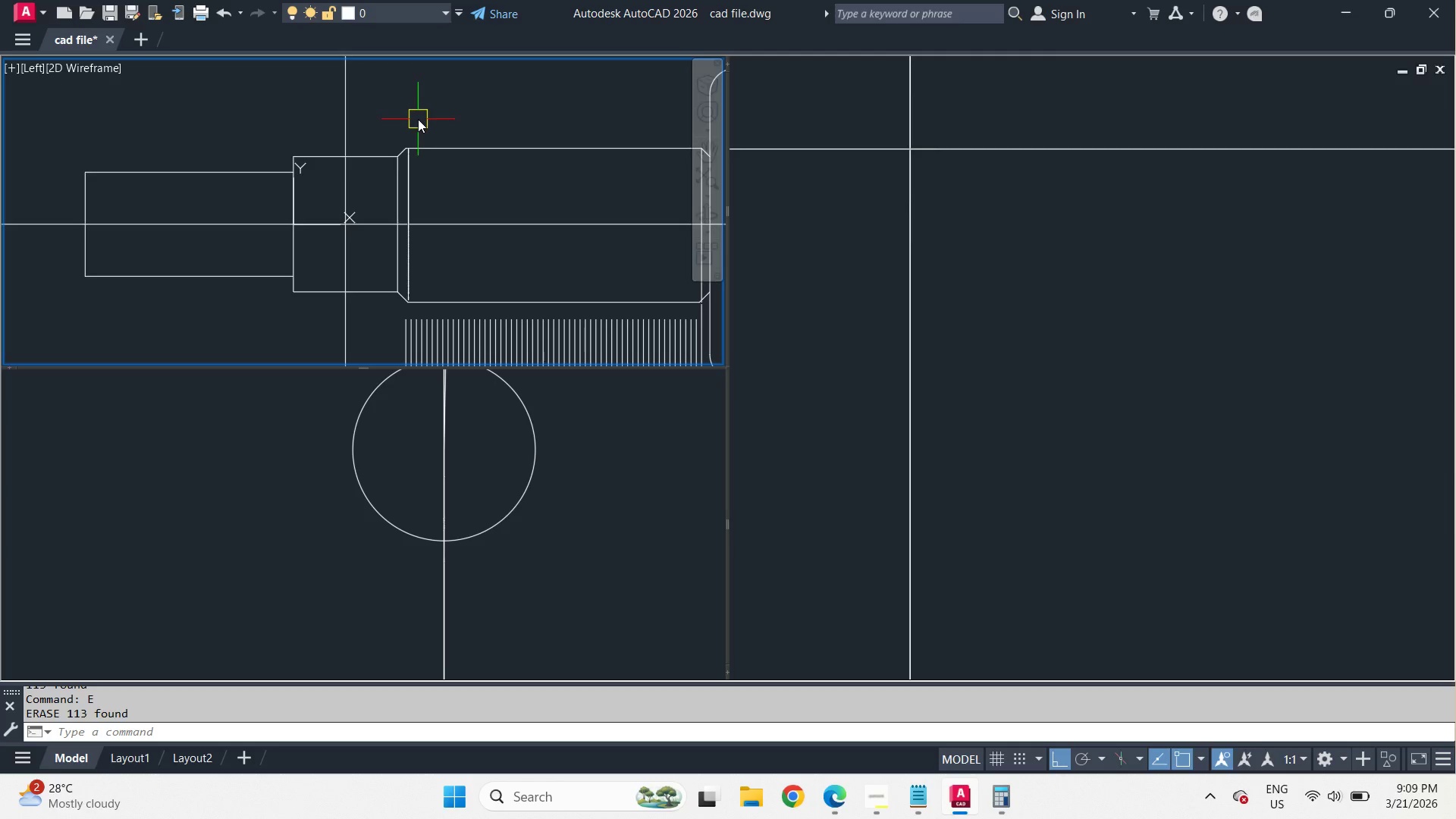 
scroll: coordinate [411, 140], scroll_direction: up, amount: 2.0
 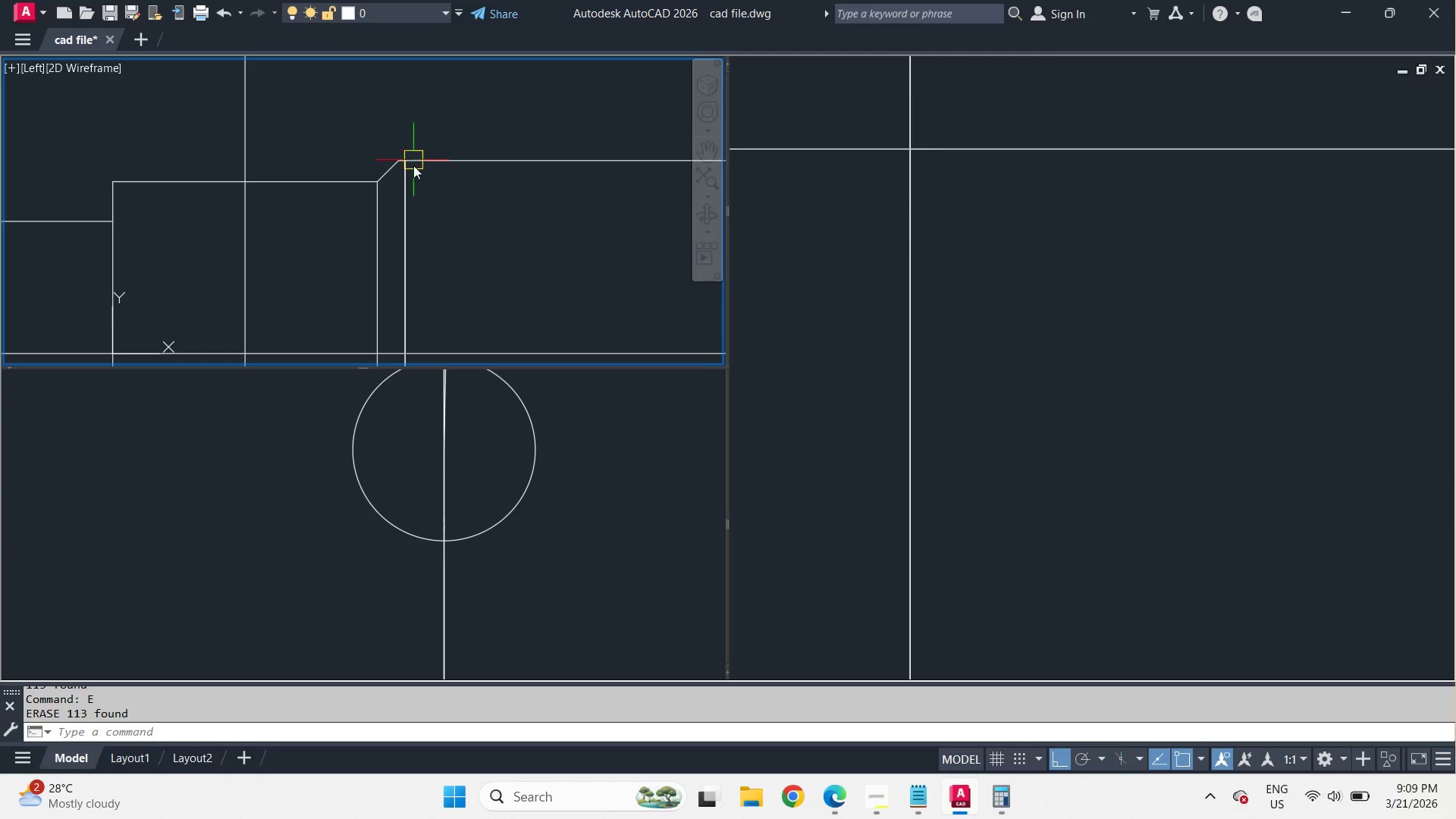 
mouse_move([412, 172])
 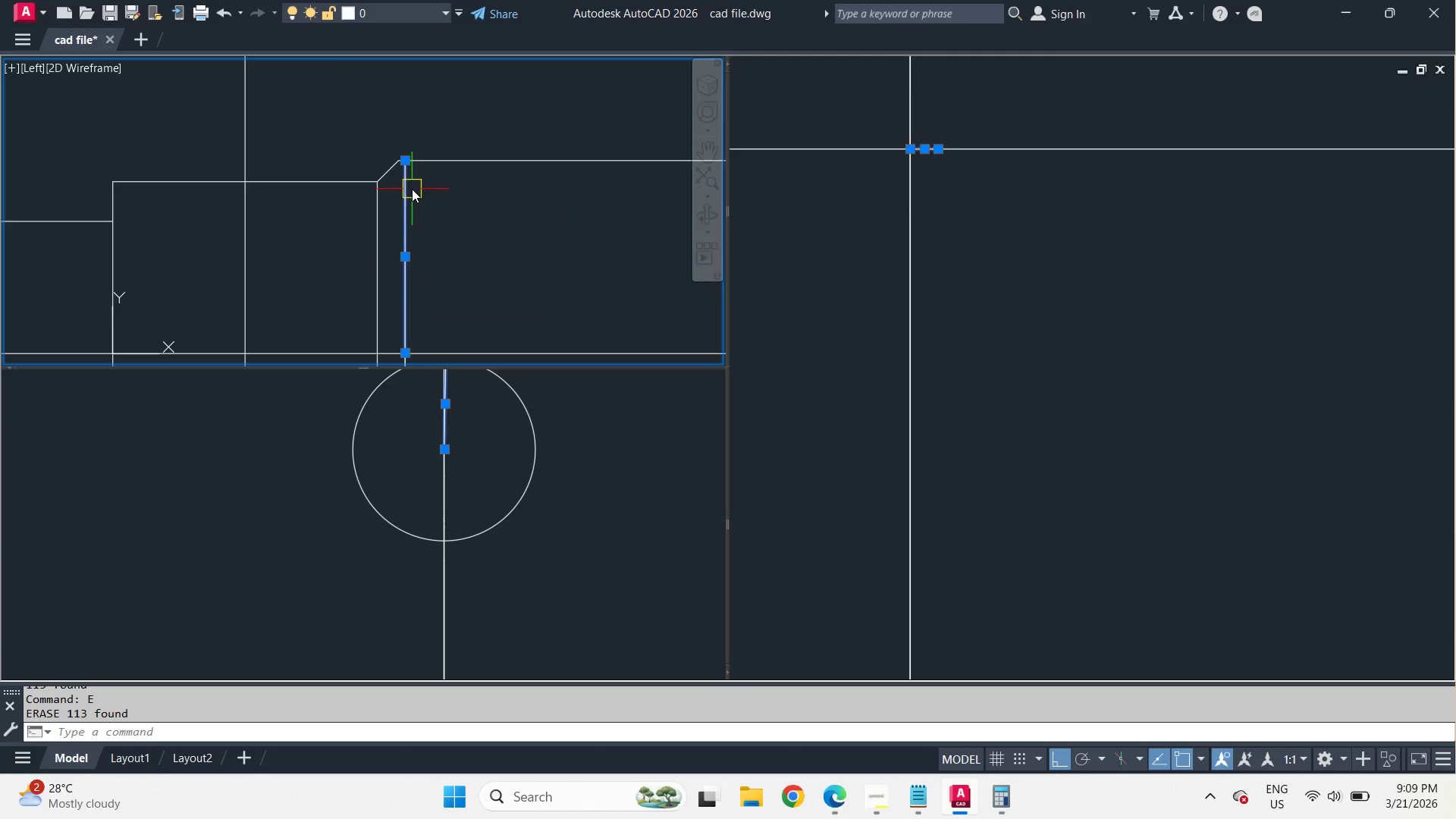 
left_click([412, 189])
 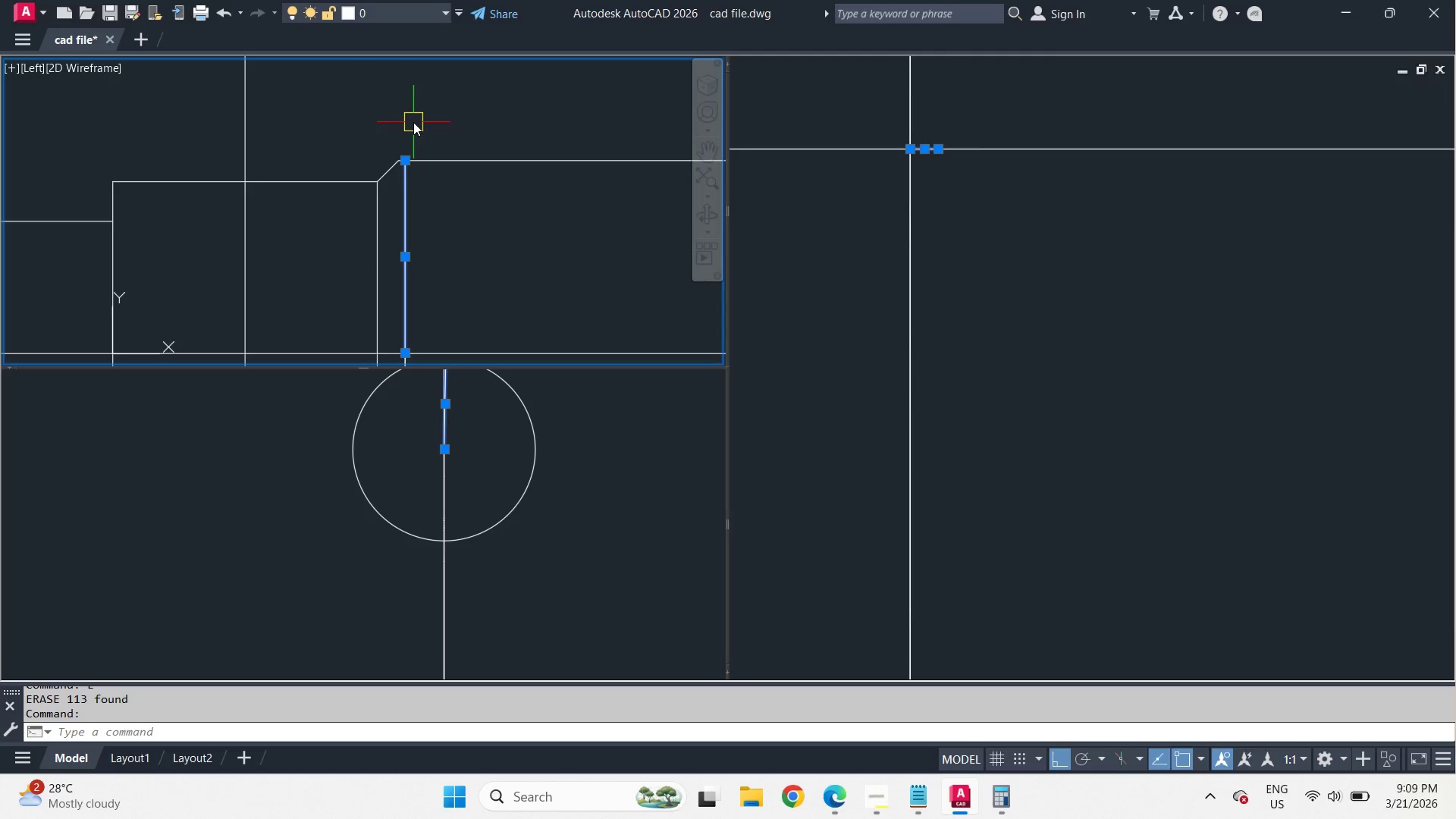 
scroll: coordinate [413, 122], scroll_direction: down, amount: 3.0
 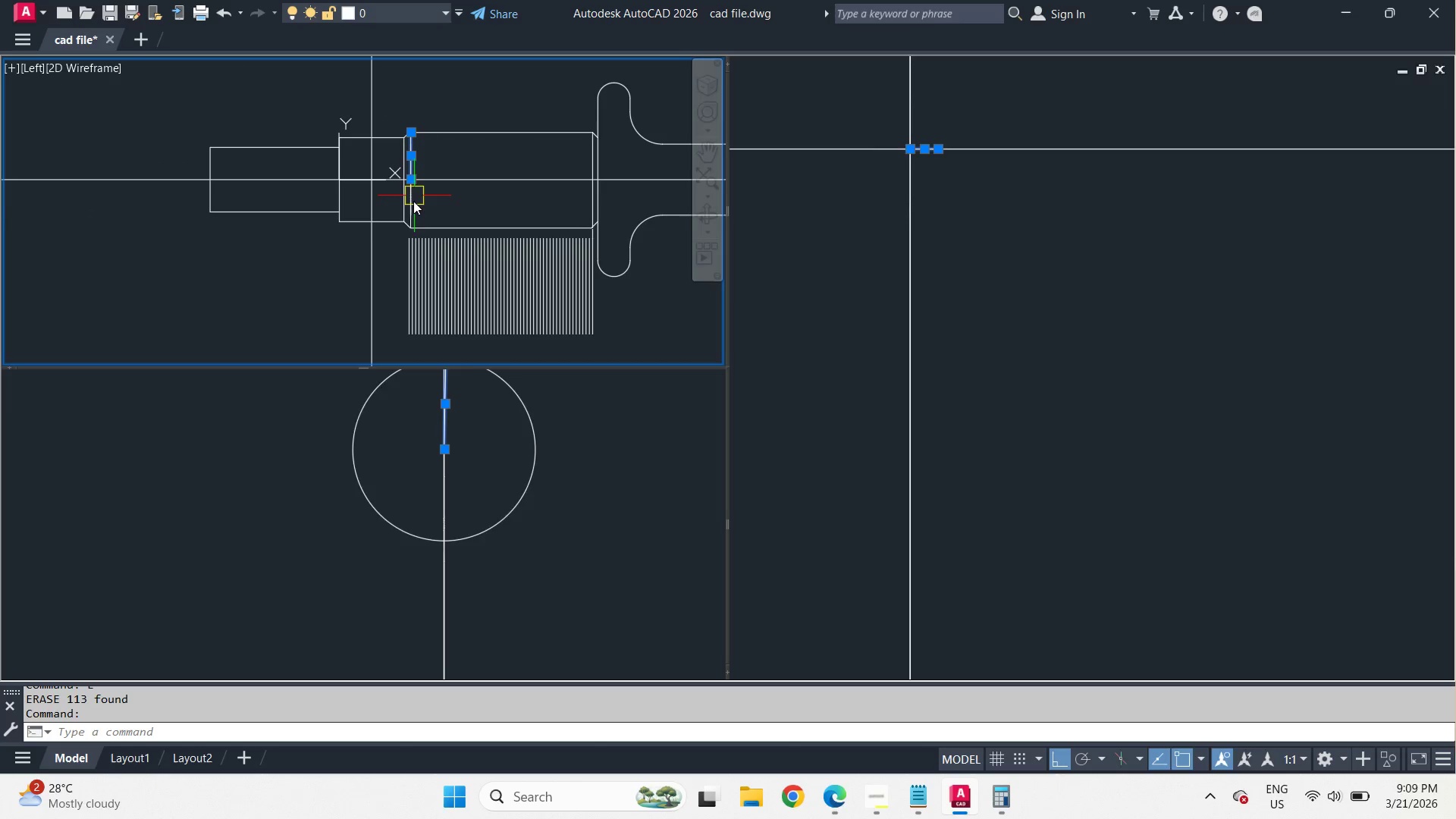 
scroll: coordinate [415, 210], scroll_direction: up, amount: 2.0
 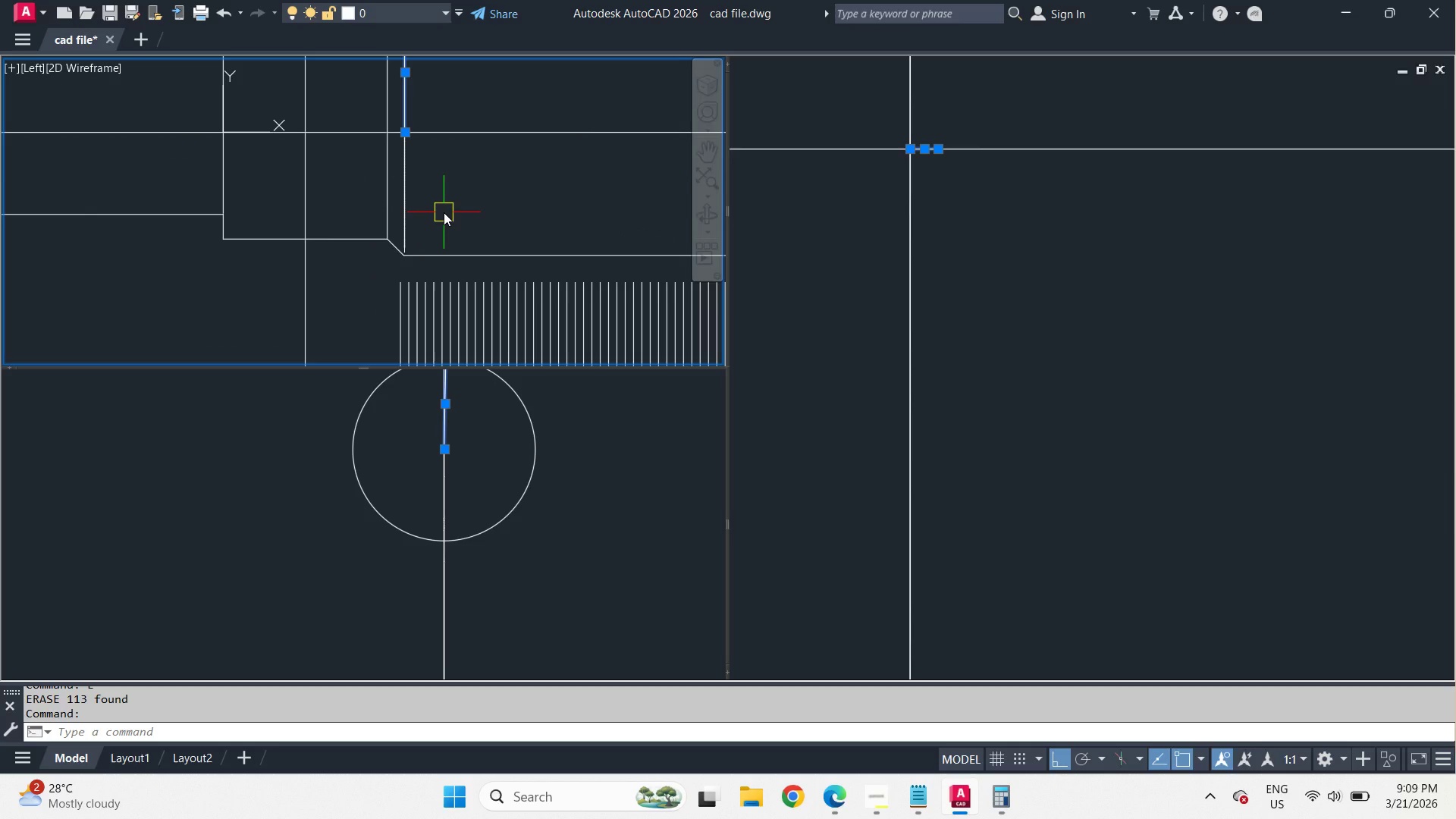 
scroll: coordinate [444, 212], scroll_direction: down, amount: 2.0
 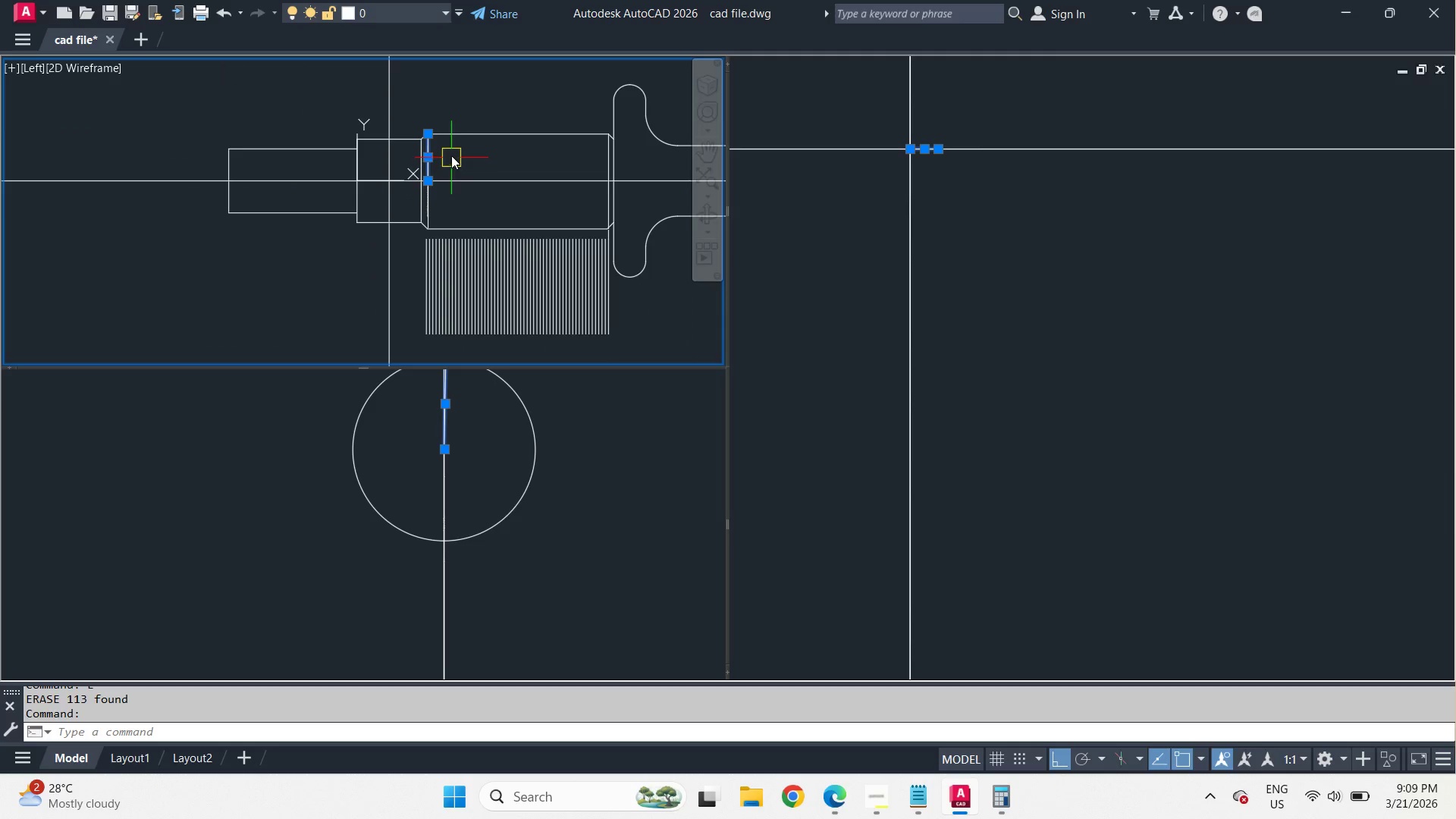 
key(Escape)
 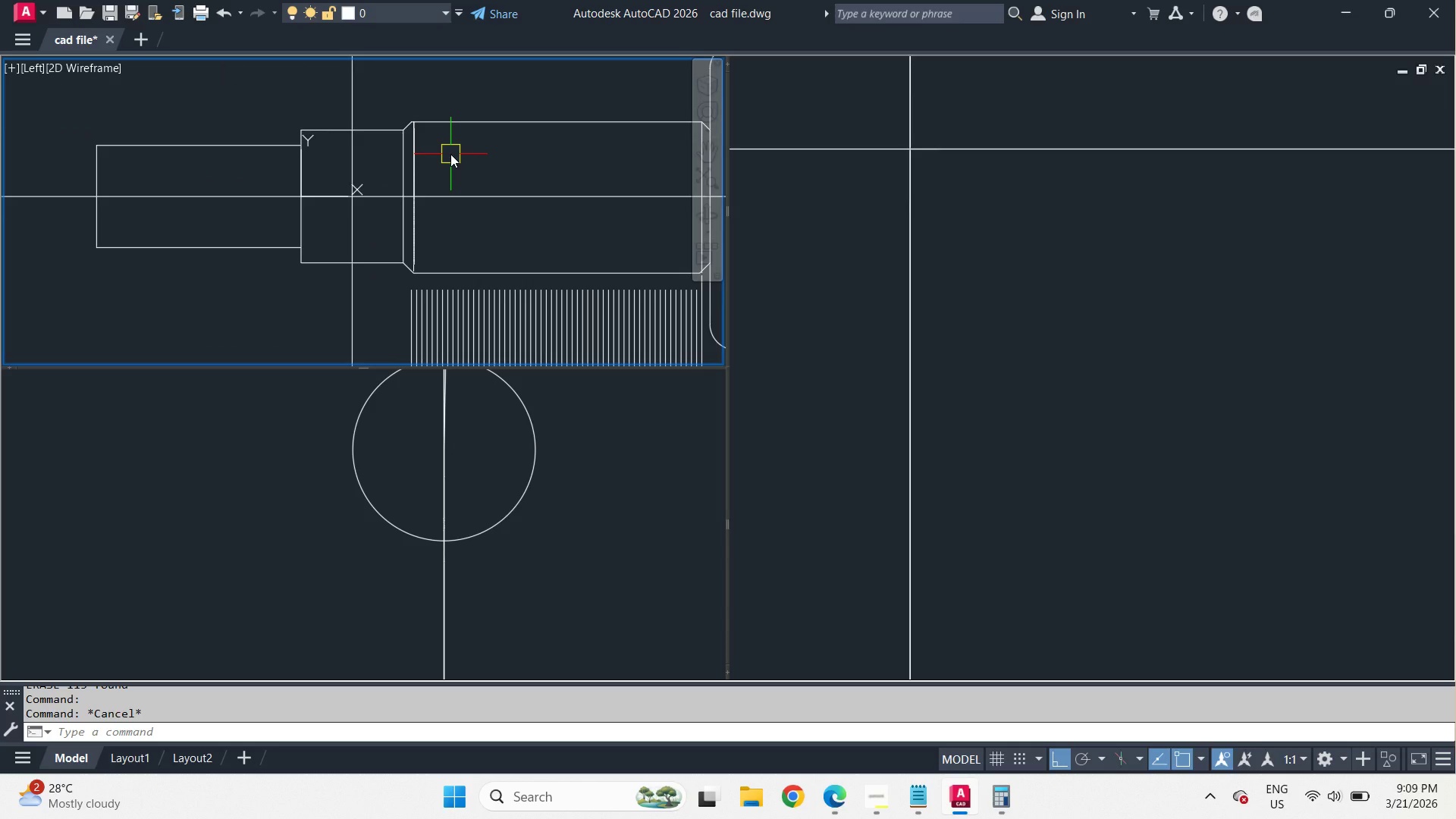 
scroll: coordinate [450, 155], scroll_direction: up, amount: 1.0
 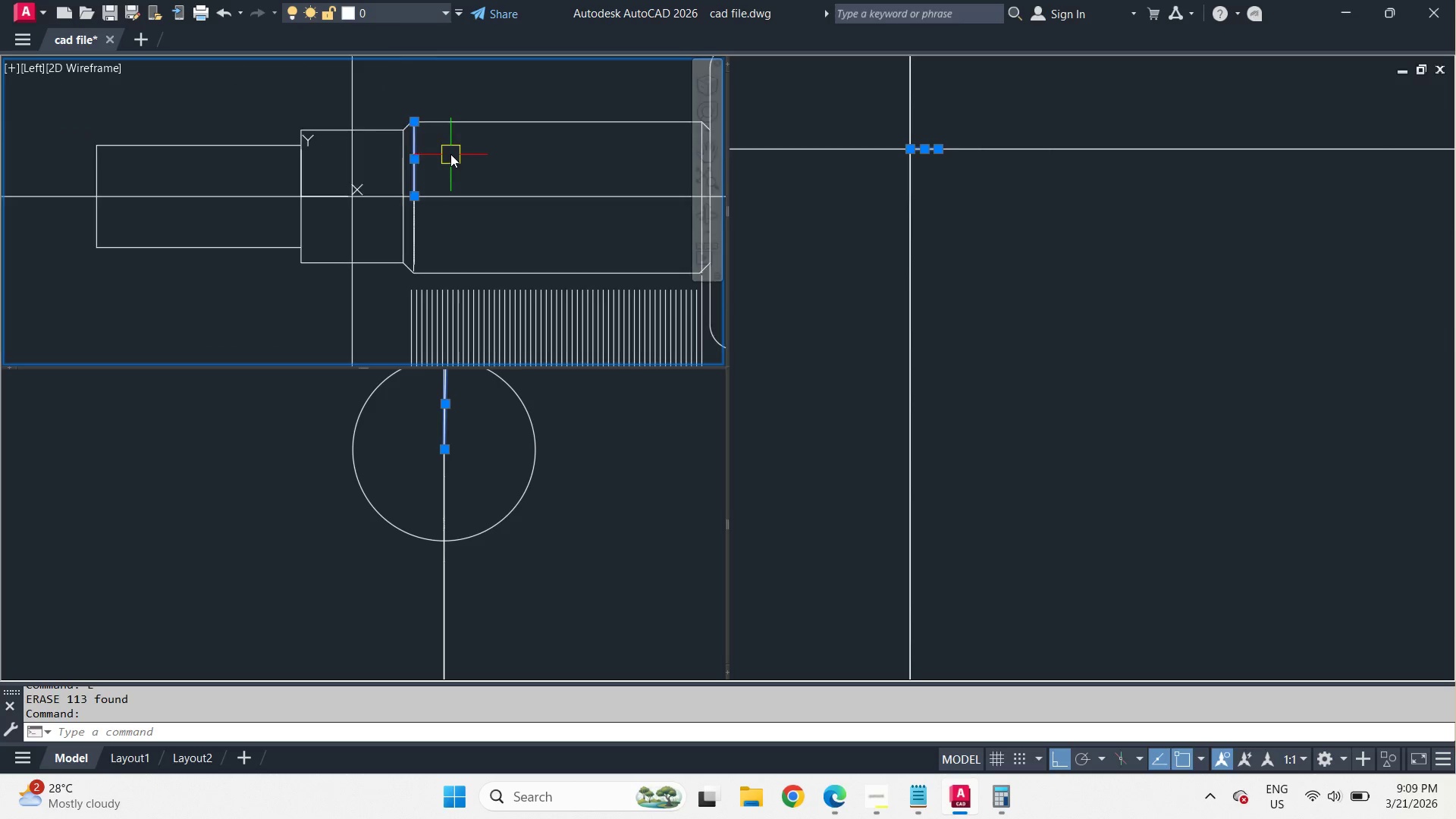 
hold_key(key=ShiftLeft, duration=13.09)
 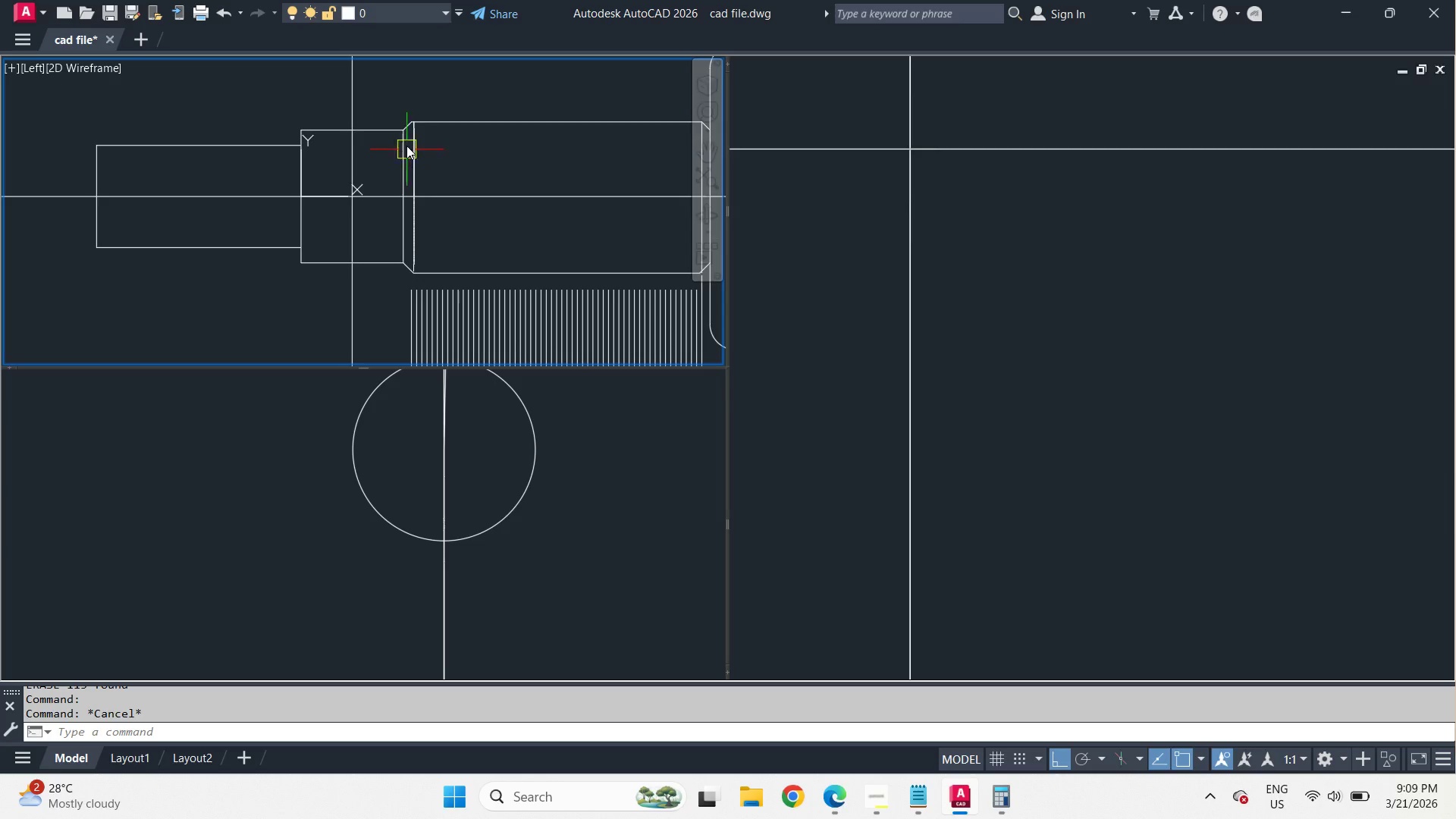 
hold_key(key=ControlLeft, duration=12.89)
 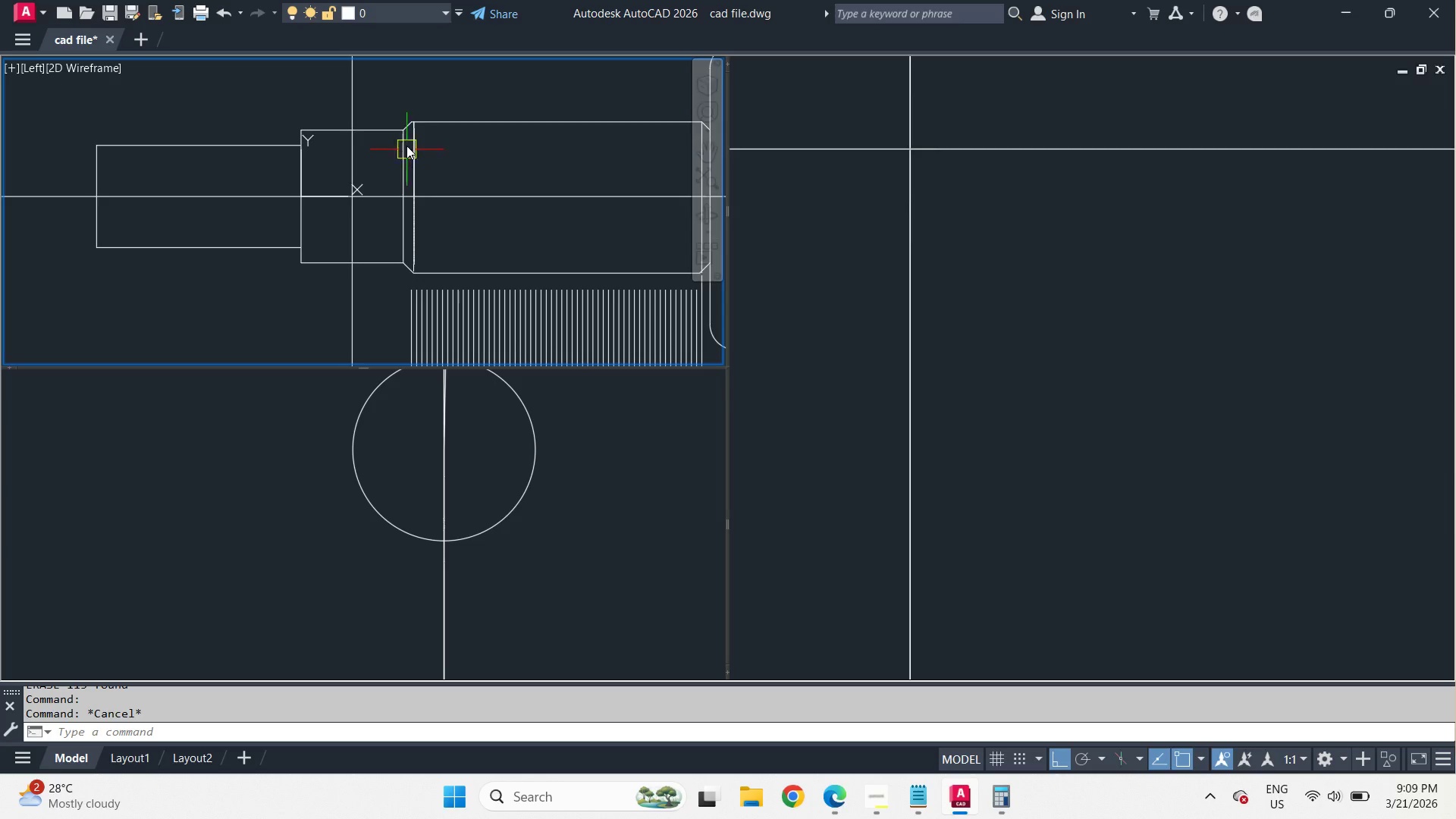 
scroll: coordinate [406, 130], scroll_direction: up, amount: 3.0
 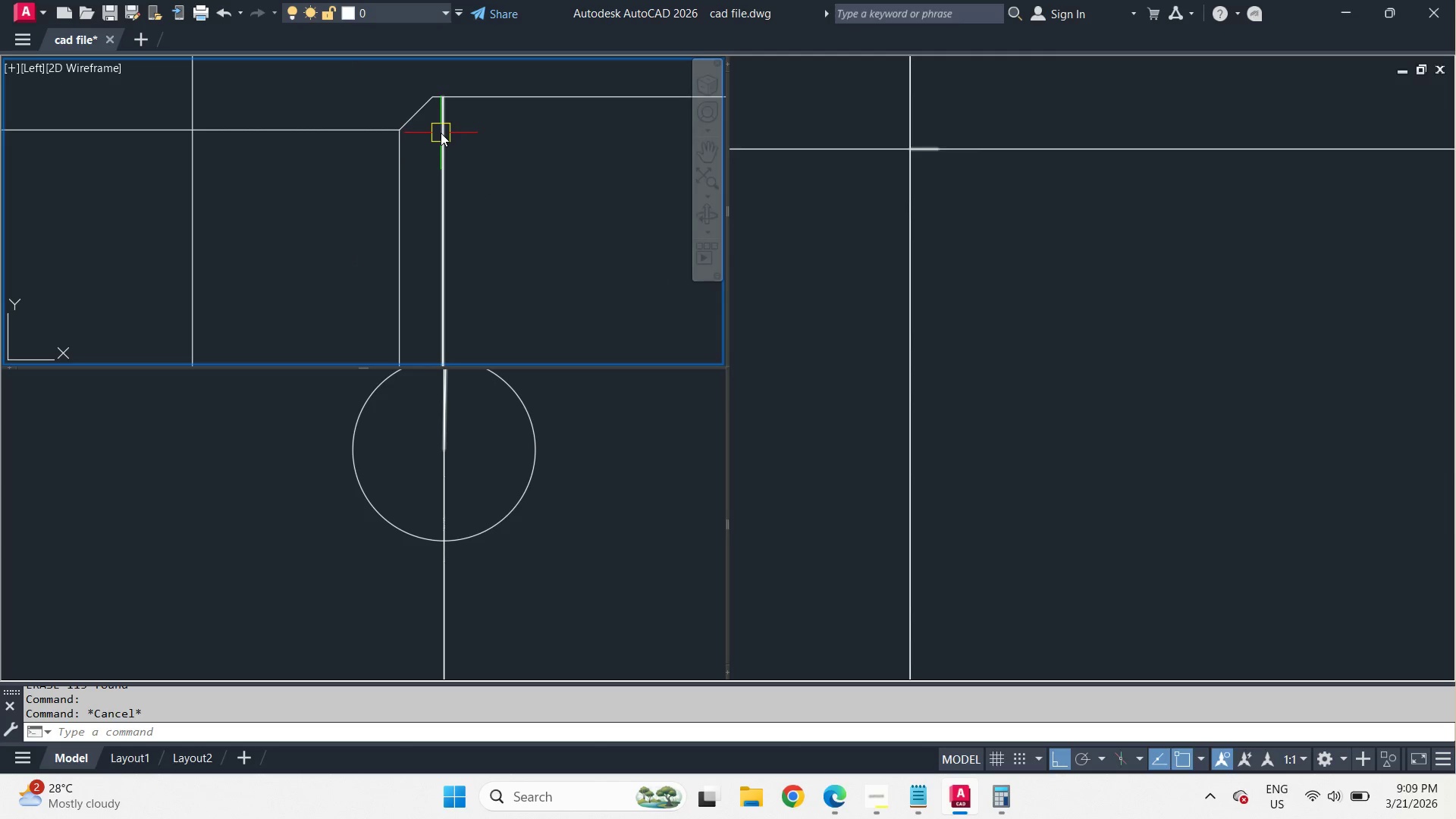 
left_click([441, 133])
 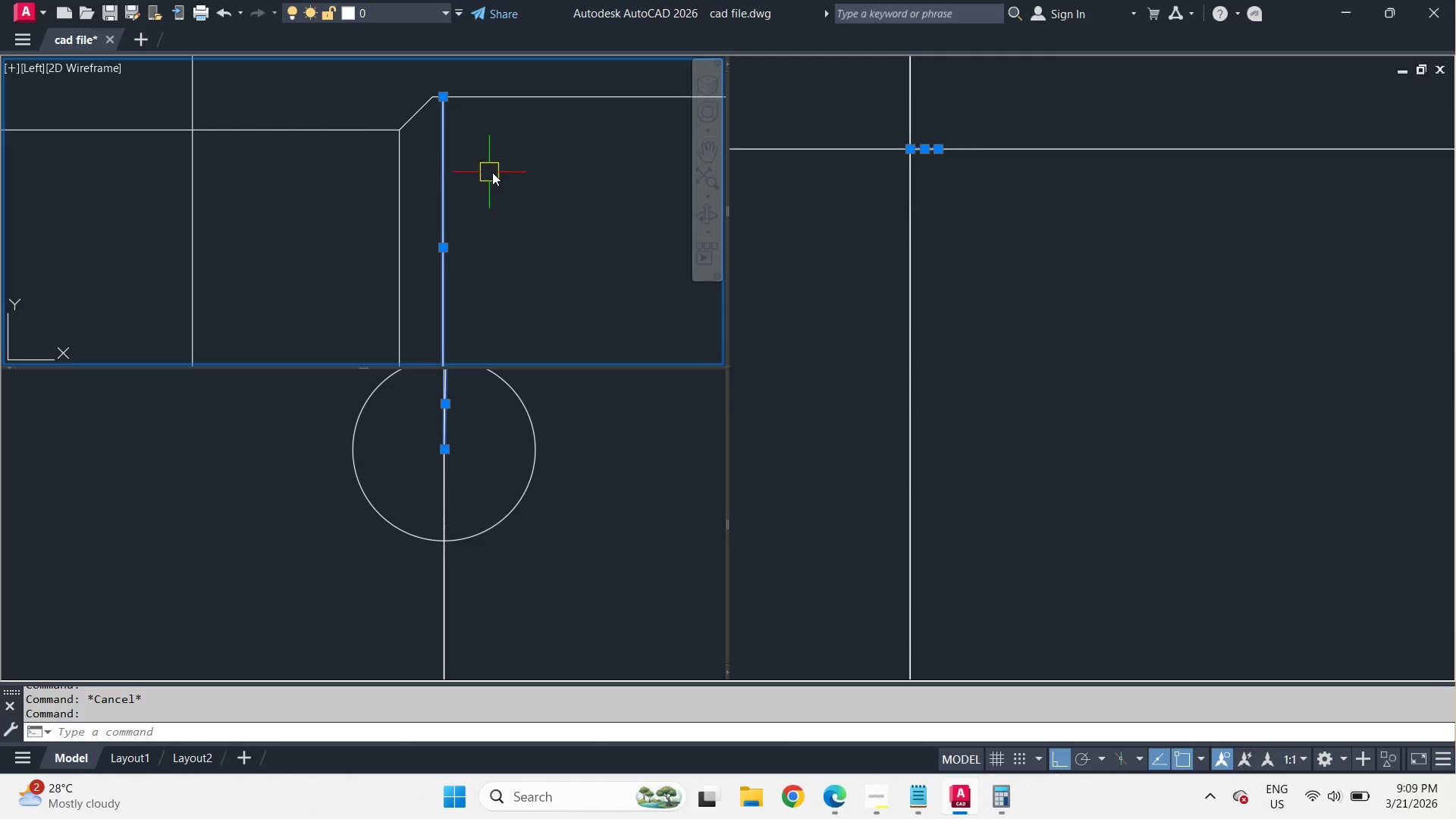 
scroll: coordinate [497, 179], scroll_direction: down, amount: 3.0
 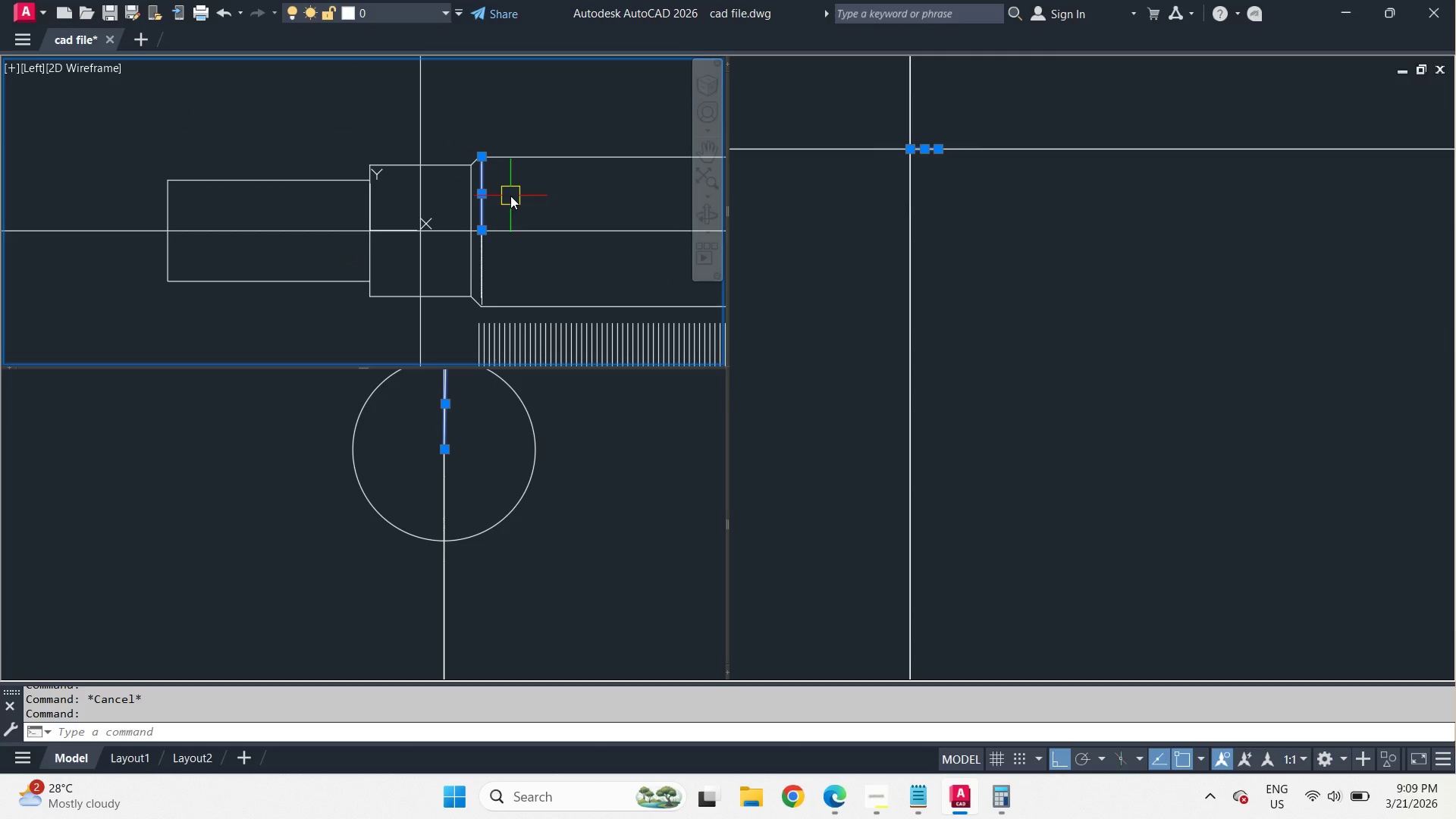 
key(Control+1)
 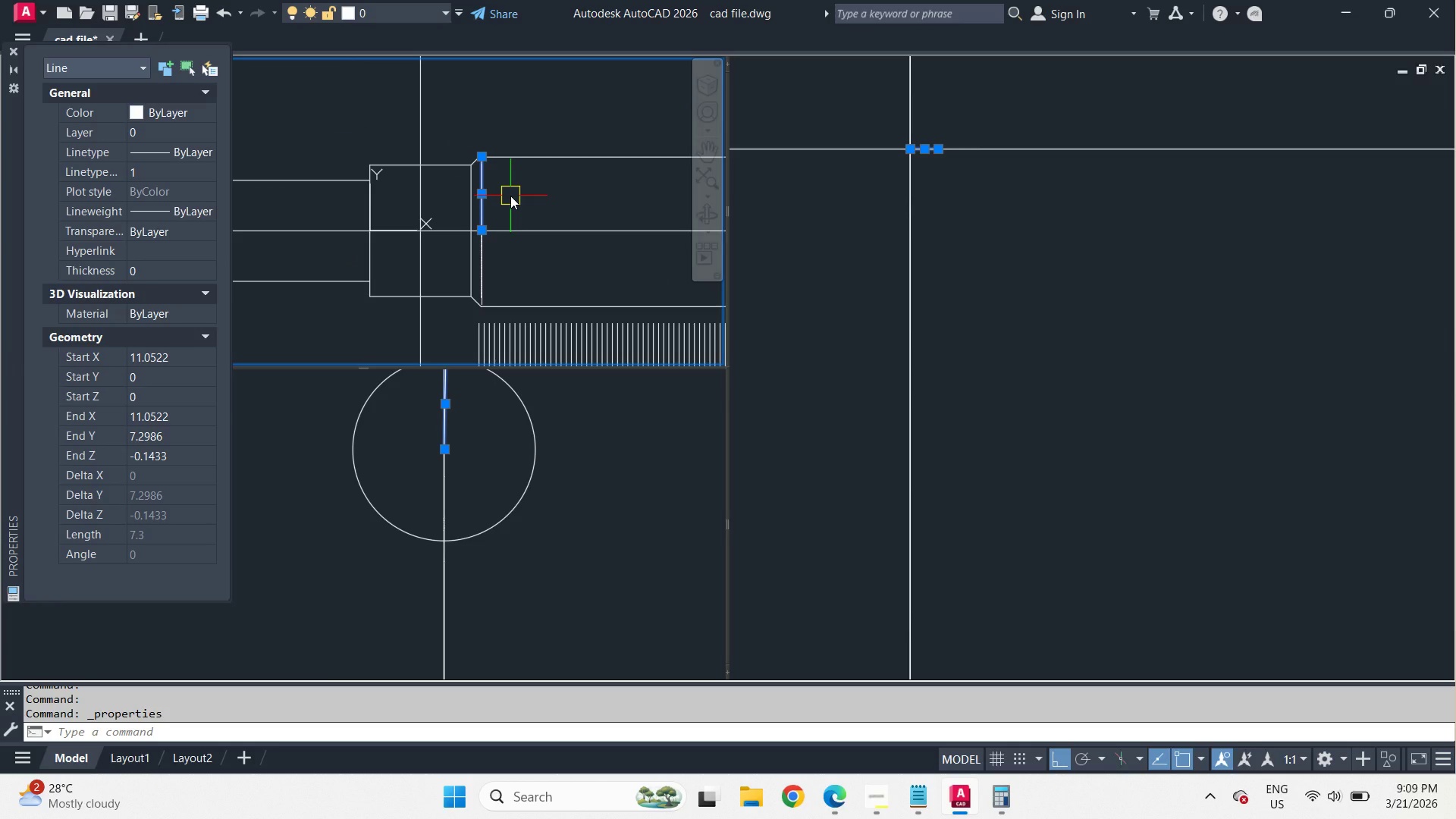 
key(Control+1)
 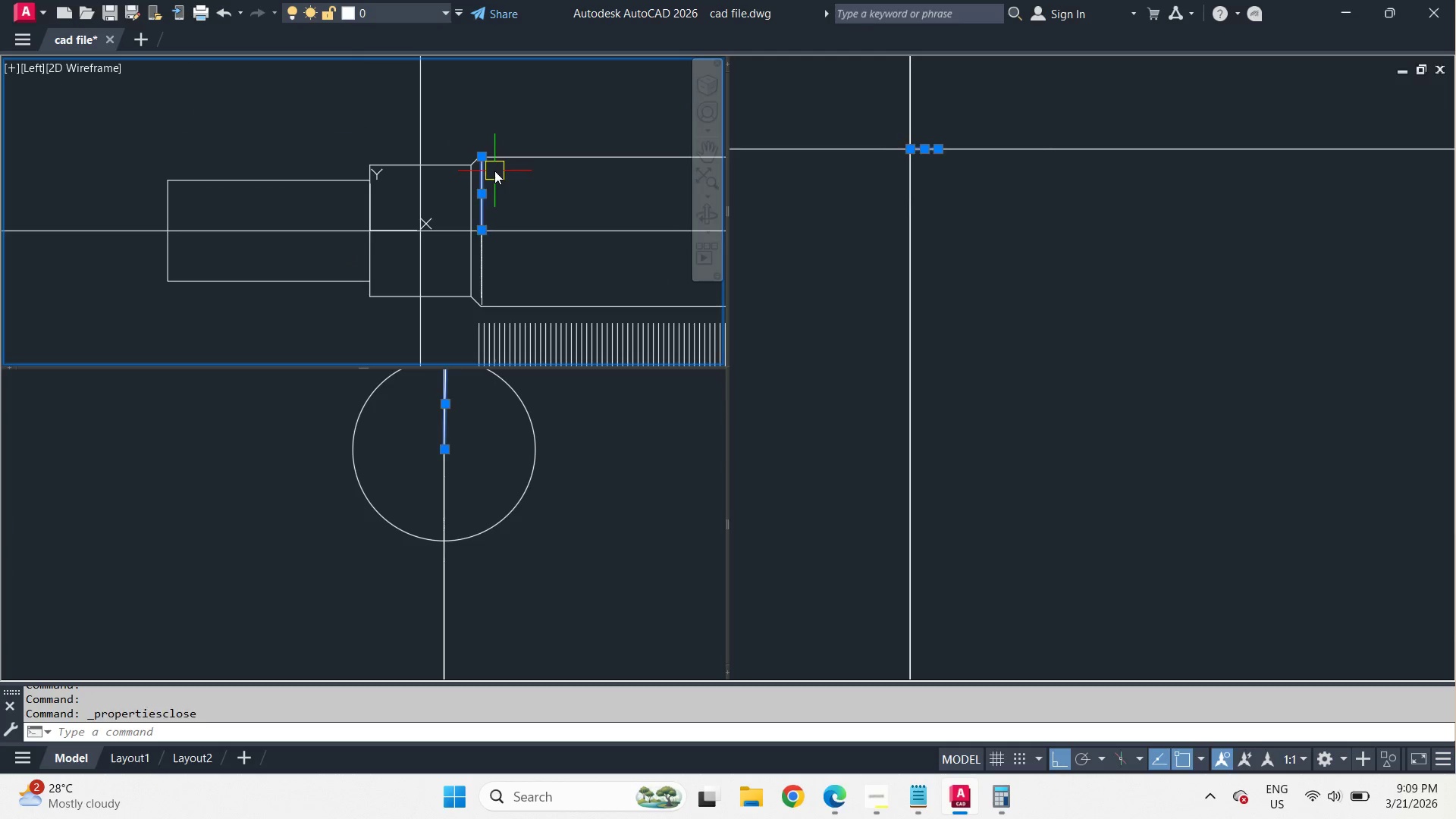 
key(Escape)
 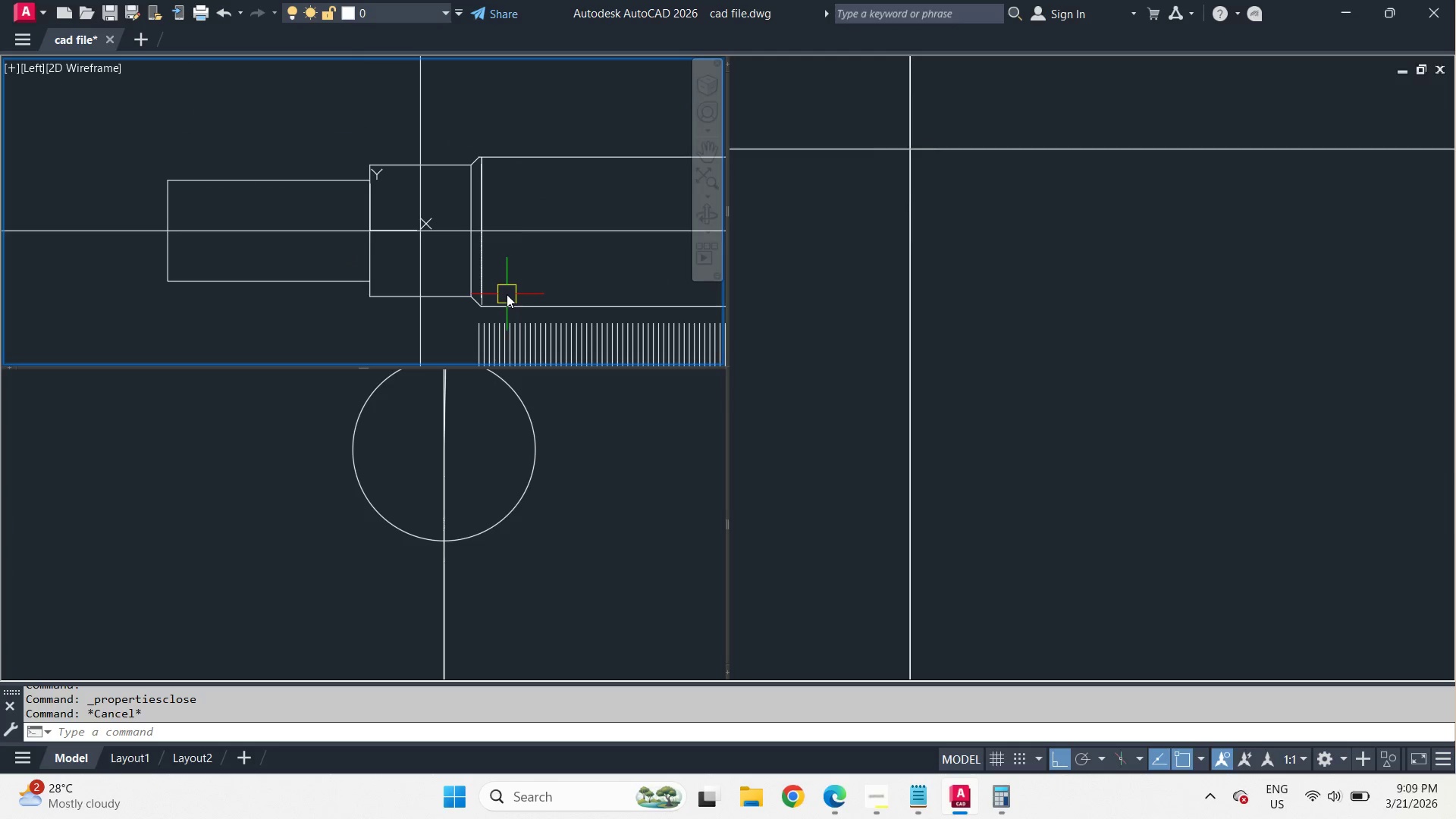 
scroll: coordinate [501, 286], scroll_direction: up, amount: 2.0
 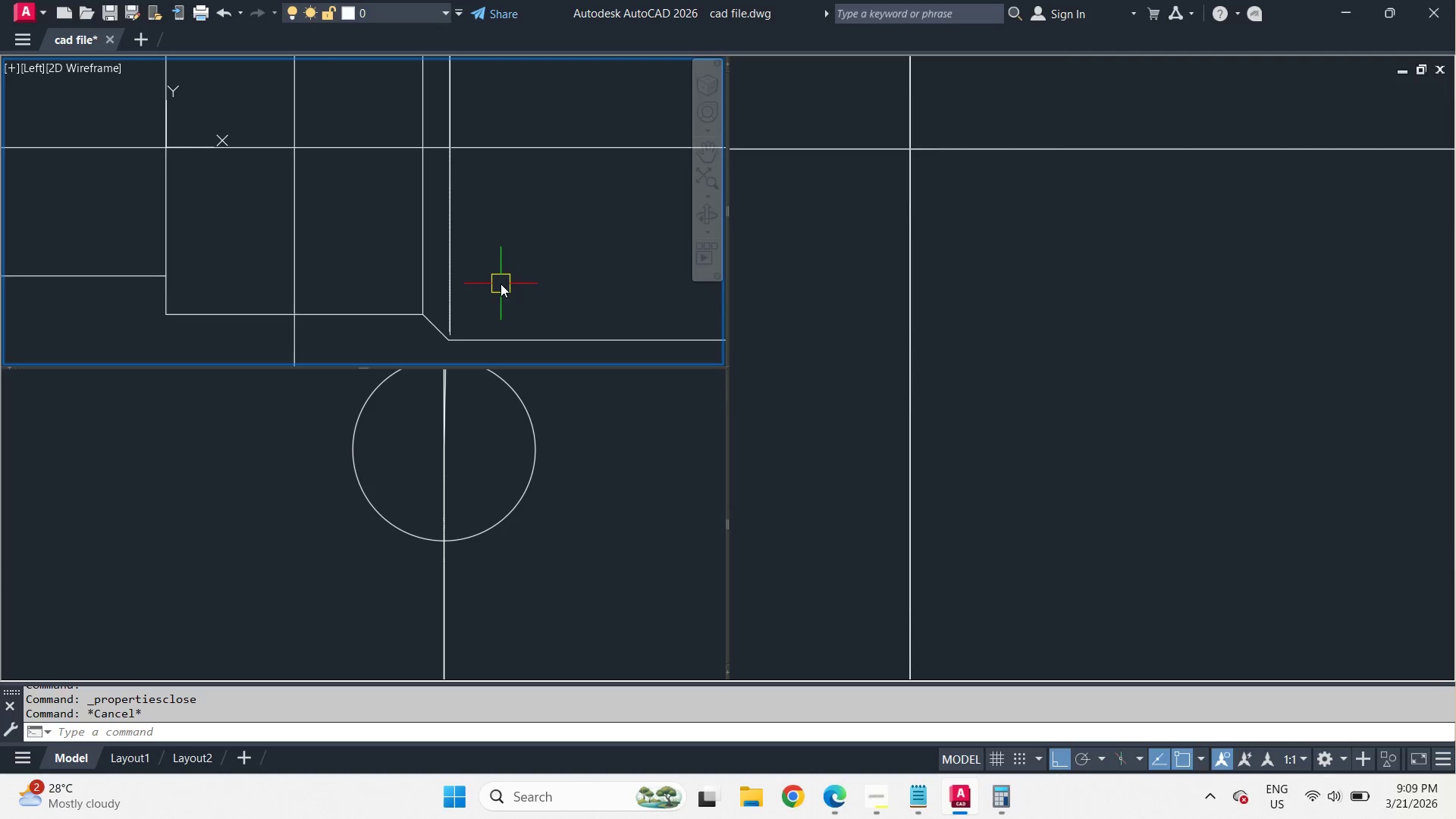 
scroll: coordinate [500, 284], scroll_direction: down, amount: 2.0
 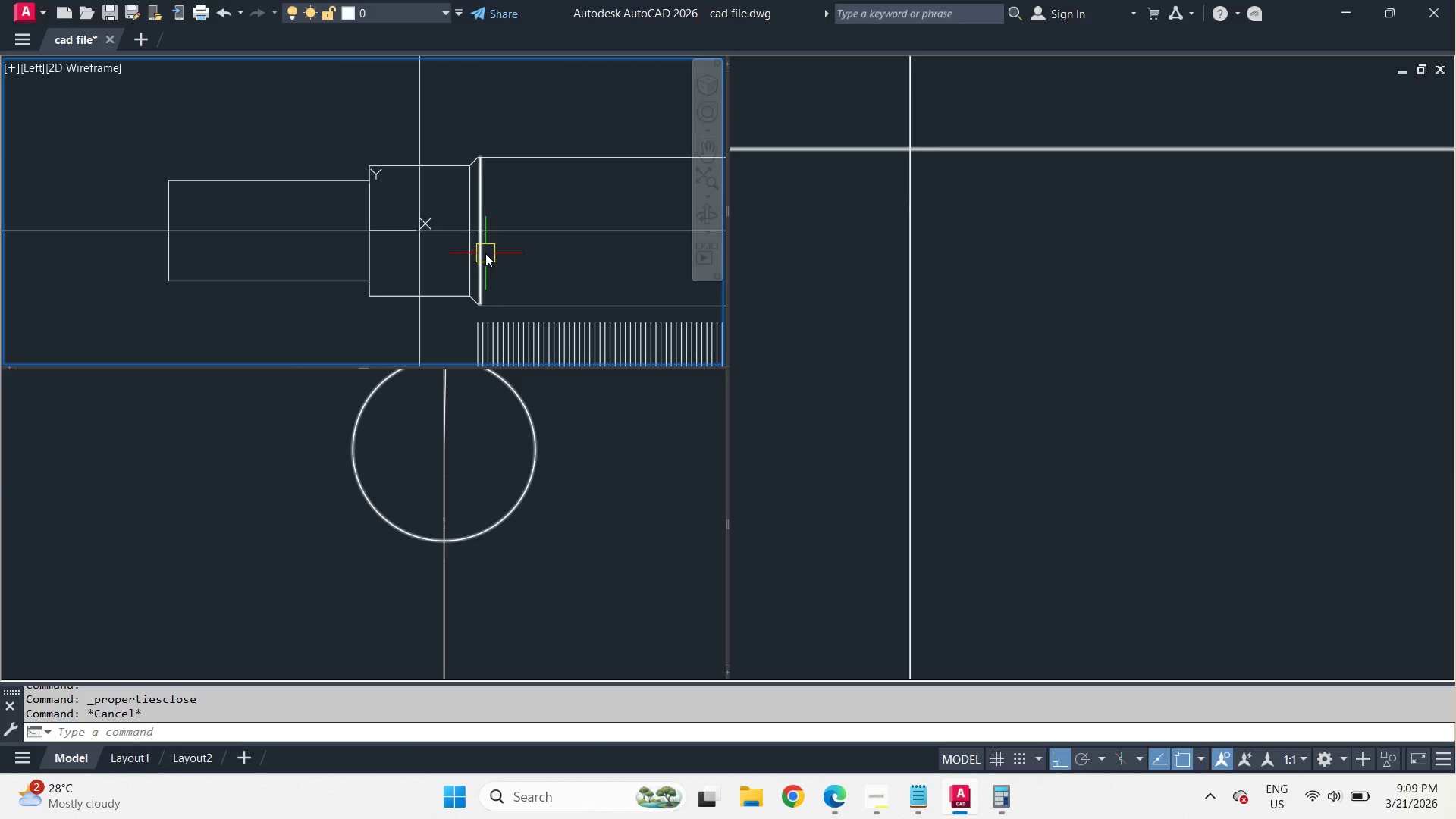 
left_click([485, 253])
 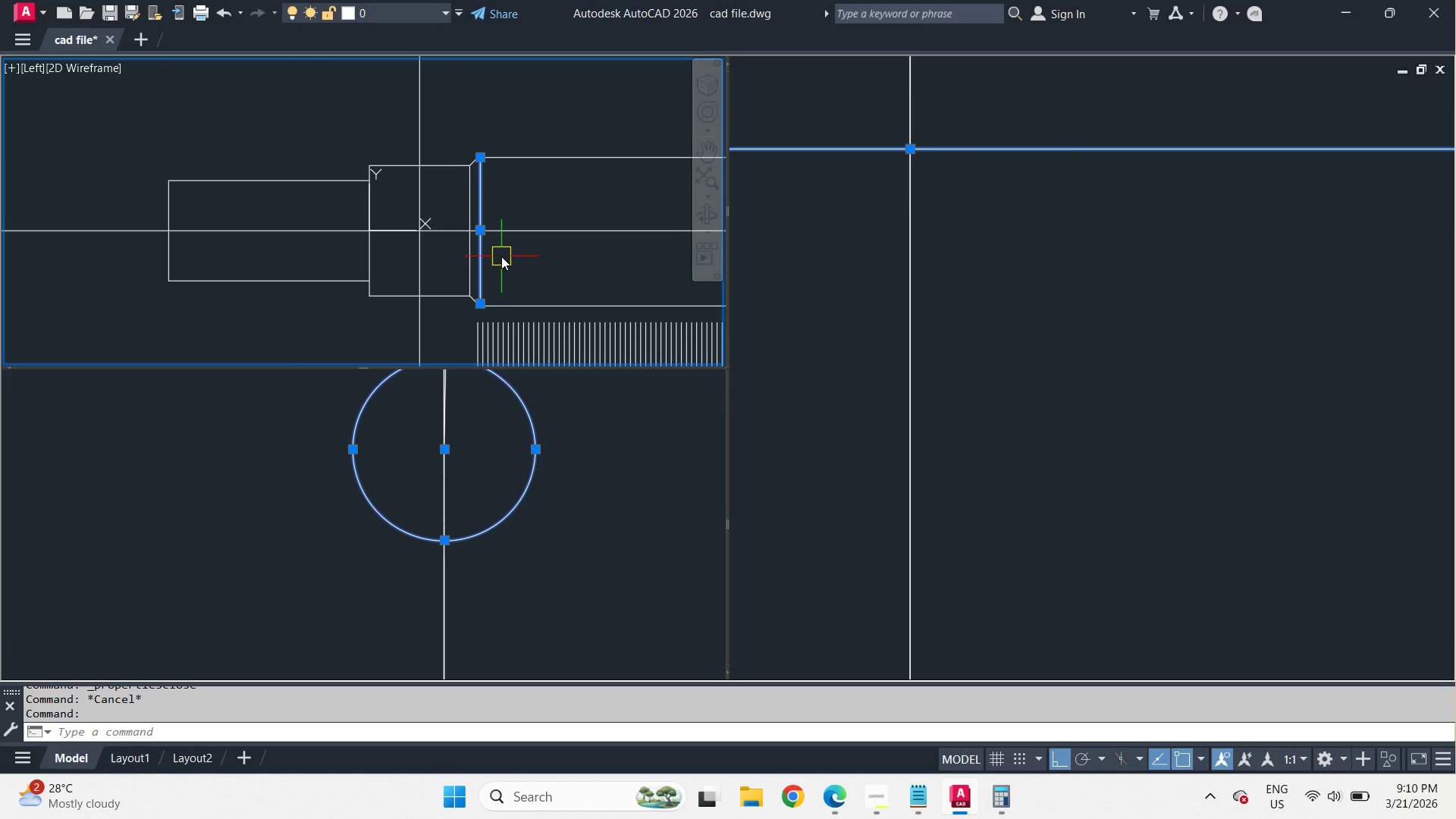 
key(E)
 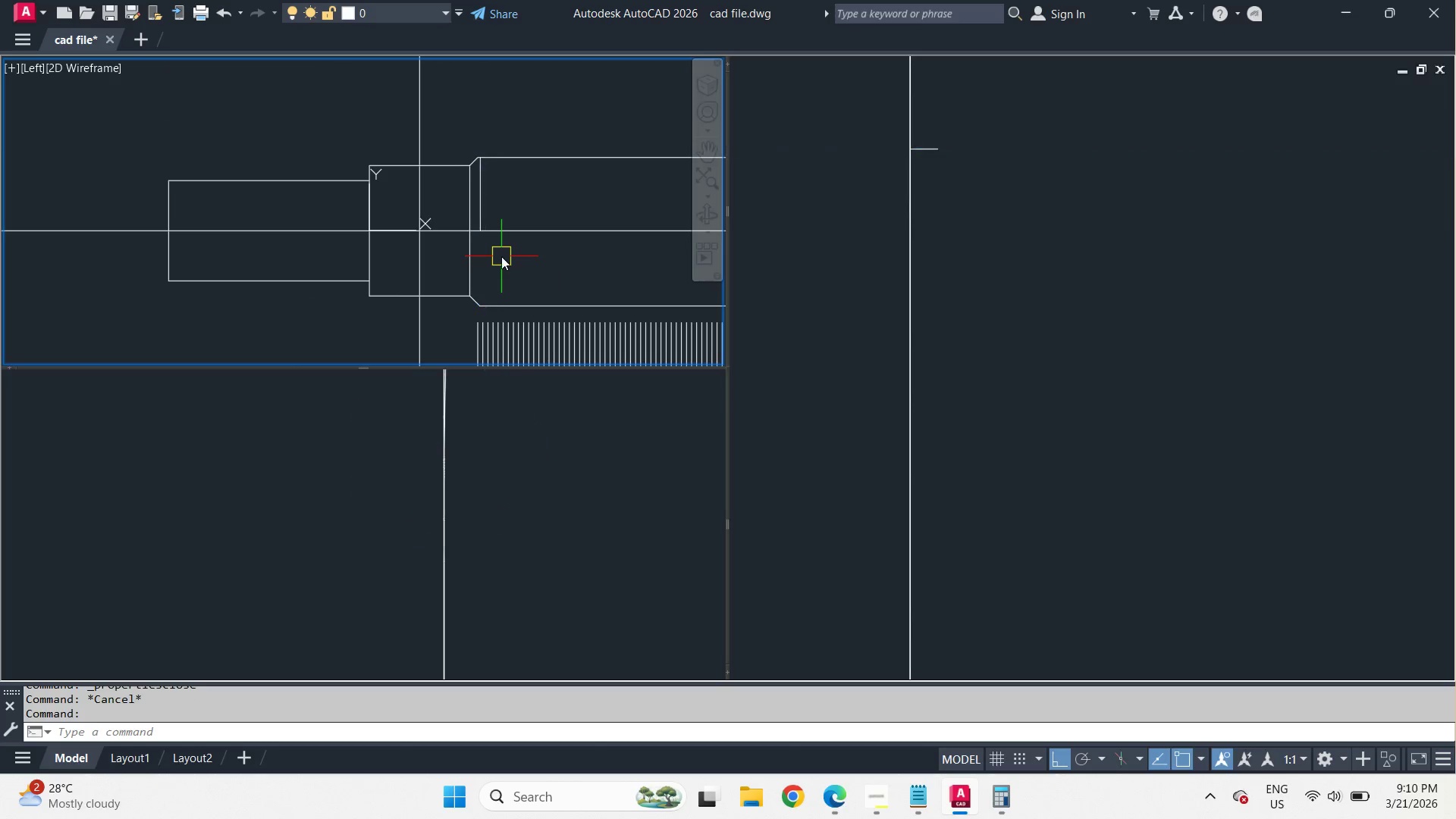 
key(Space)
 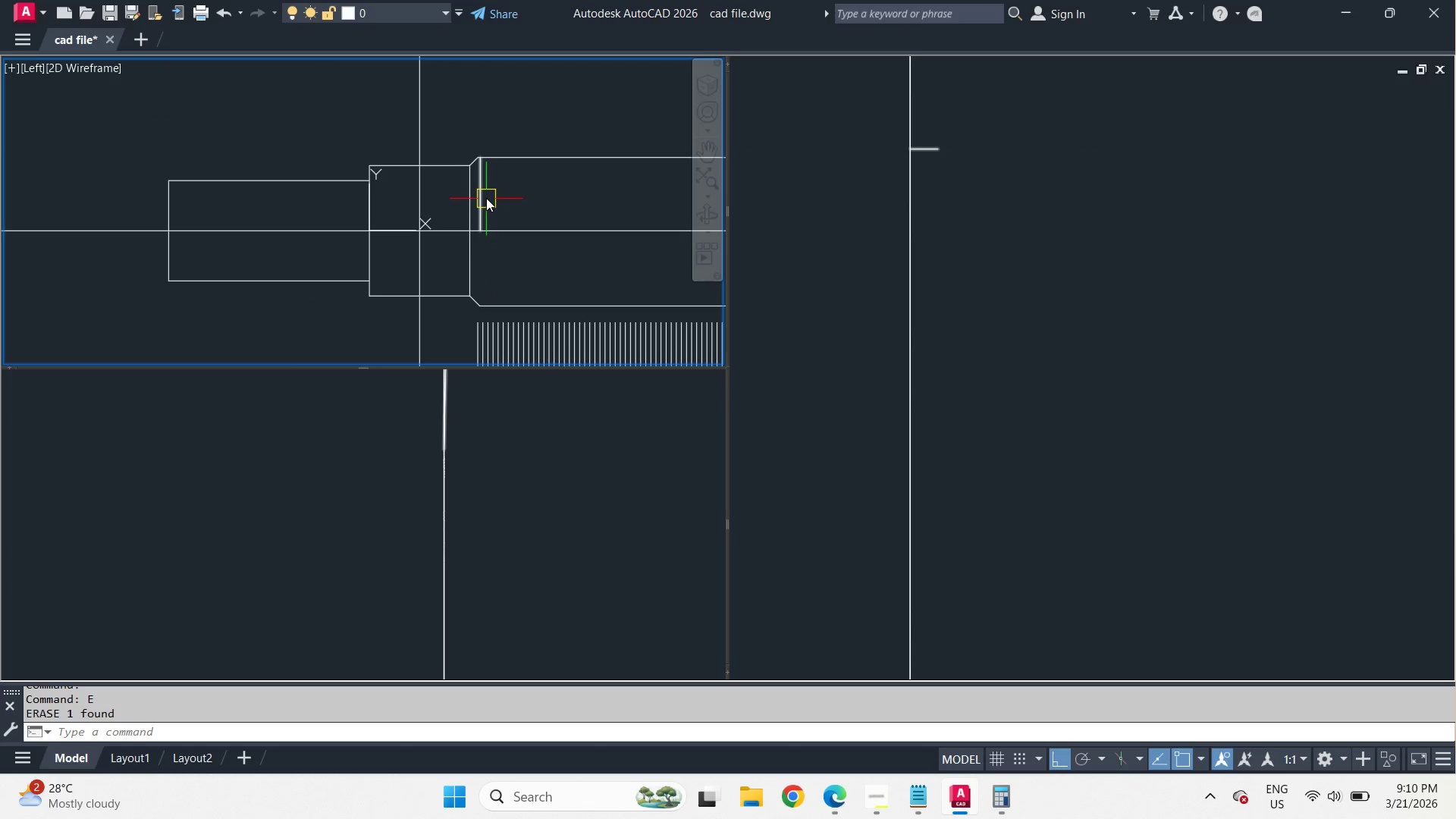 
left_click([486, 197])
 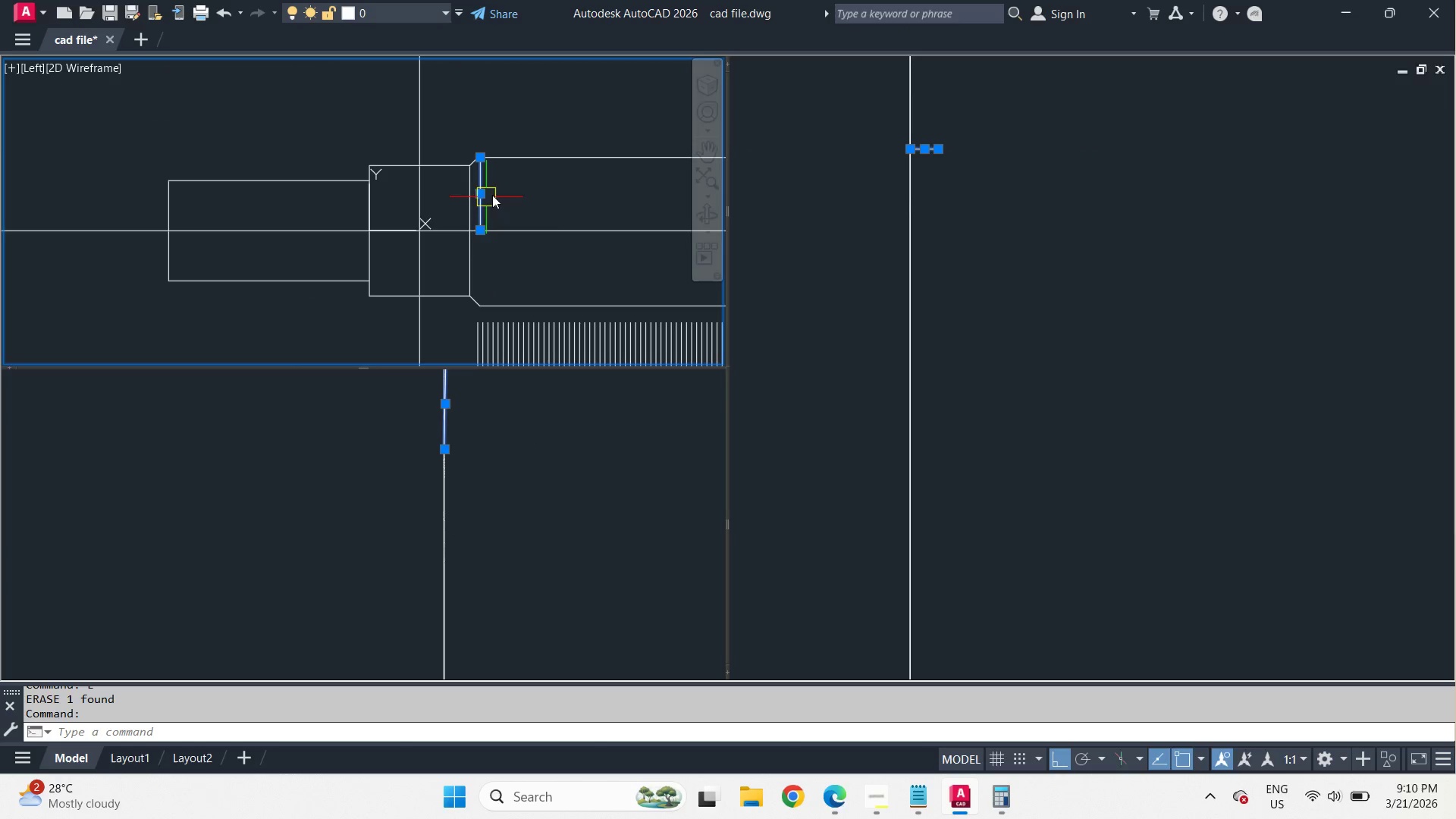 
key(E)
 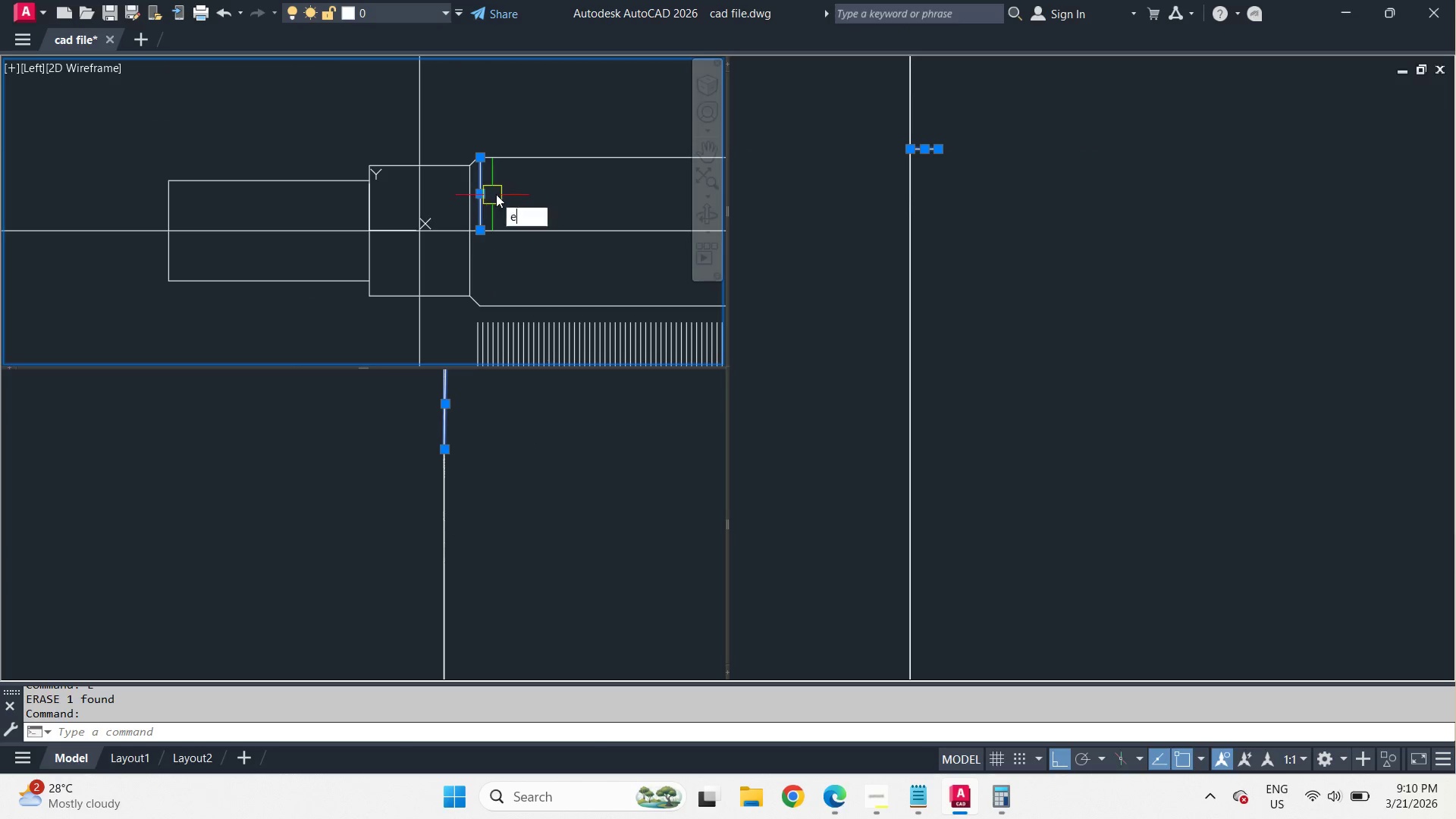 
key(Space)
 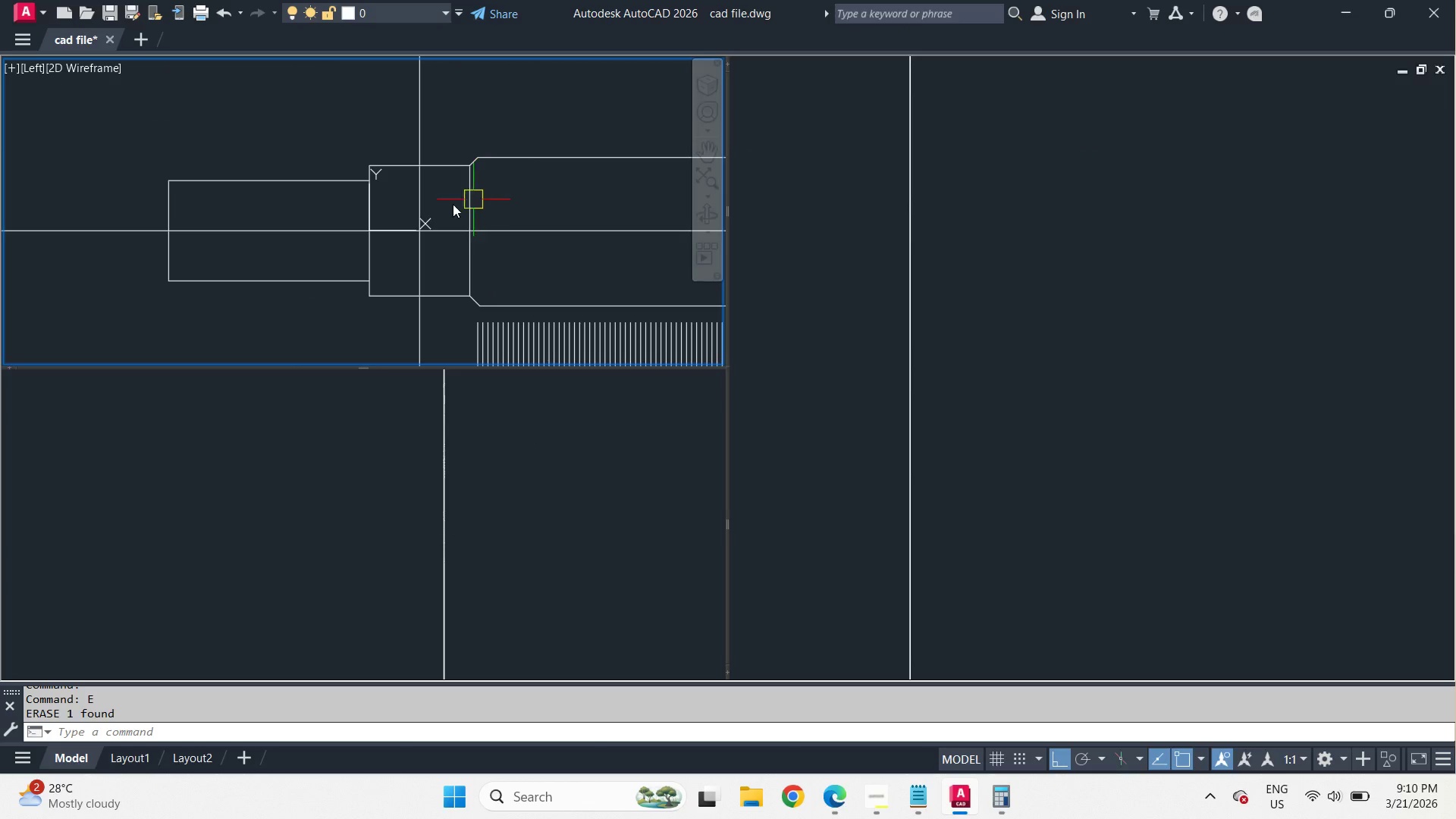 
scroll: coordinate [435, 206], scroll_direction: down, amount: 2.0
 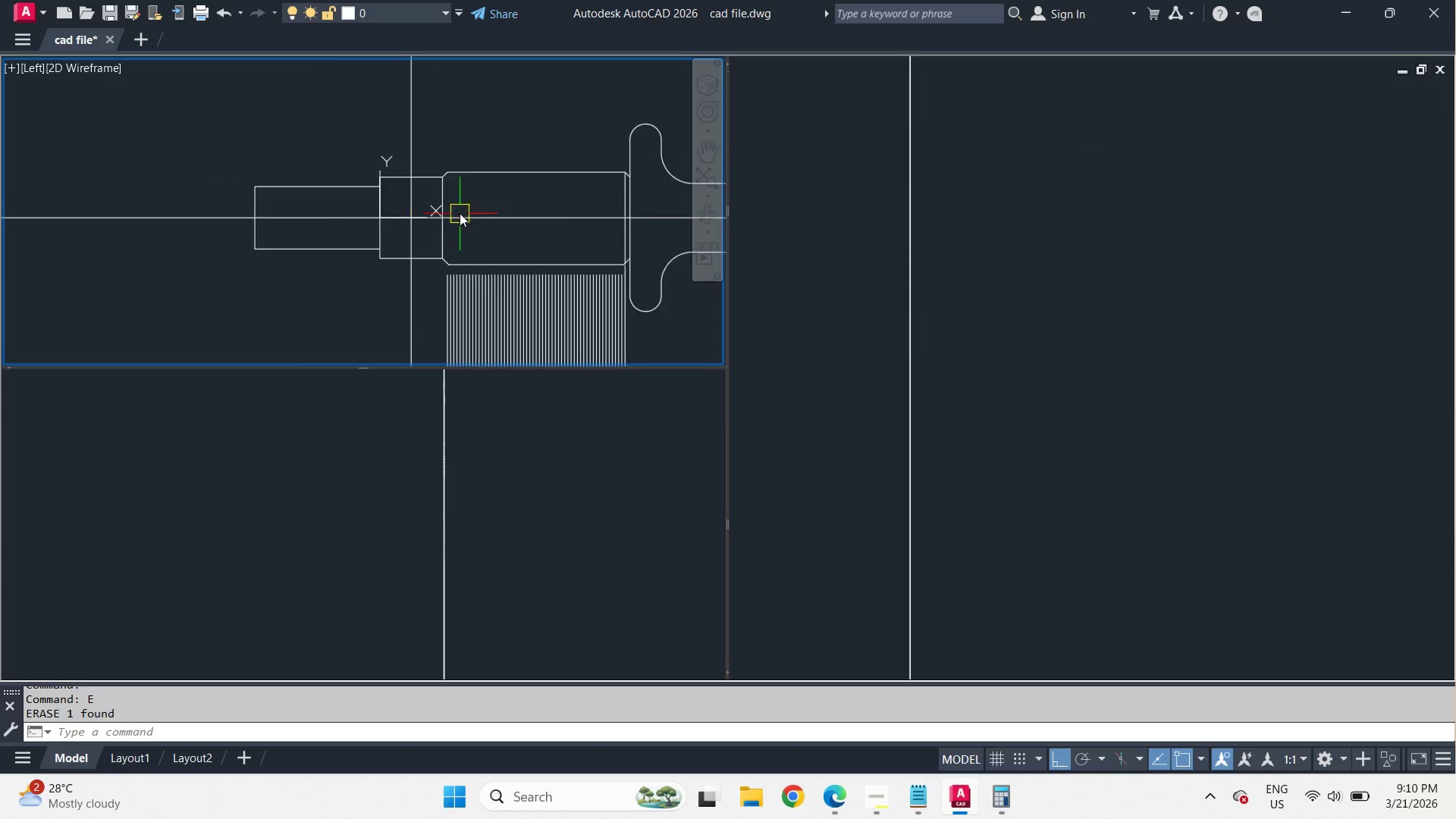 
scroll: coordinate [460, 213], scroll_direction: up, amount: 2.0
 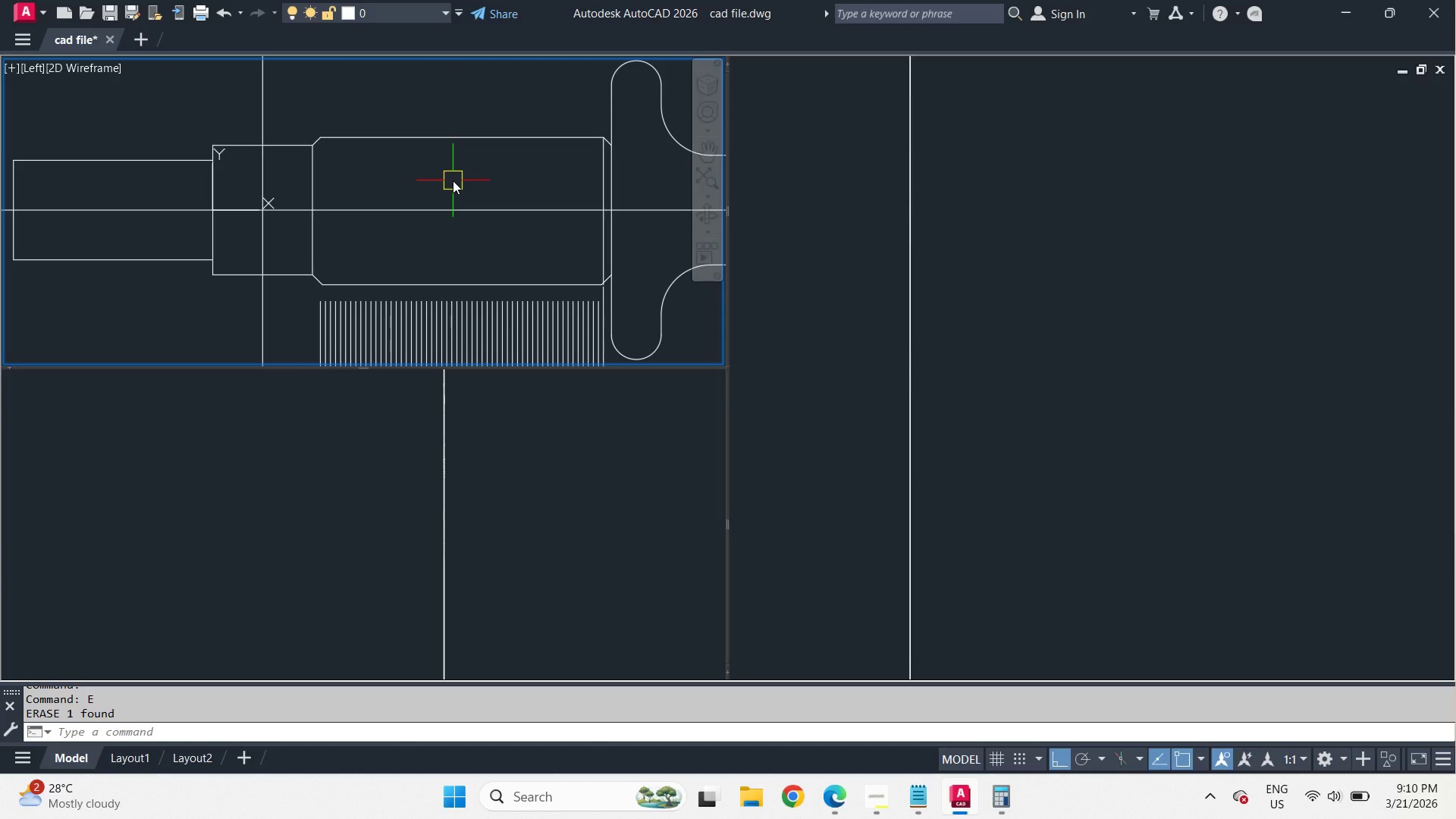 
wait(6.83)
 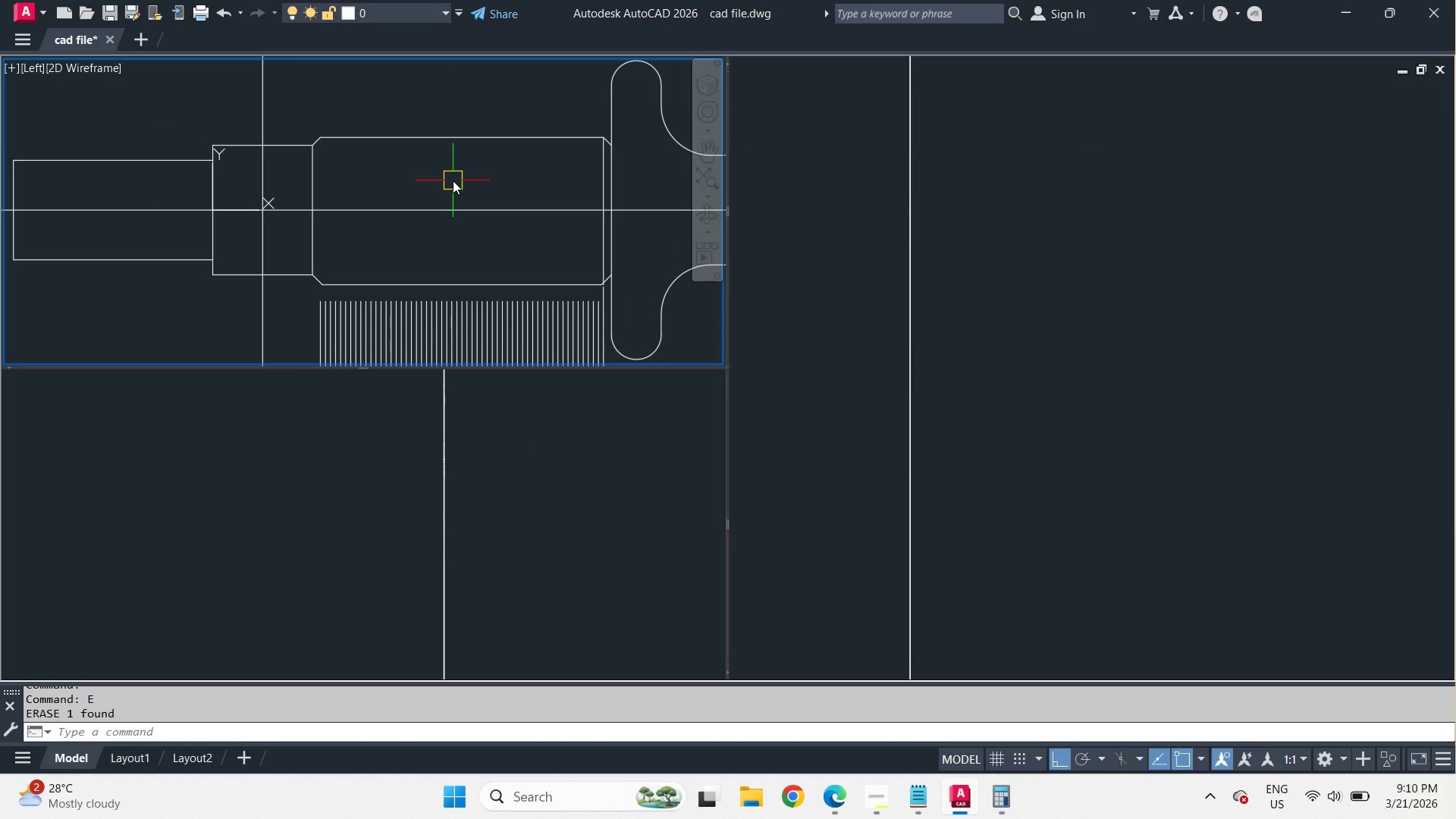 
key(L)
 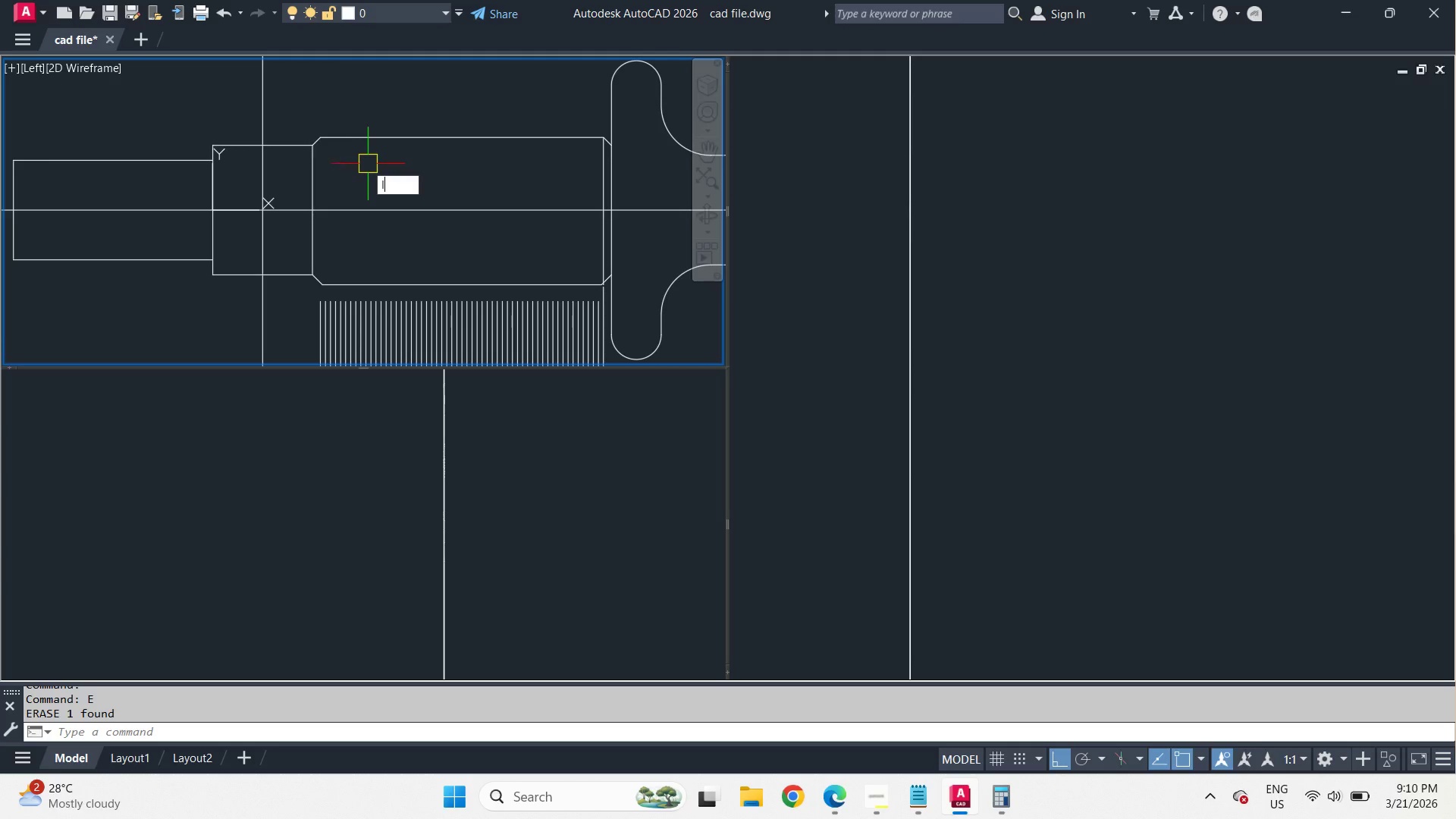 
key(Space)
 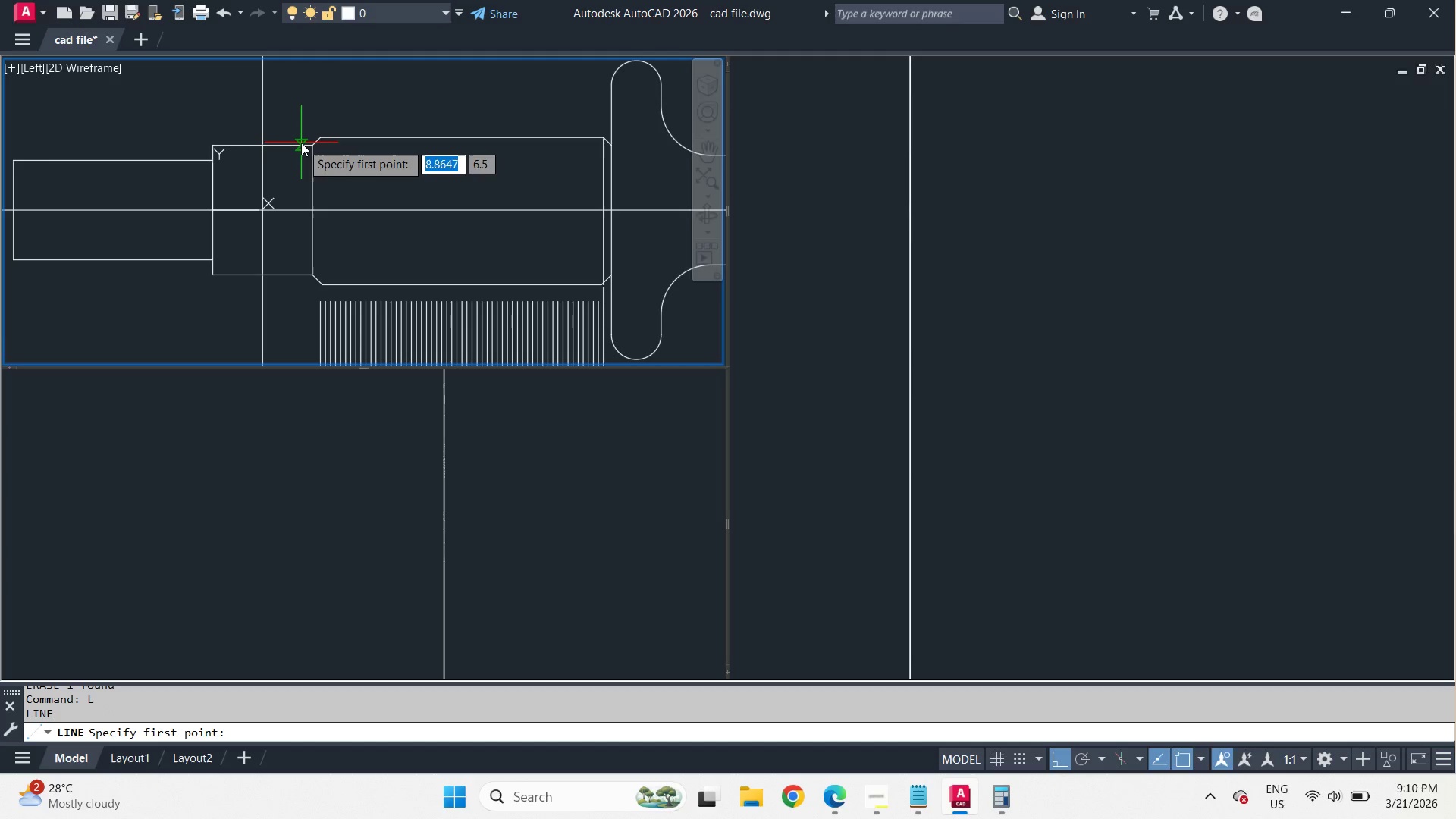 
left_click_drag(start_coordinate=[301, 143], to_coordinate=[312, 149])
 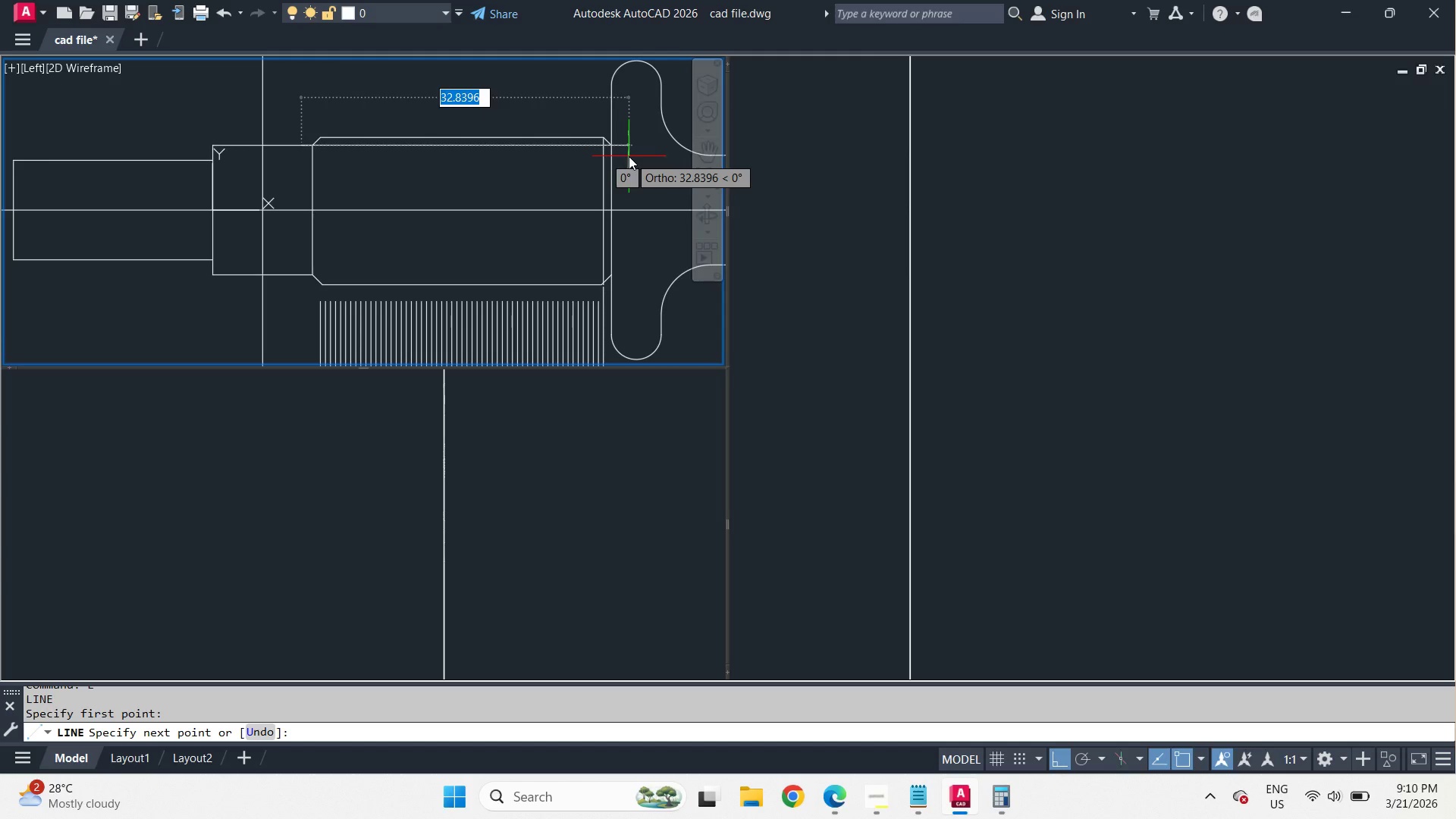 
scroll: coordinate [628, 152], scroll_direction: up, amount: 3.0
 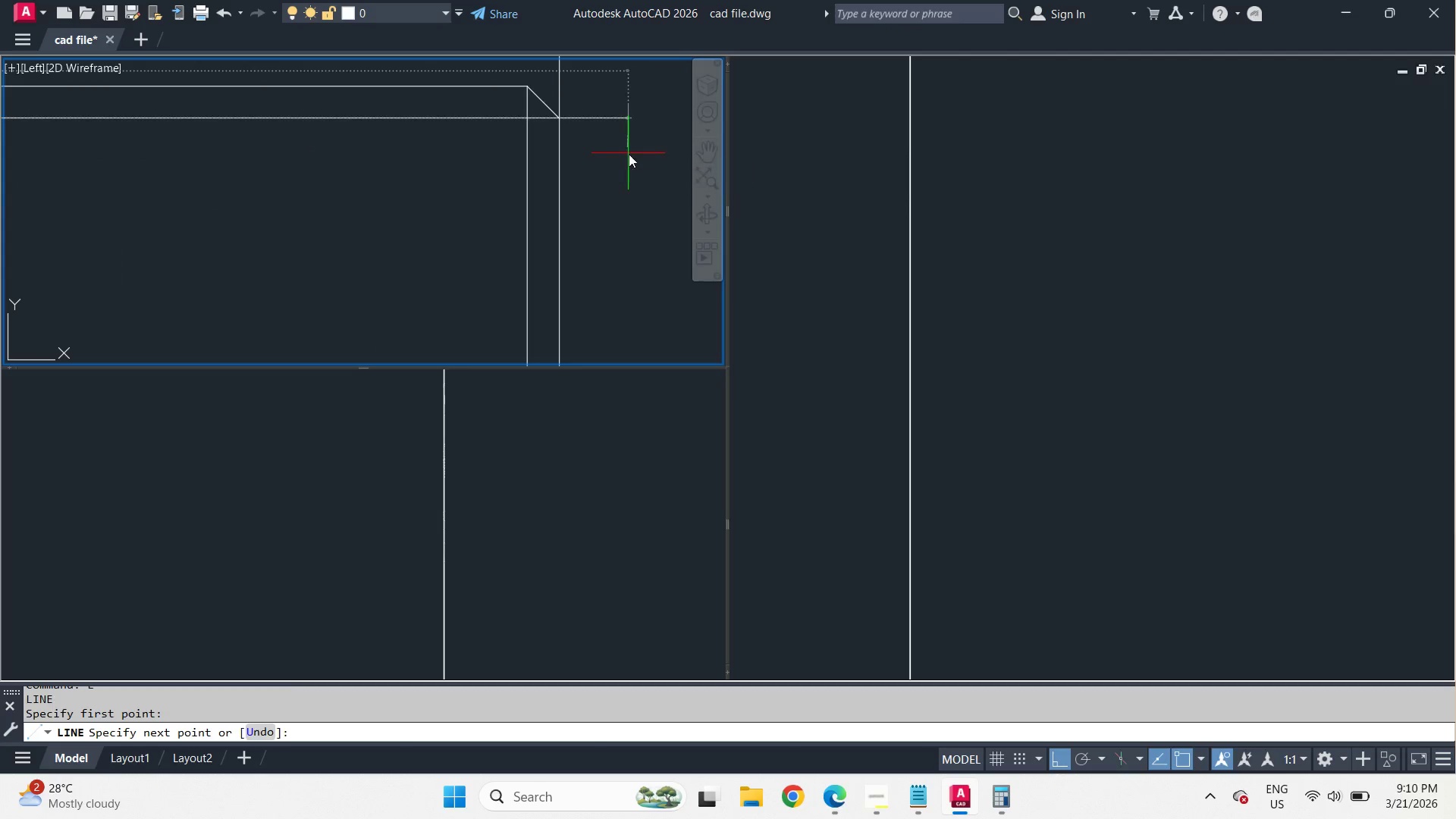 
key(Escape)
 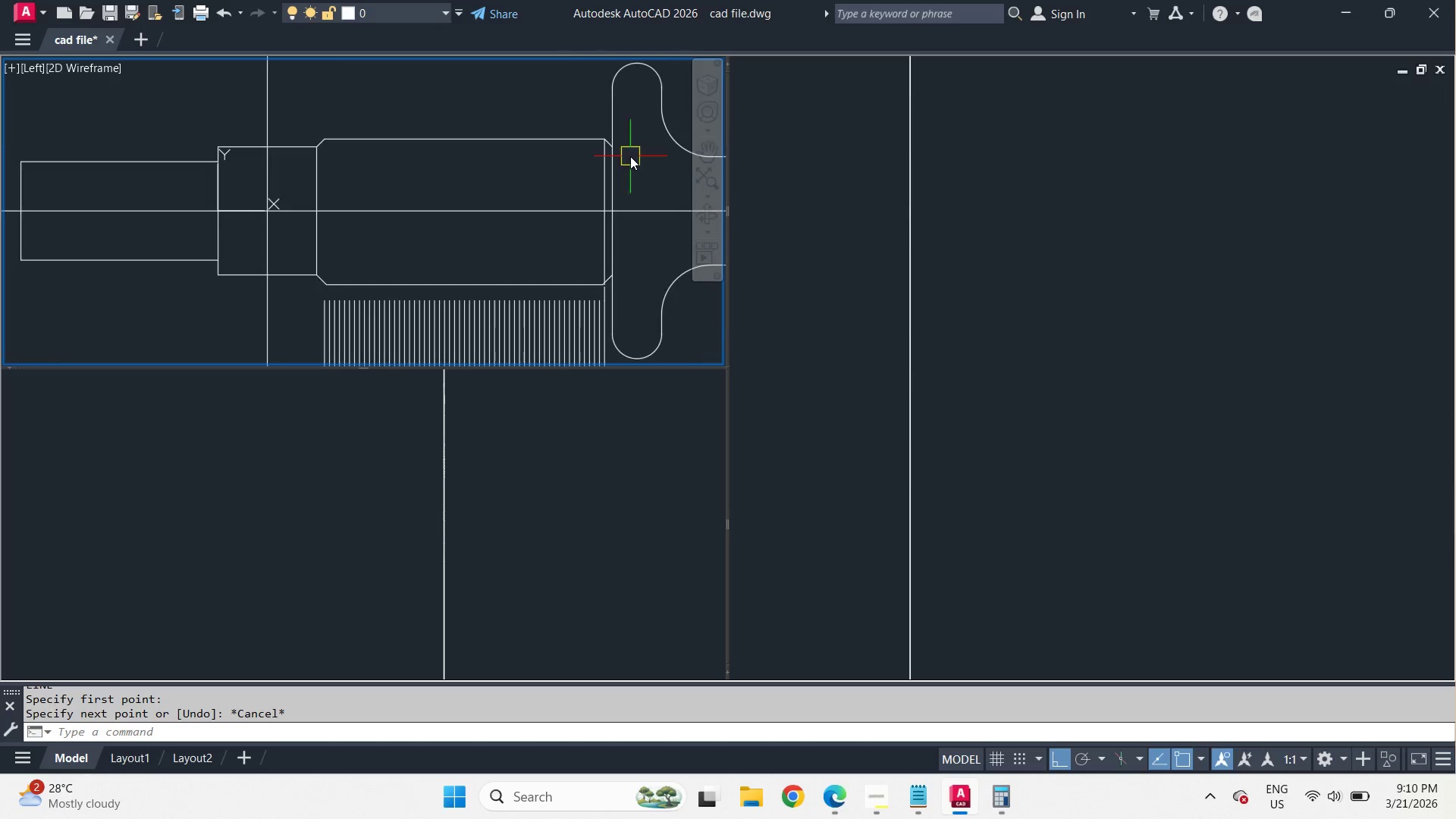 
scroll: coordinate [630, 155], scroll_direction: down, amount: 3.0
 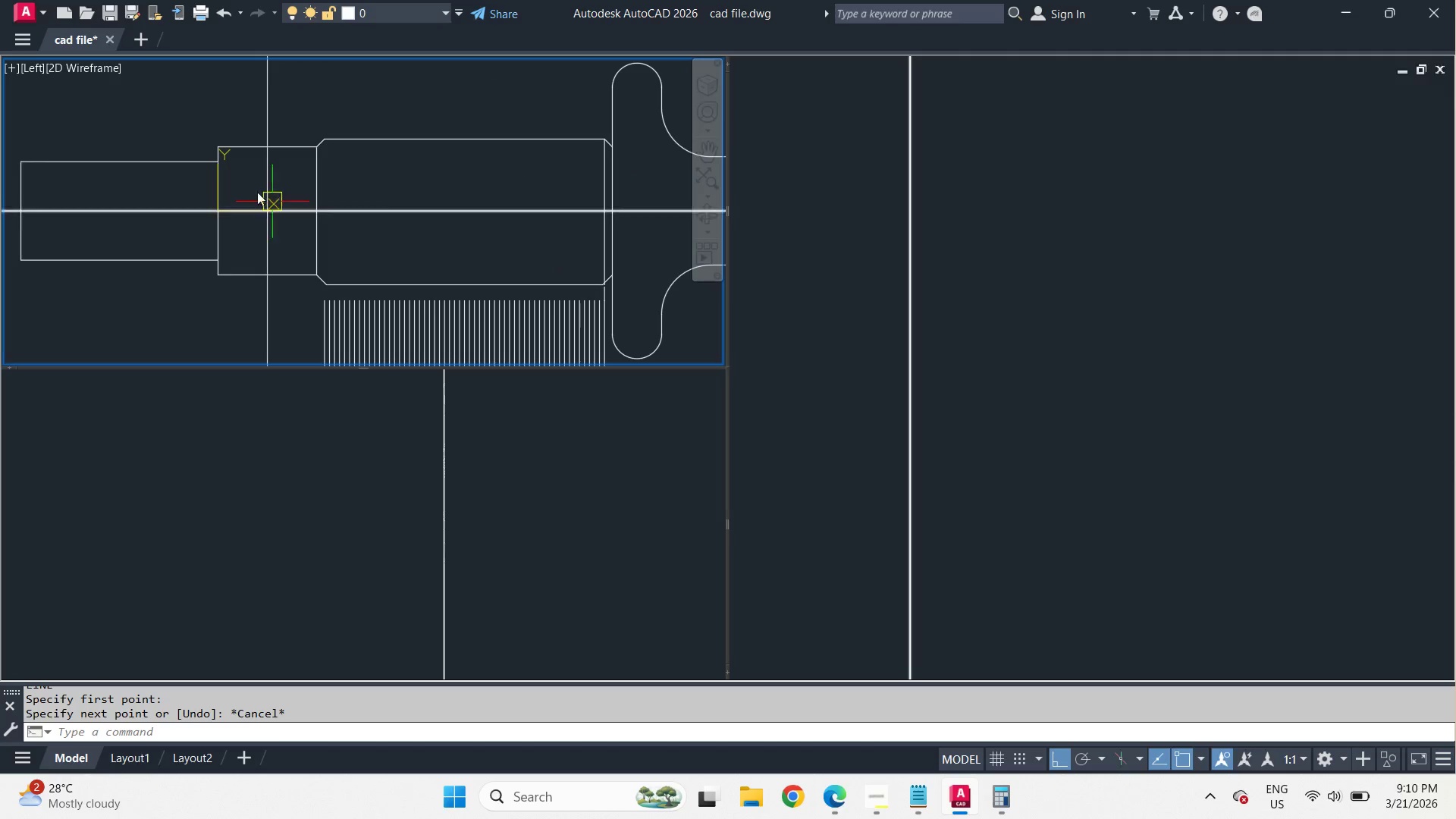 
scroll: coordinate [240, 182], scroll_direction: up, amount: 1.0
 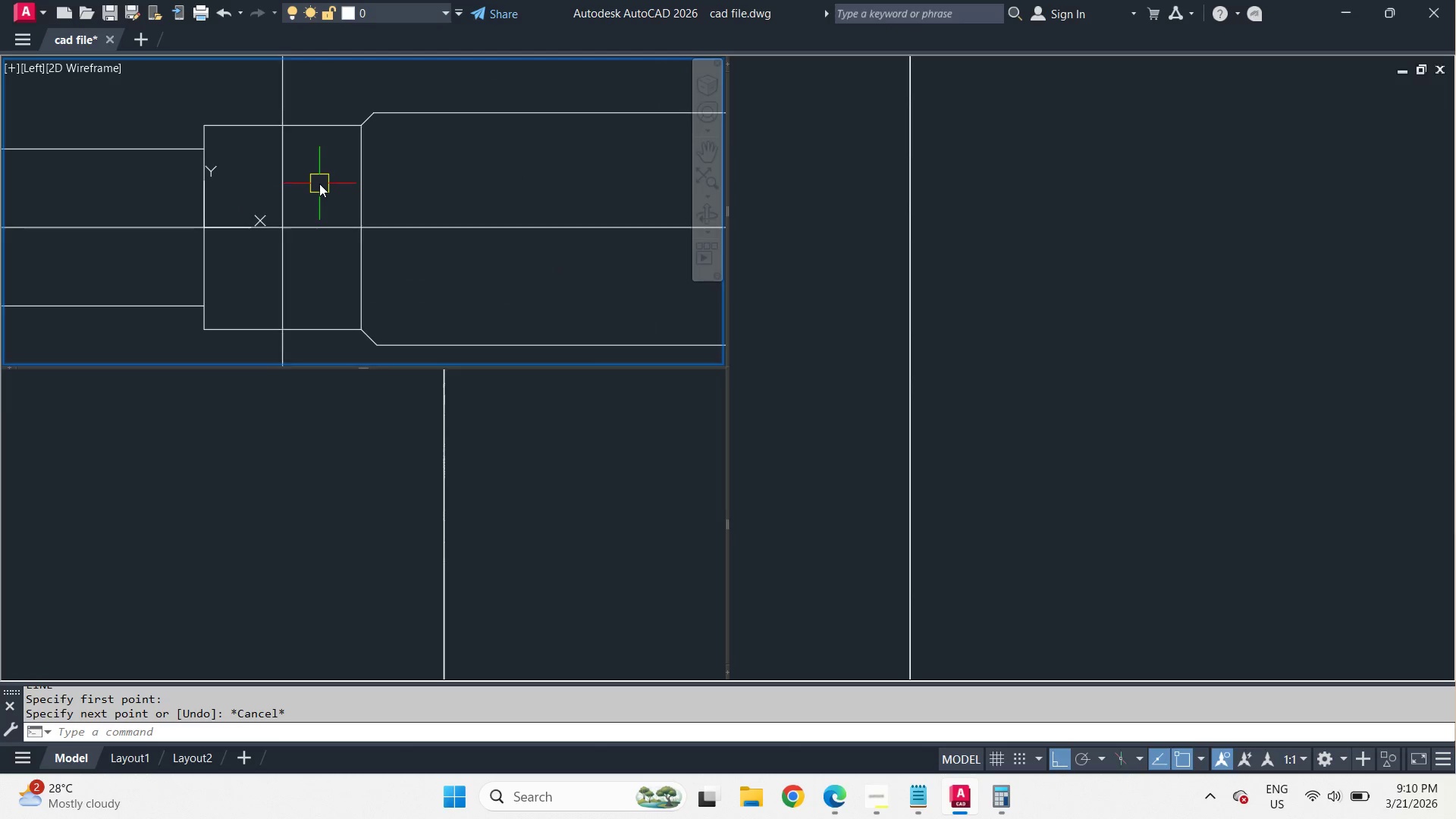 
key(Control+Shift+V)
 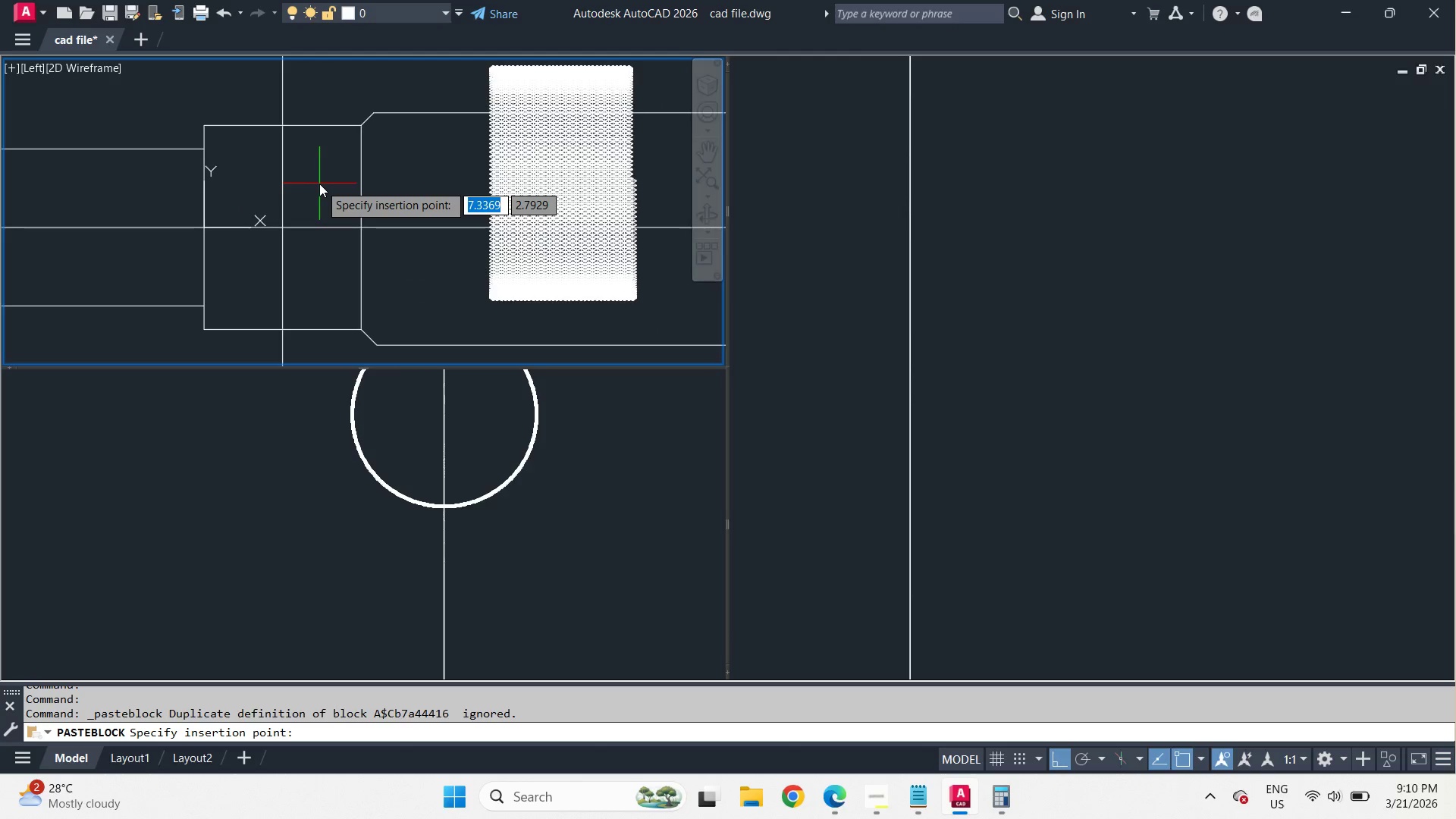 
type(in)
key(Backspace)
key(Backspace)
type(0,0)
key(NumpadEnter)
 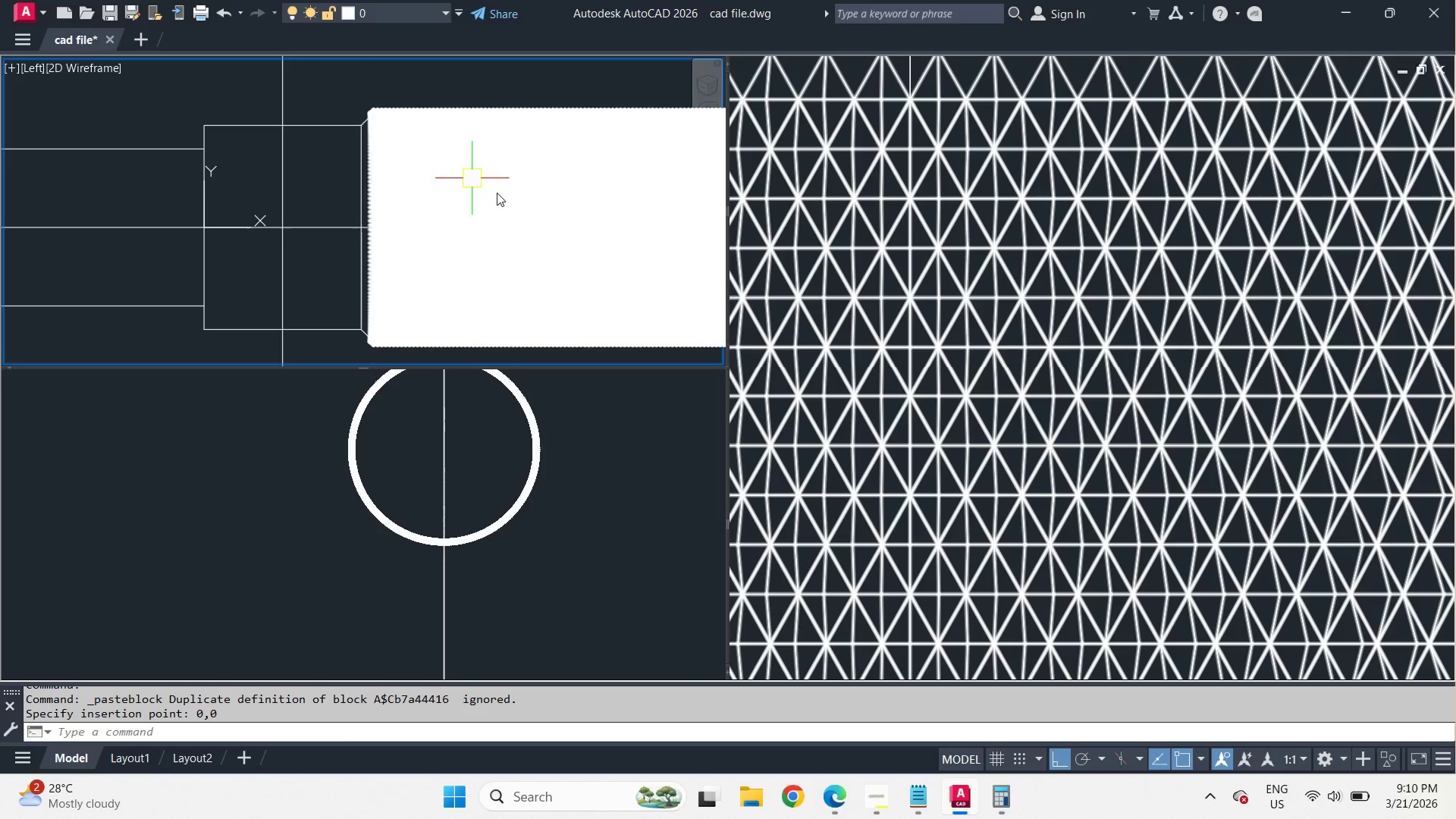 
left_click([497, 193])
 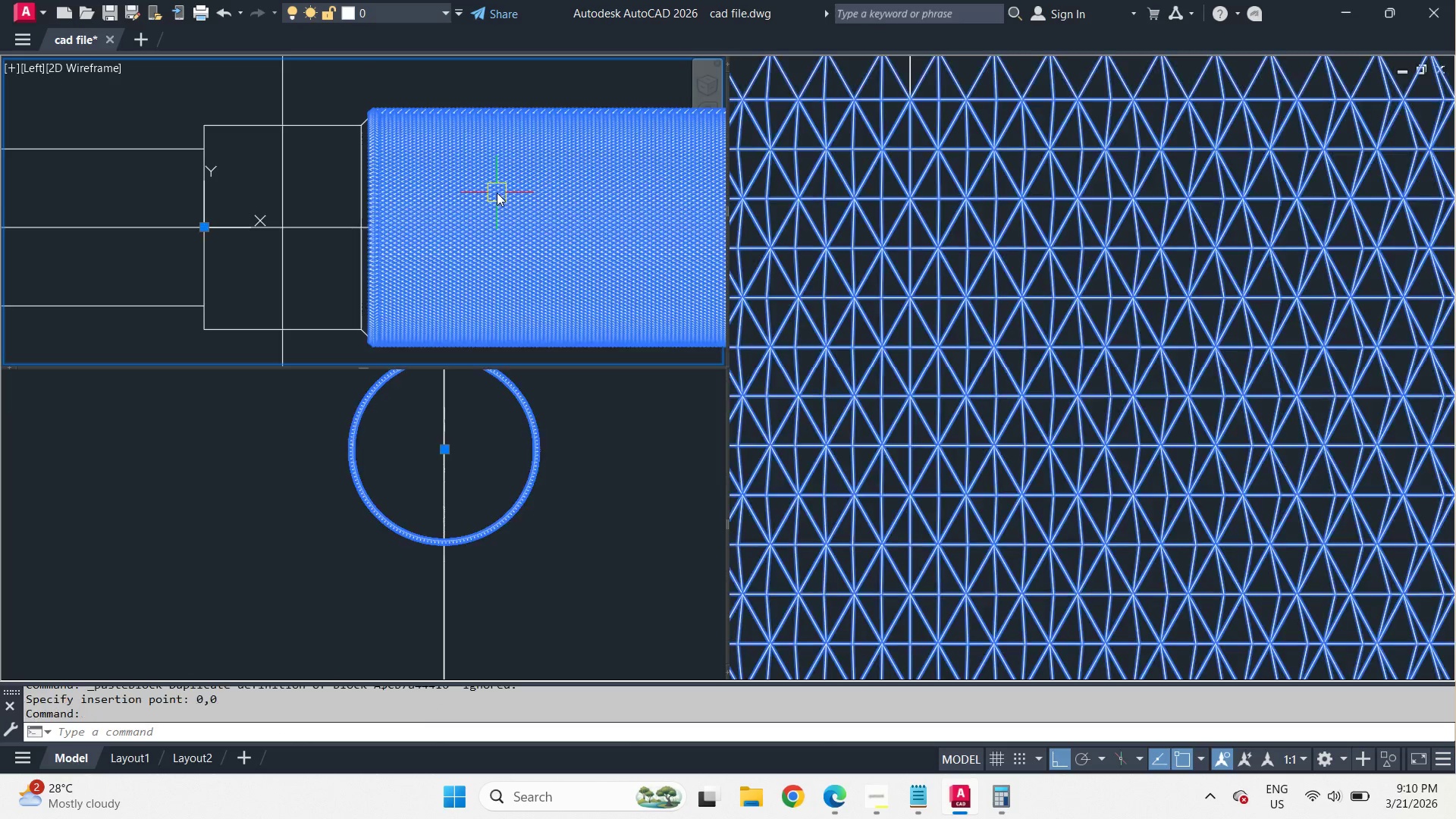 
right_click([497, 193])
 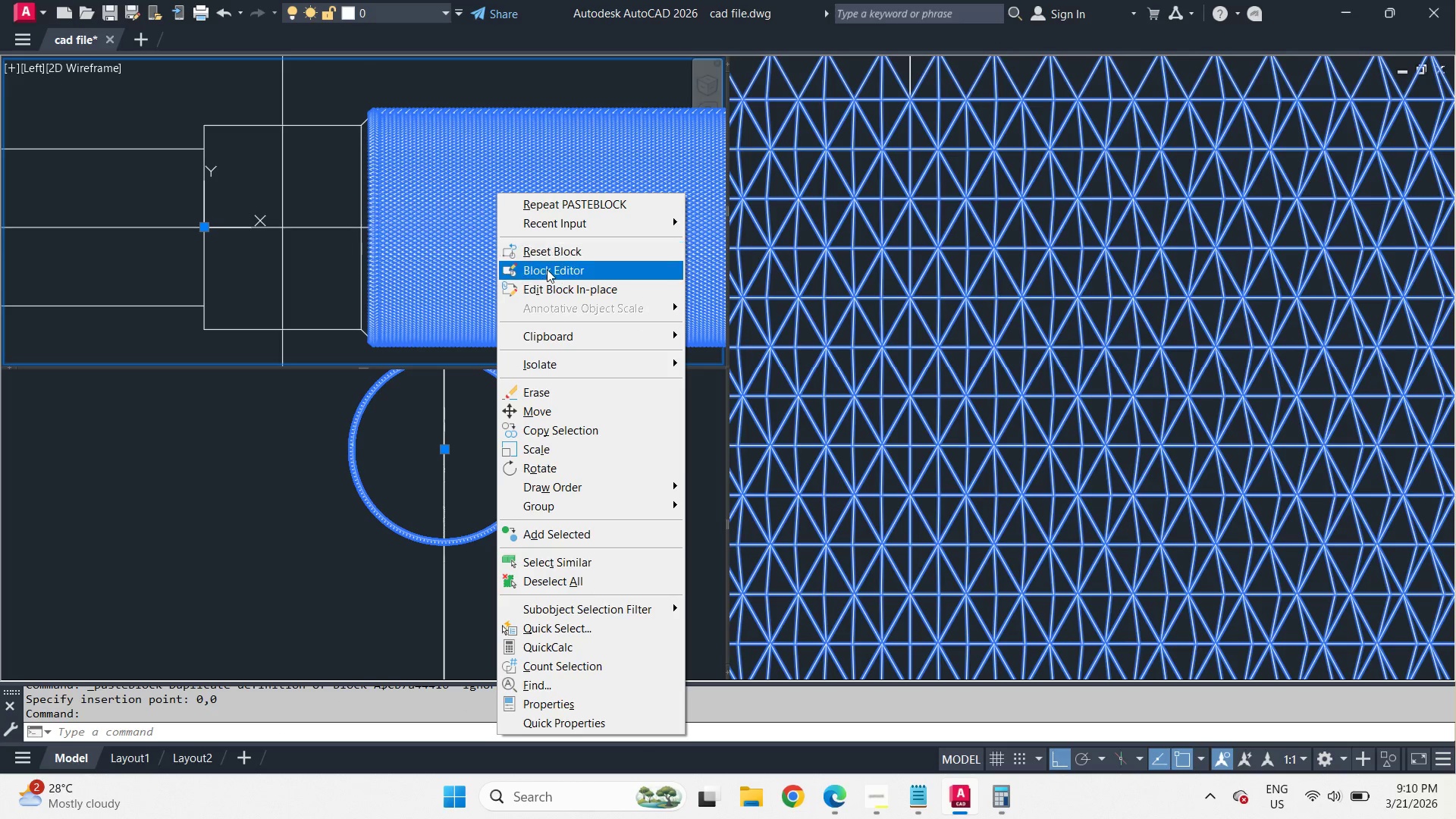 
left_click([552, 286])
 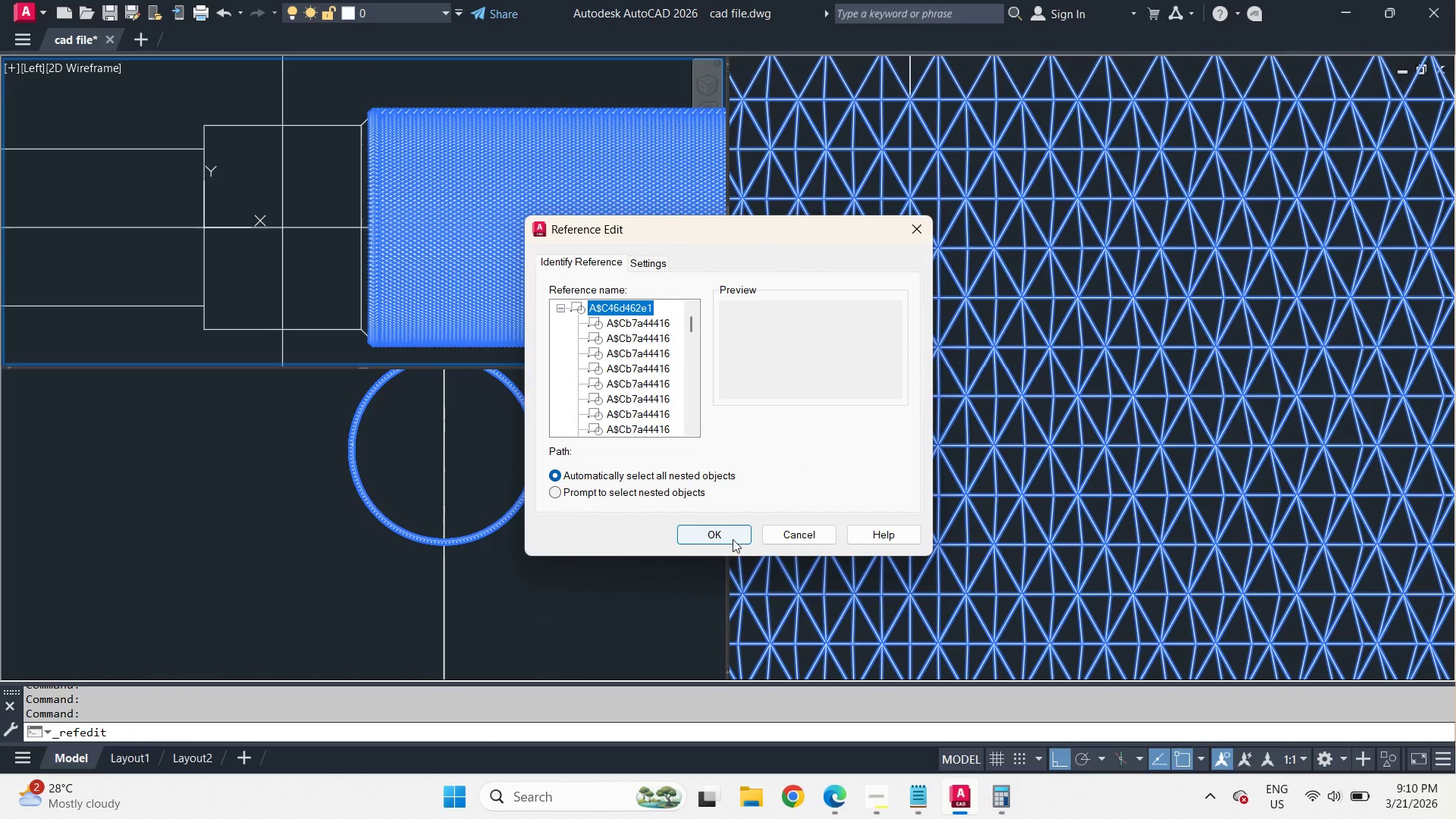 
left_click([721, 530])
 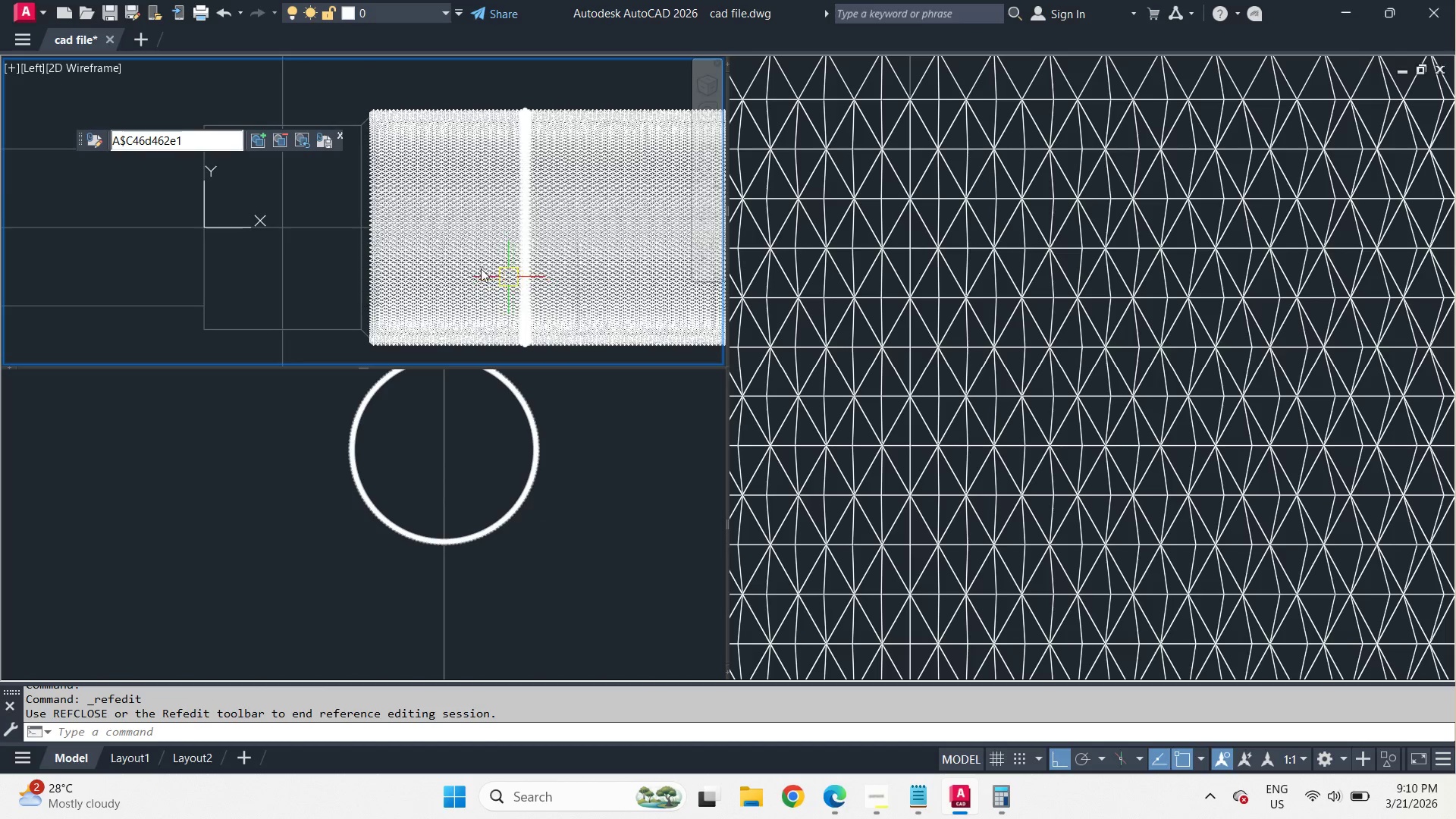 
scroll: coordinate [424, 253], scroll_direction: down, amount: 2.0
 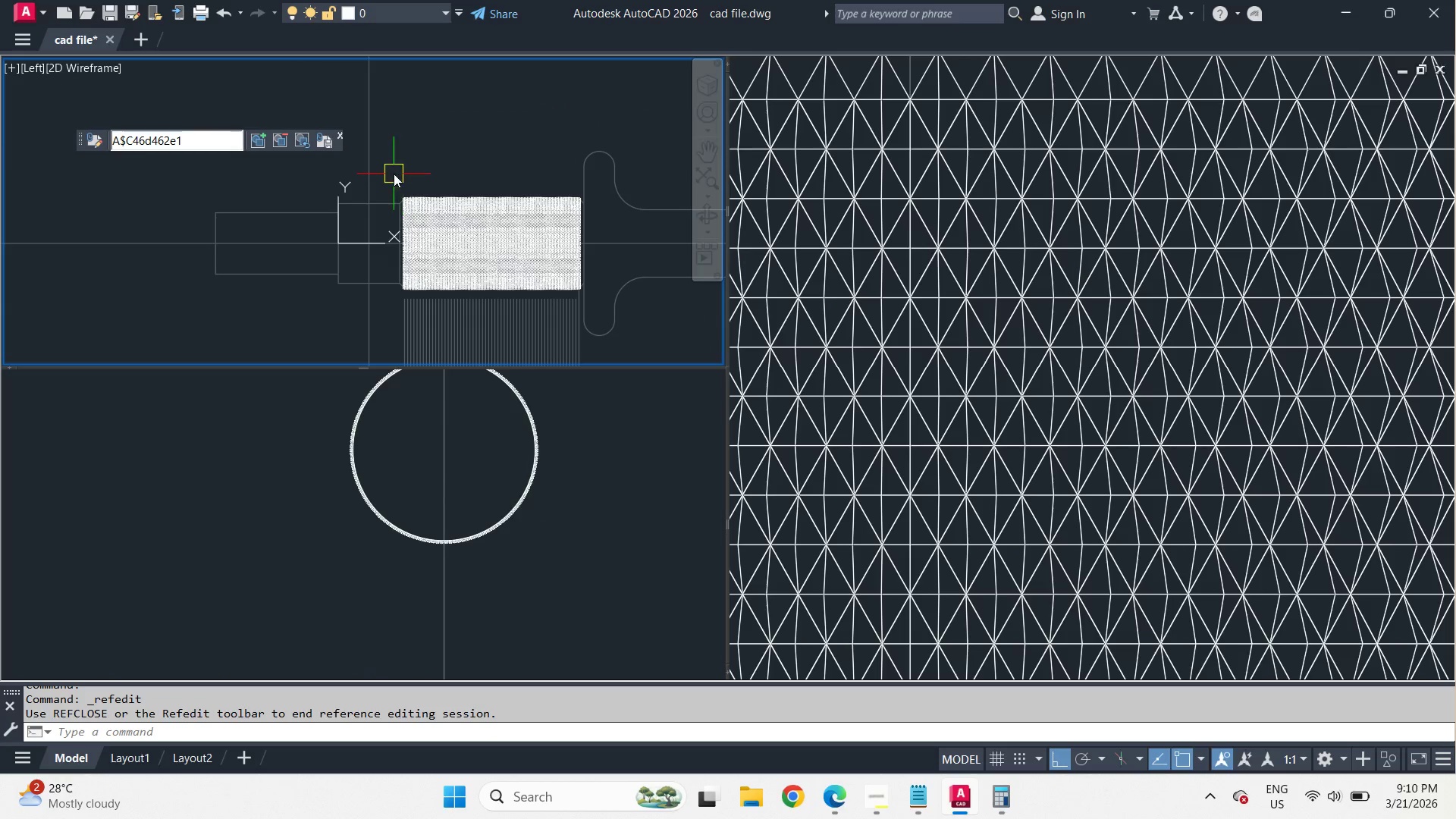 
left_click_drag(start_coordinate=[391, 172], to_coordinate=[400, 188])
 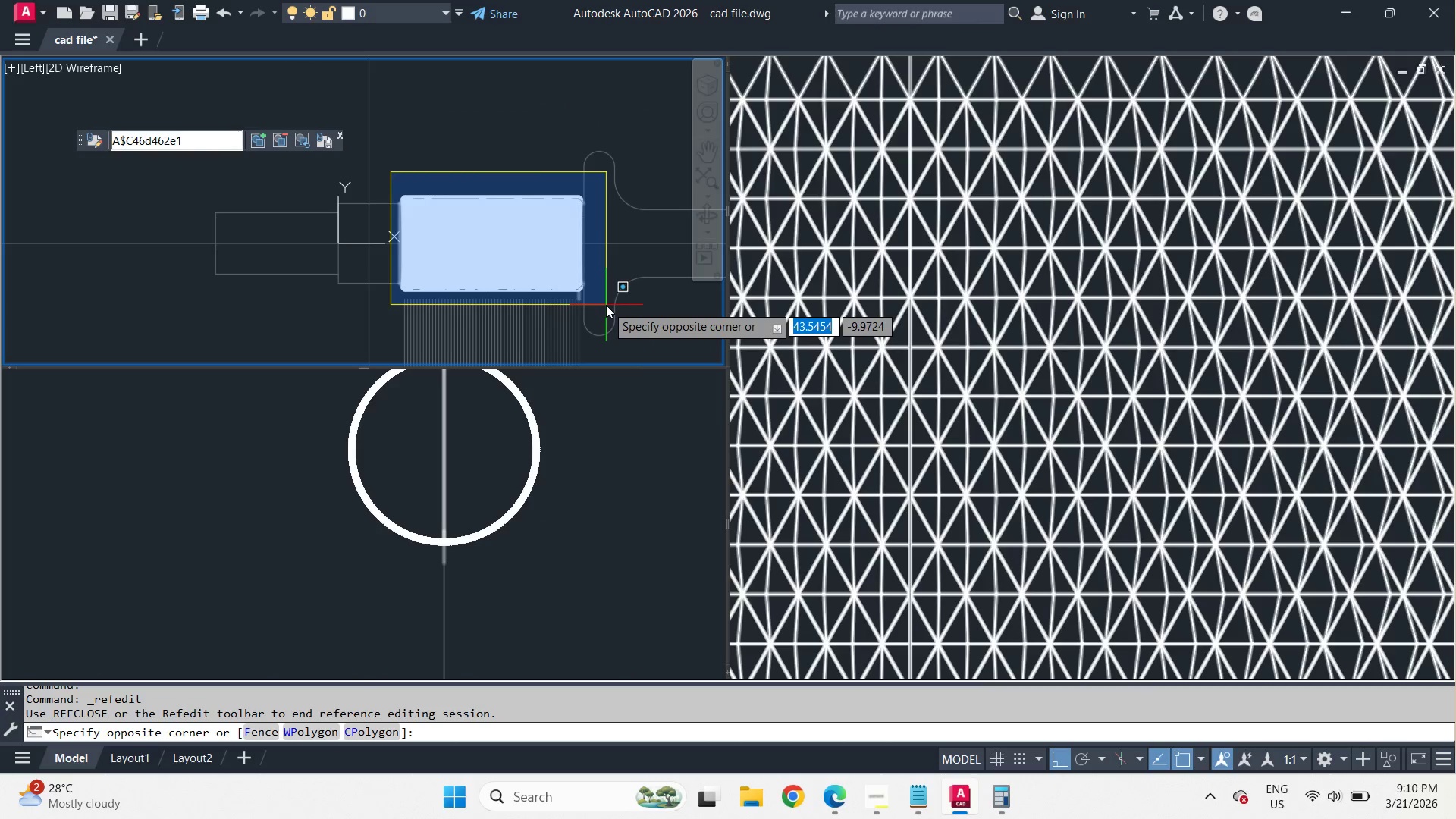 
left_click([606, 305])
 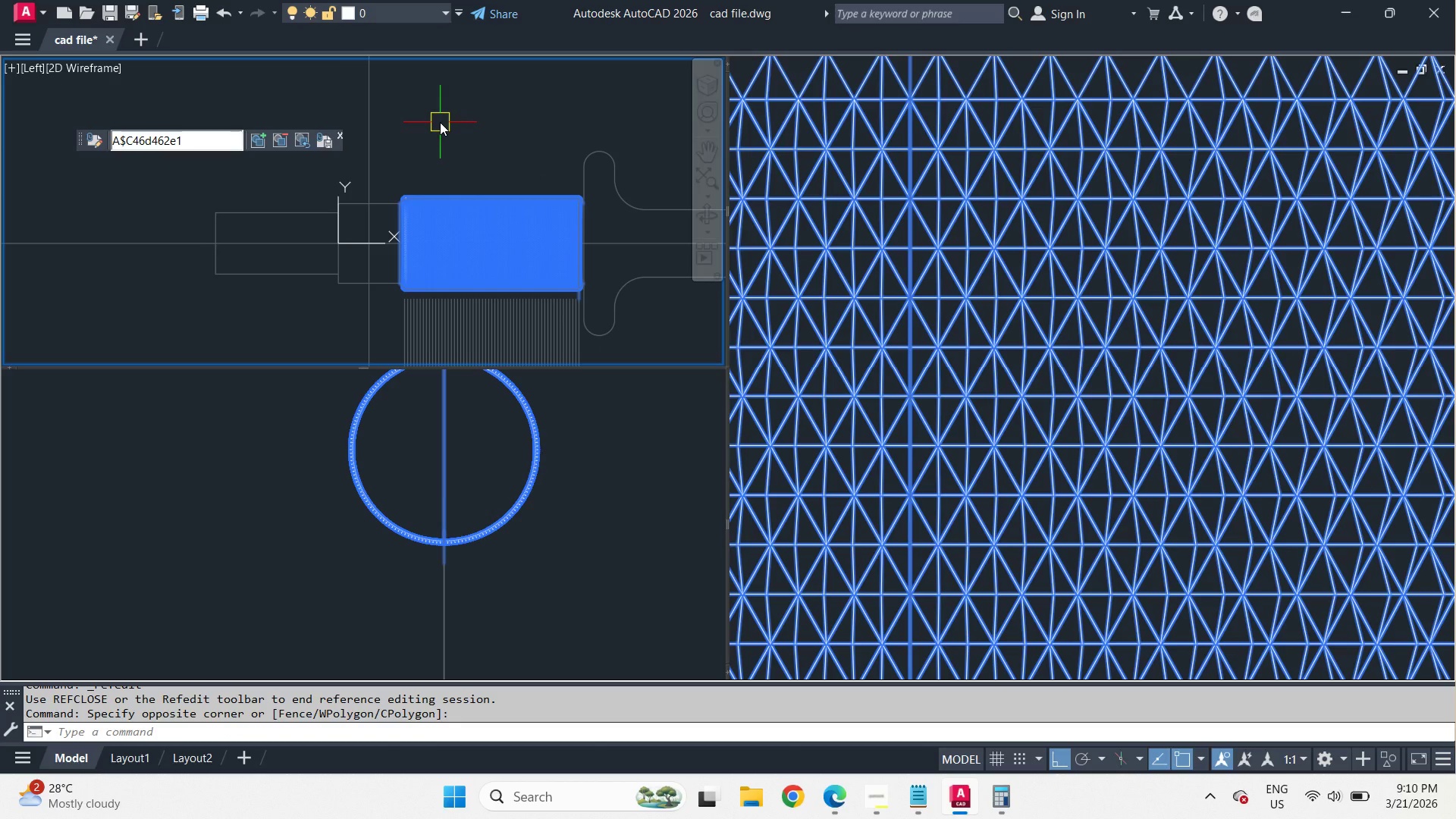 
key(Q)
 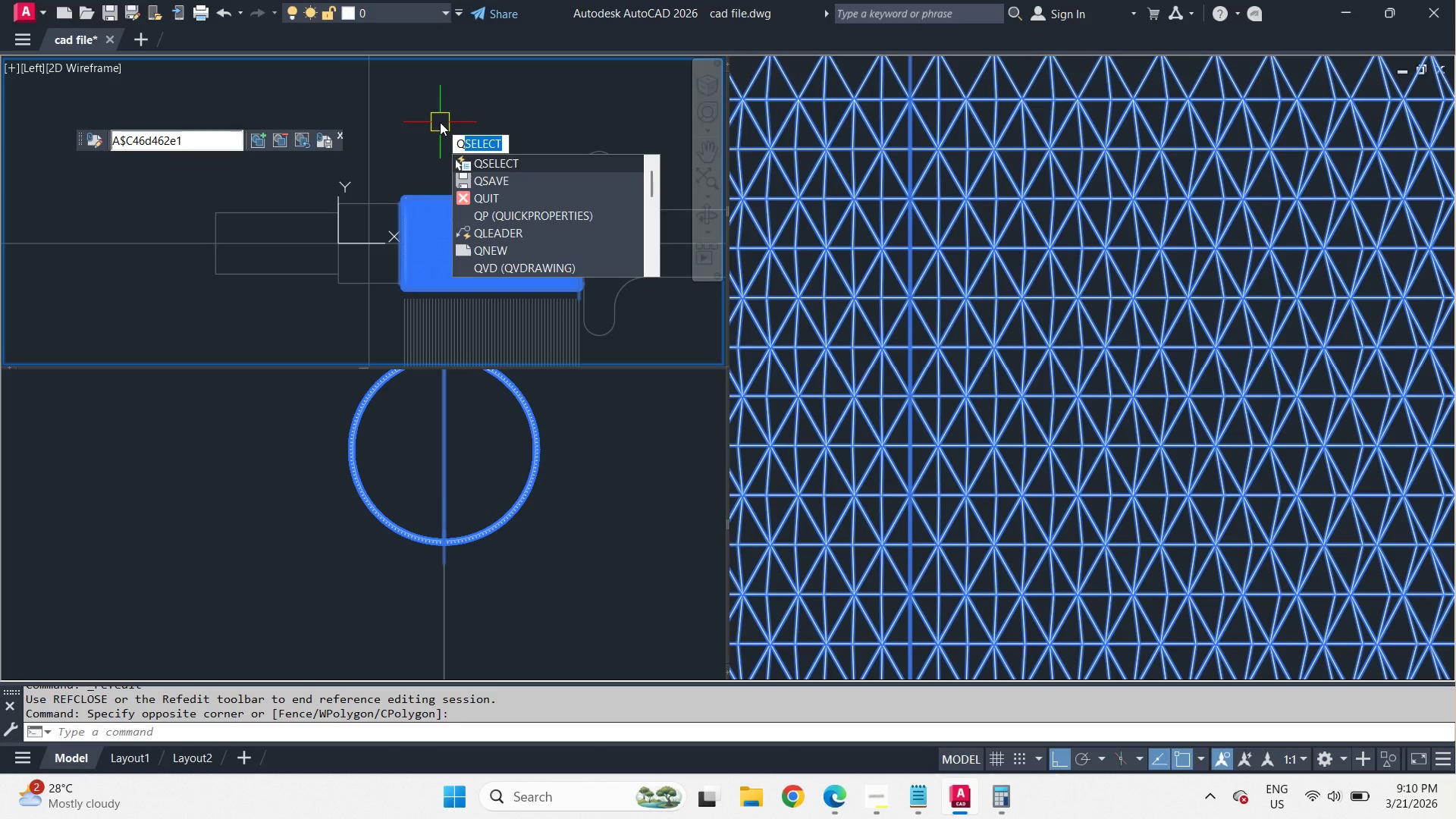 
key(Escape)
 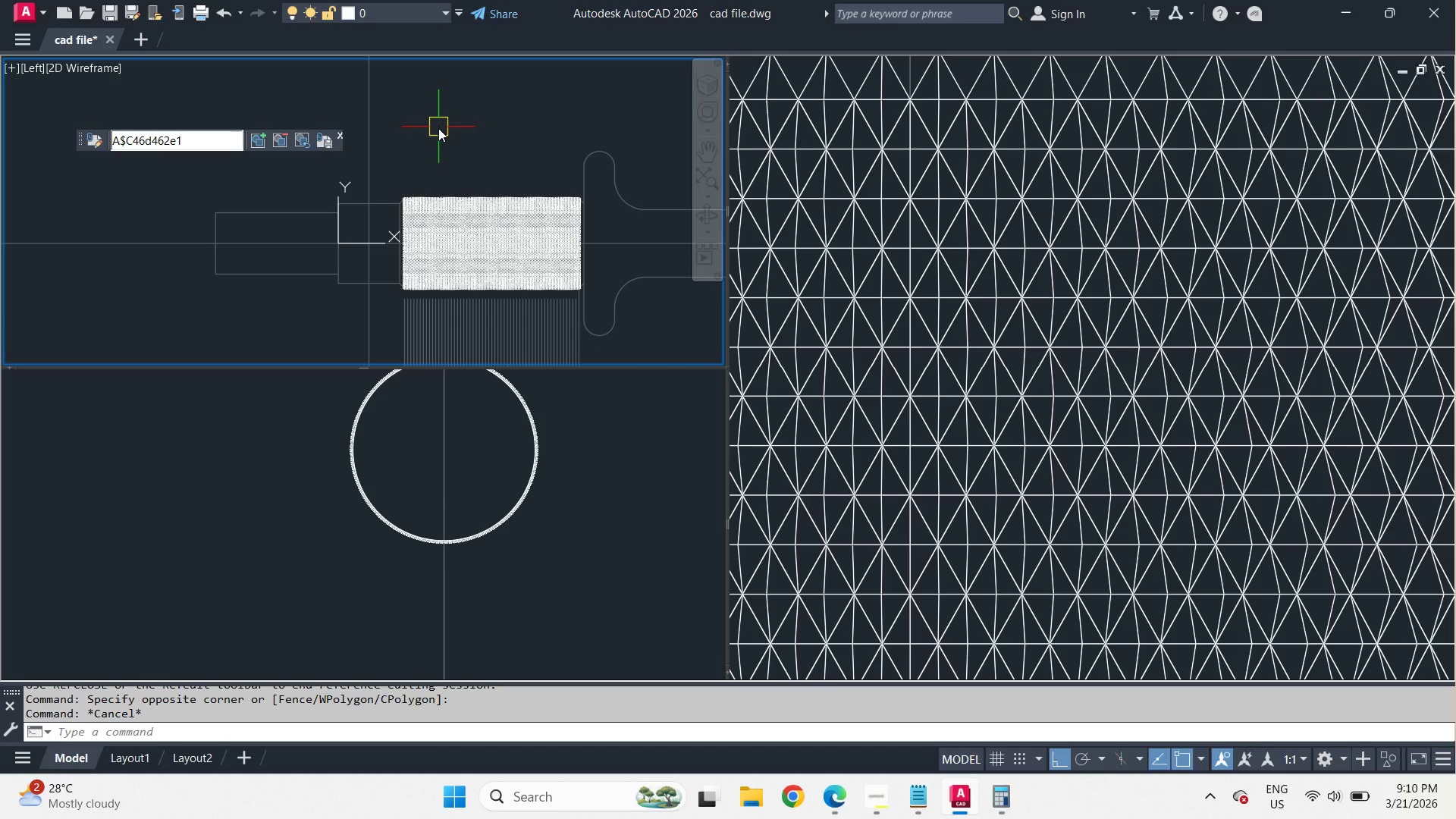 
key(Escape)
 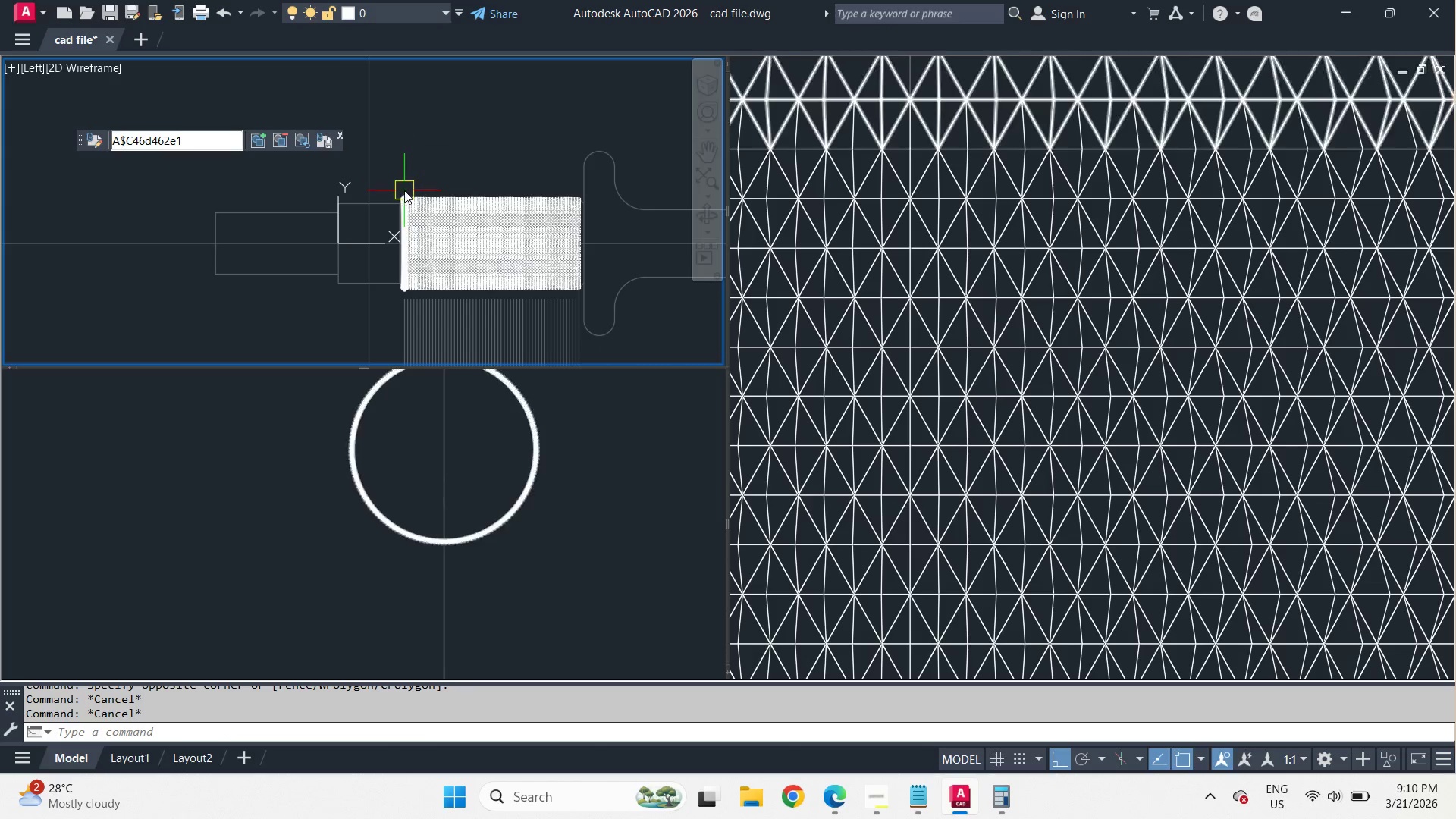 
scroll: coordinate [415, 134], scroll_direction: up, amount: 6.0
 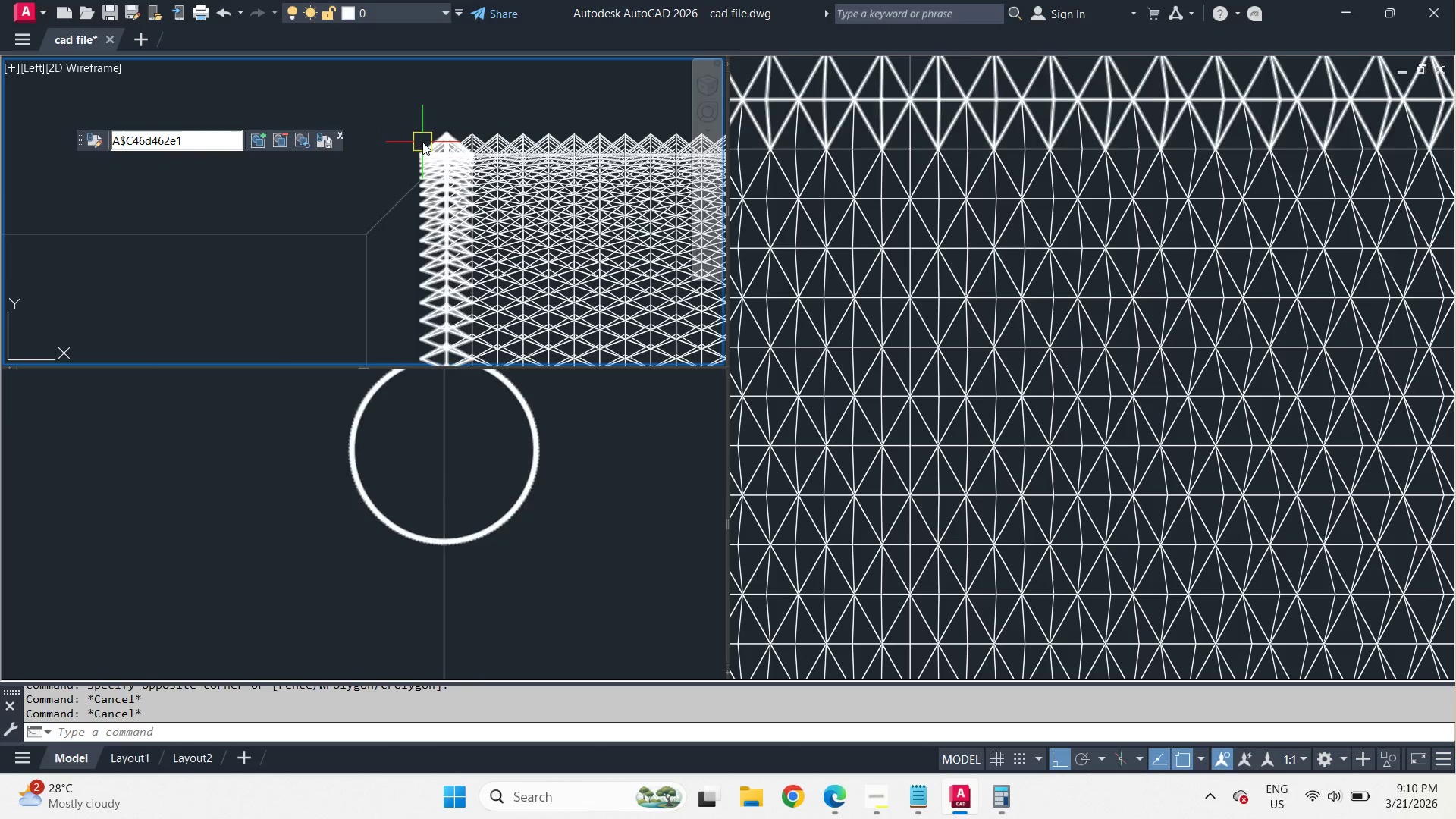 
left_click([422, 142])
 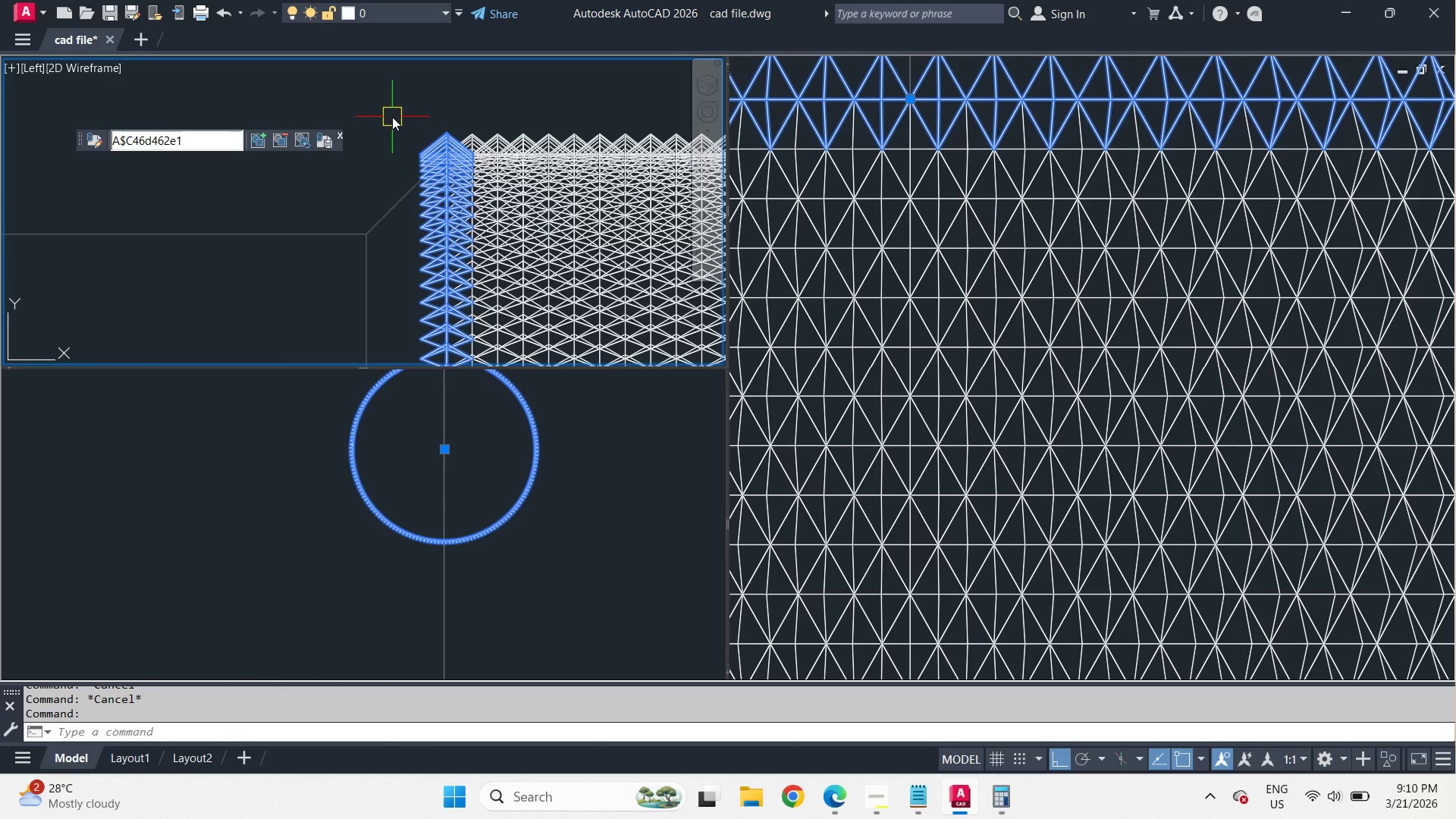 
key(X)
 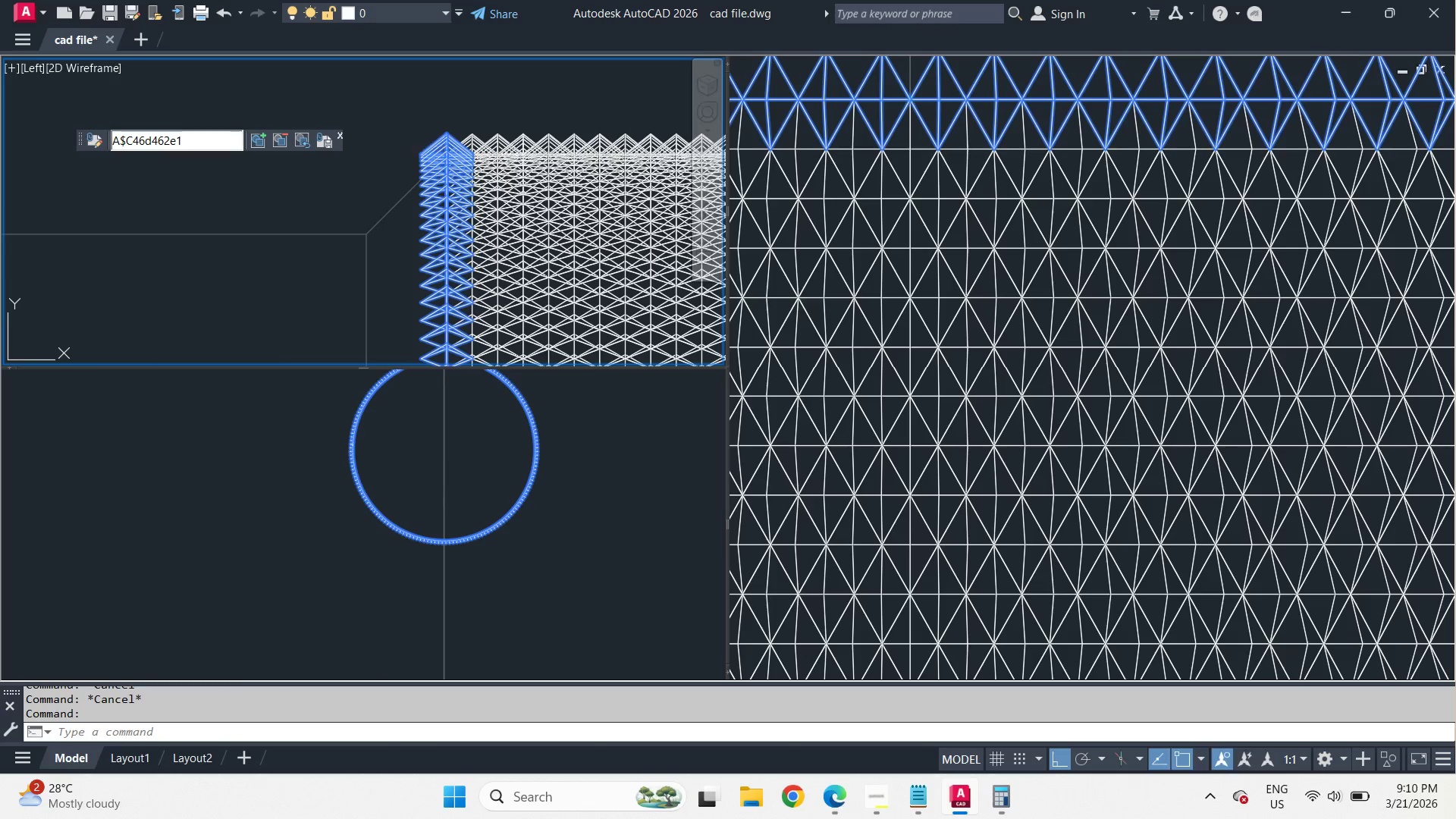 
key(Space)
 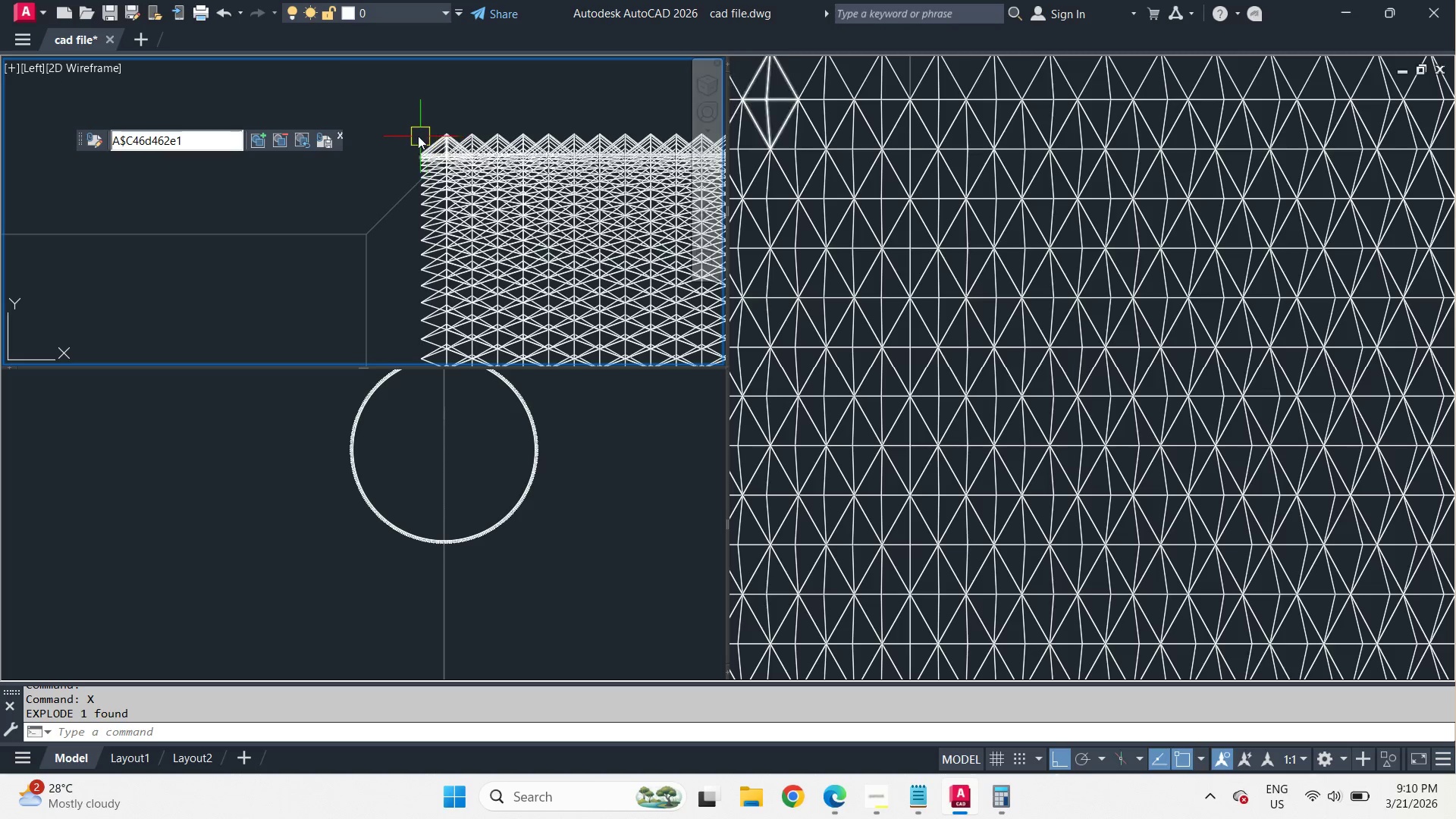 
scroll: coordinate [400, 139], scroll_direction: down, amount: 3.0
 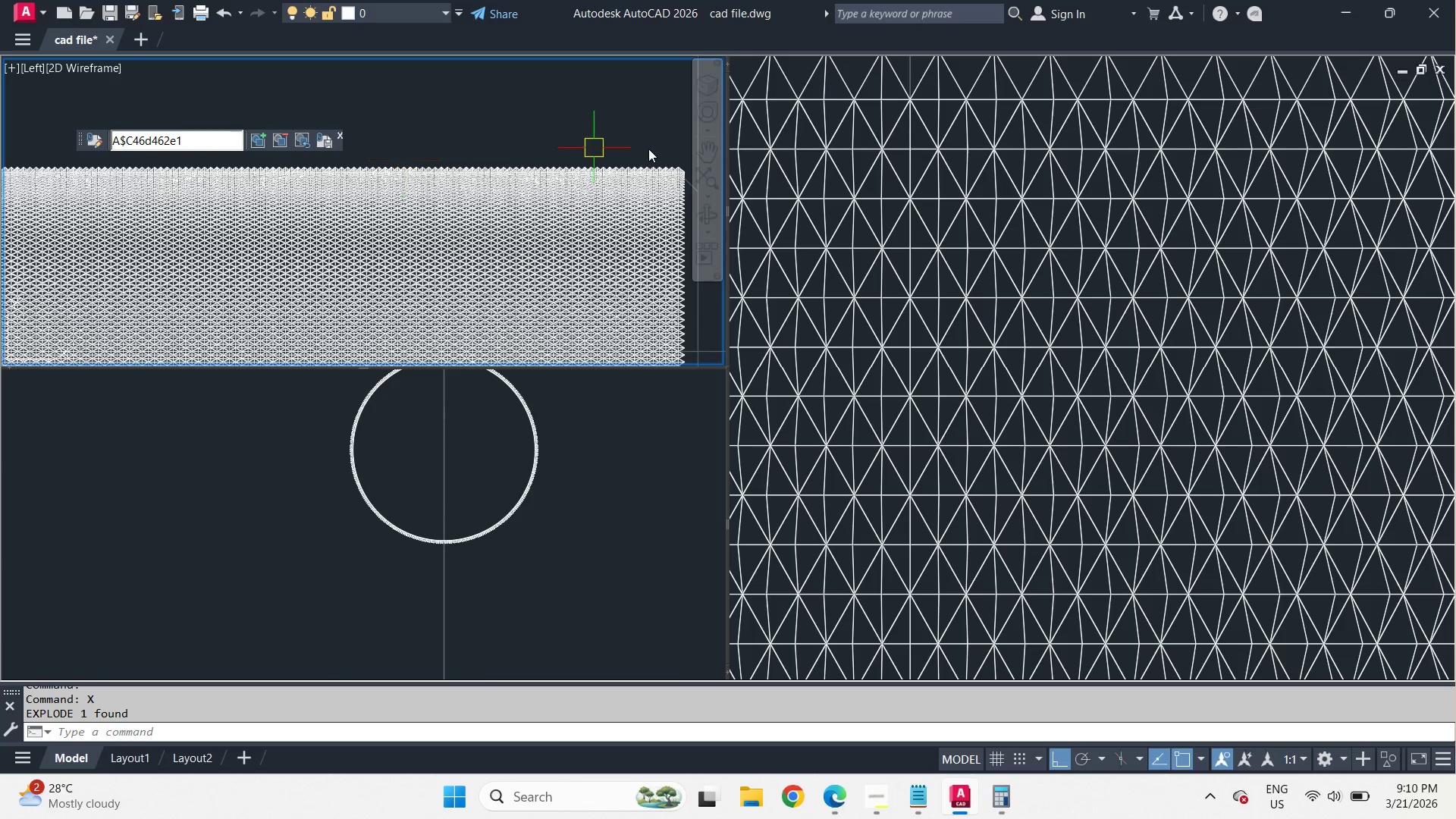 
scroll: coordinate [551, 158], scroll_direction: up, amount: 2.0
 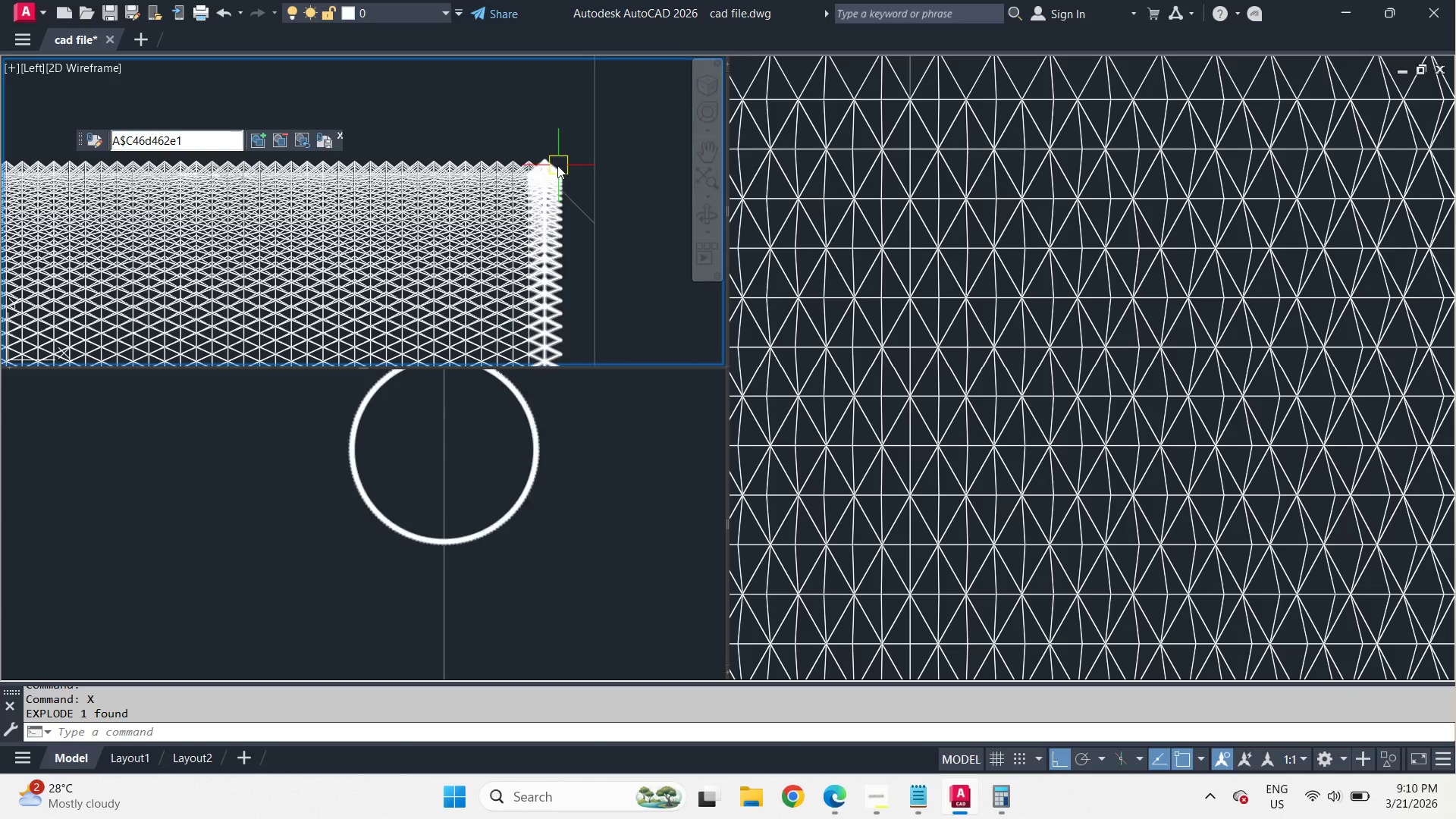 
left_click([557, 165])
 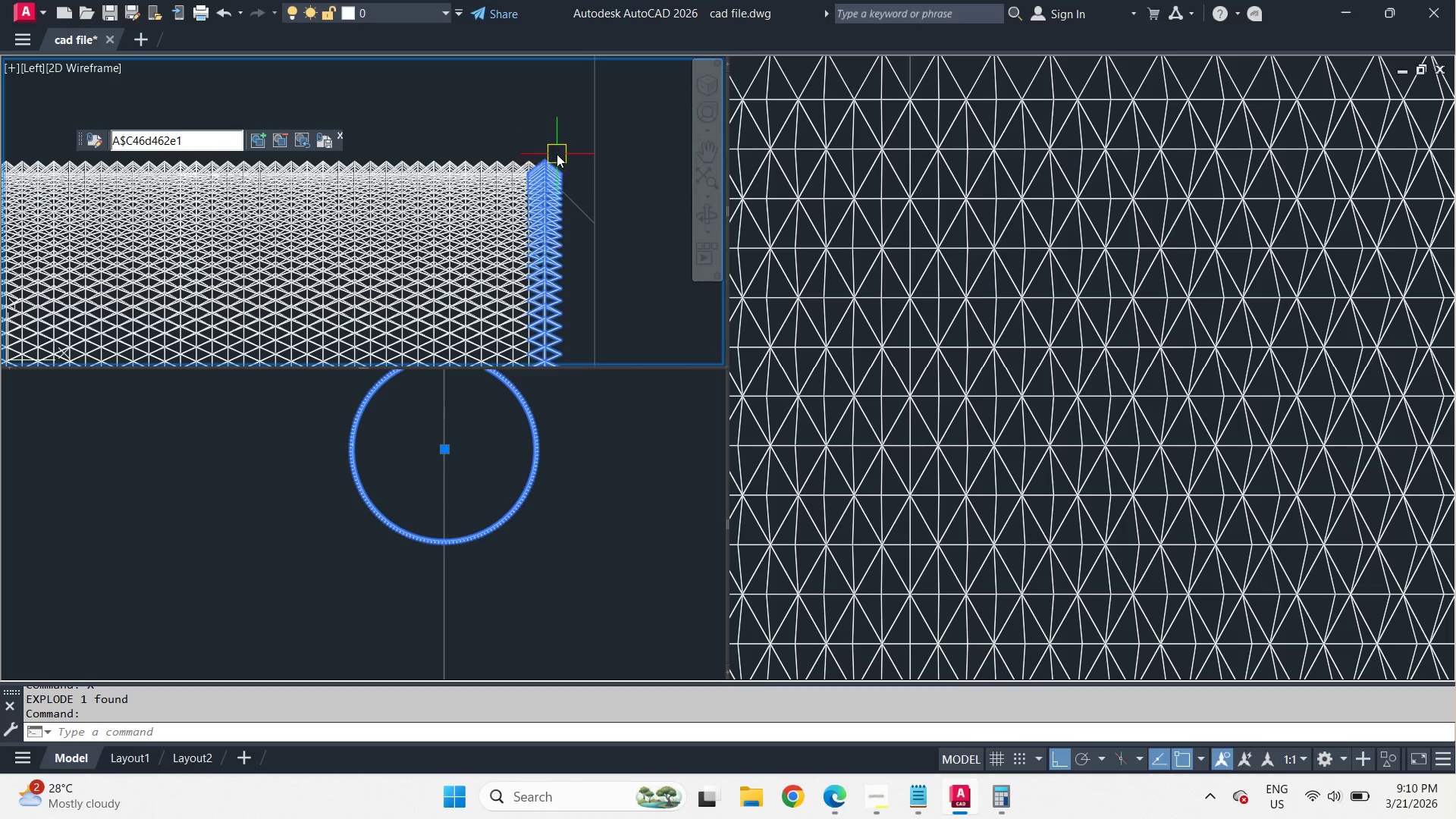 
key(X)
 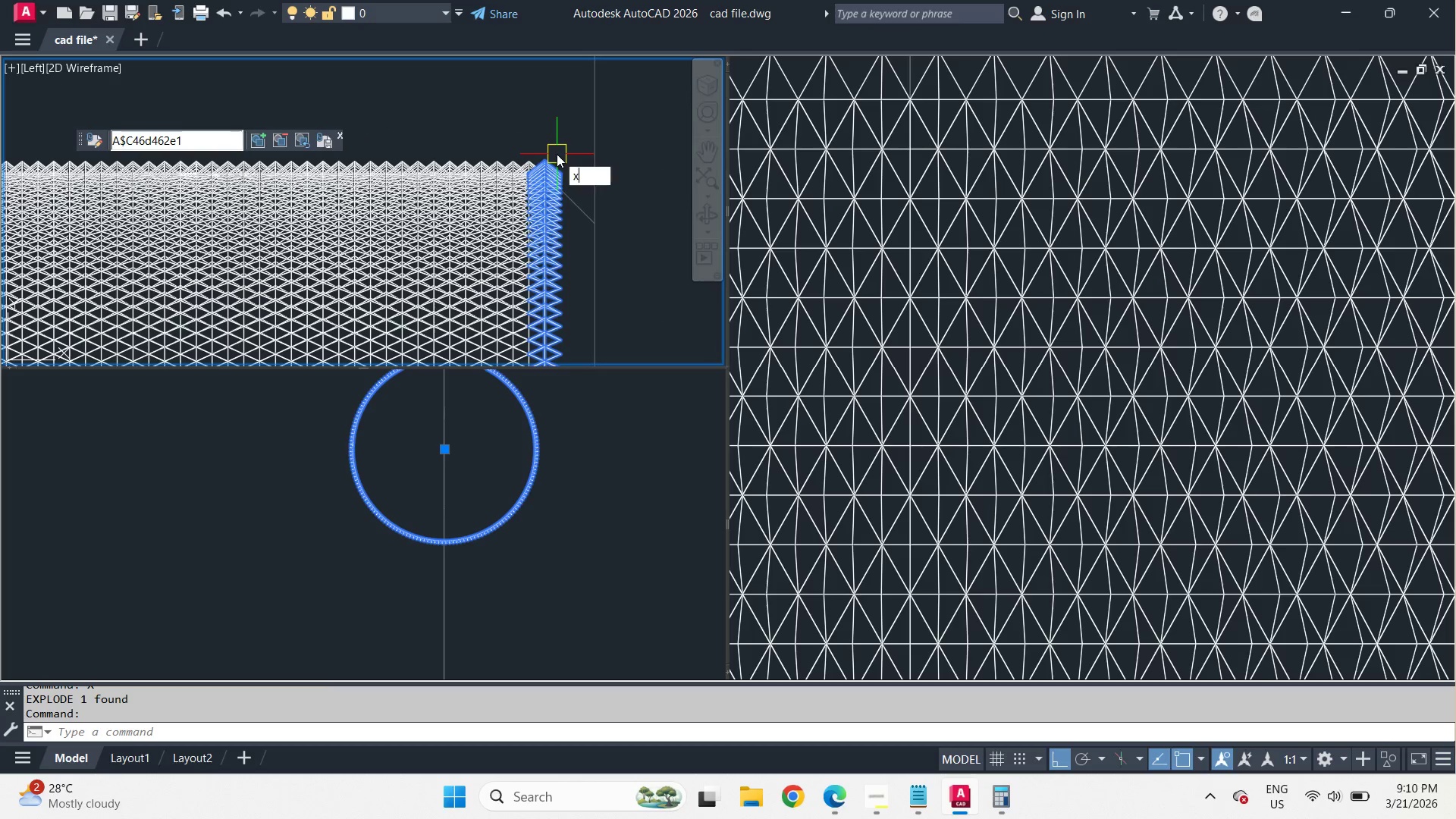 
key(Space)
 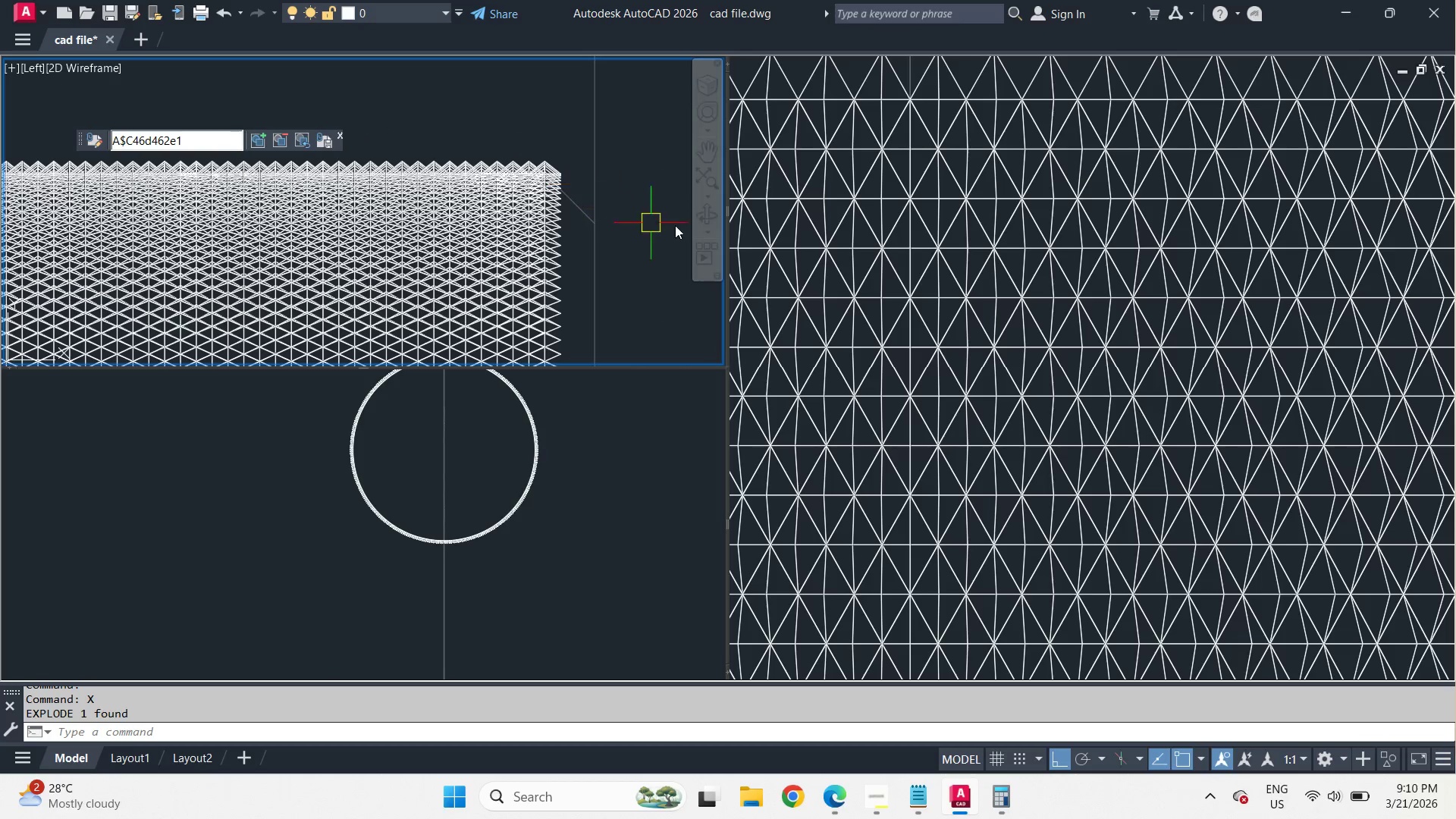 
scroll: coordinate [675, 225], scroll_direction: down, amount: 3.0
 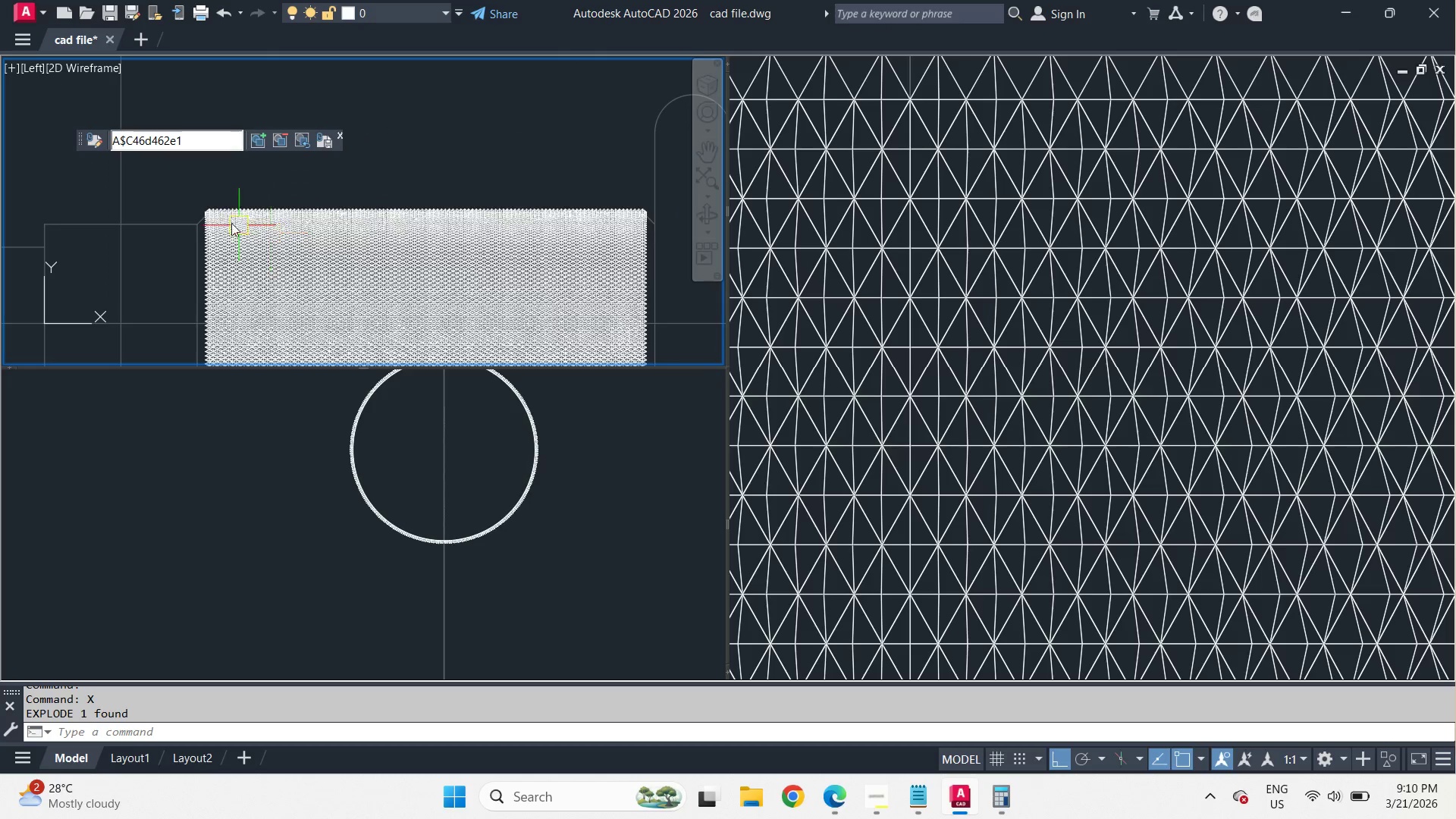 
scroll: coordinate [132, 234], scroll_direction: up, amount: 4.0
 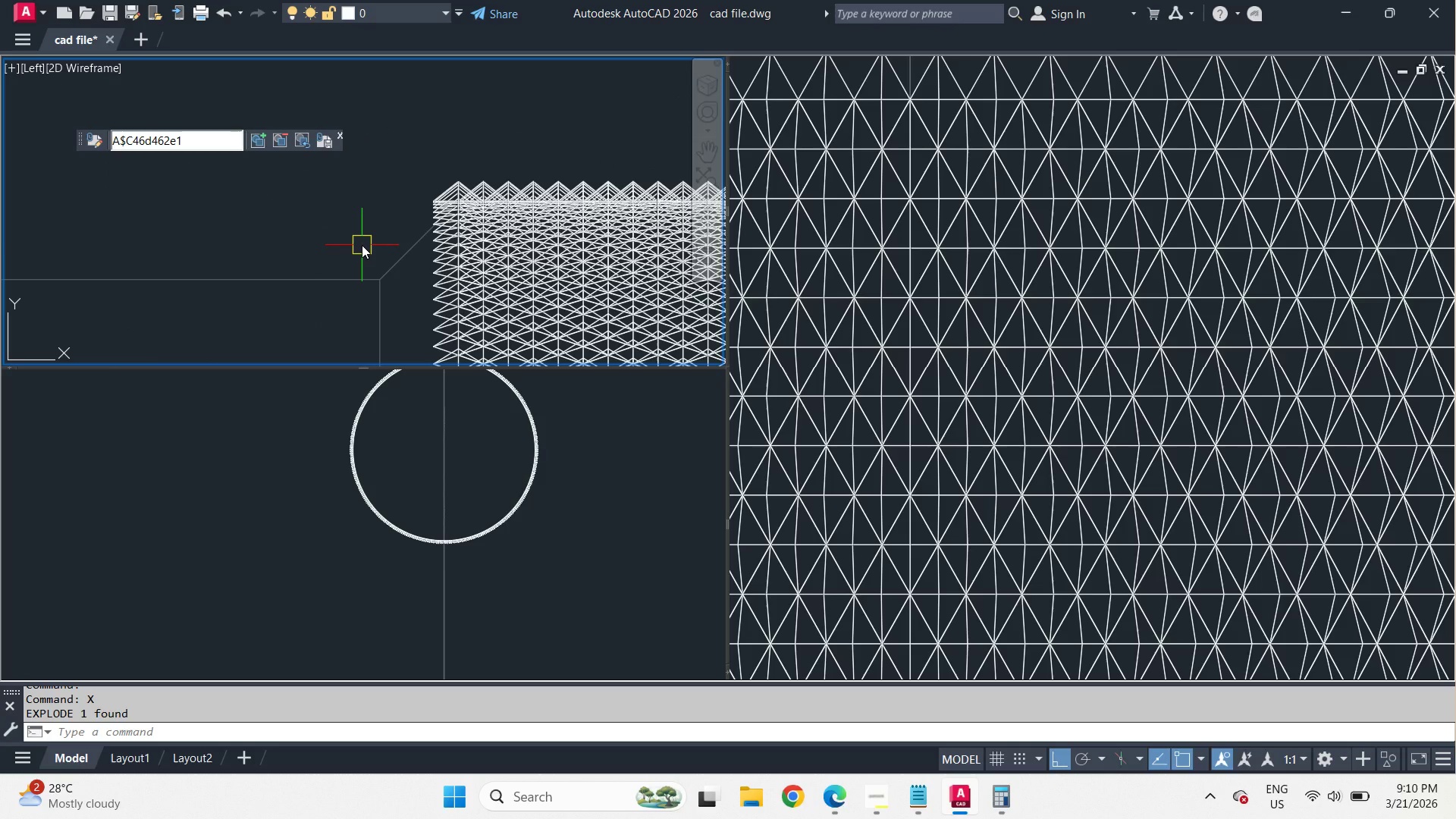 
key(P)
 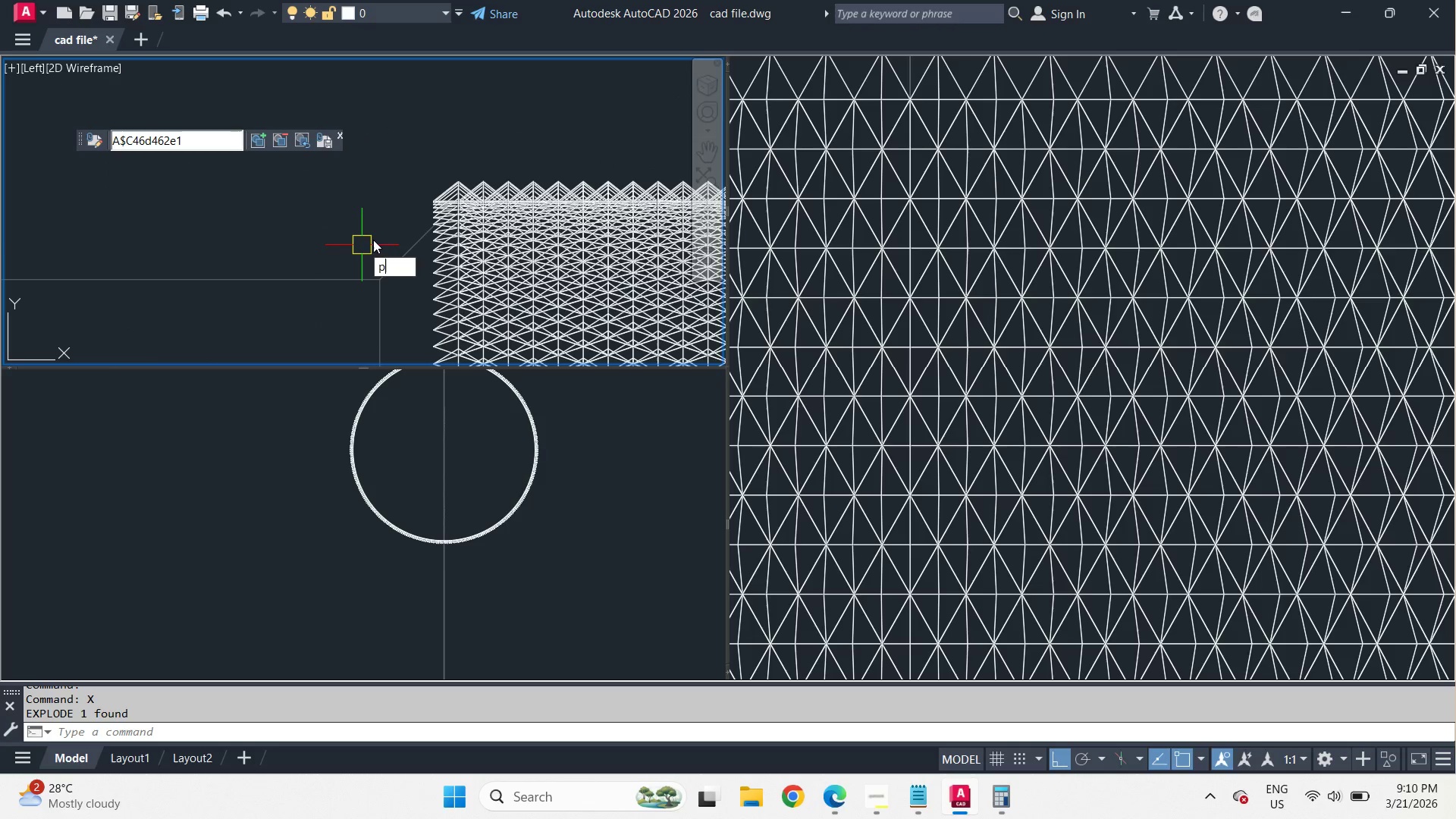 
key(L)
 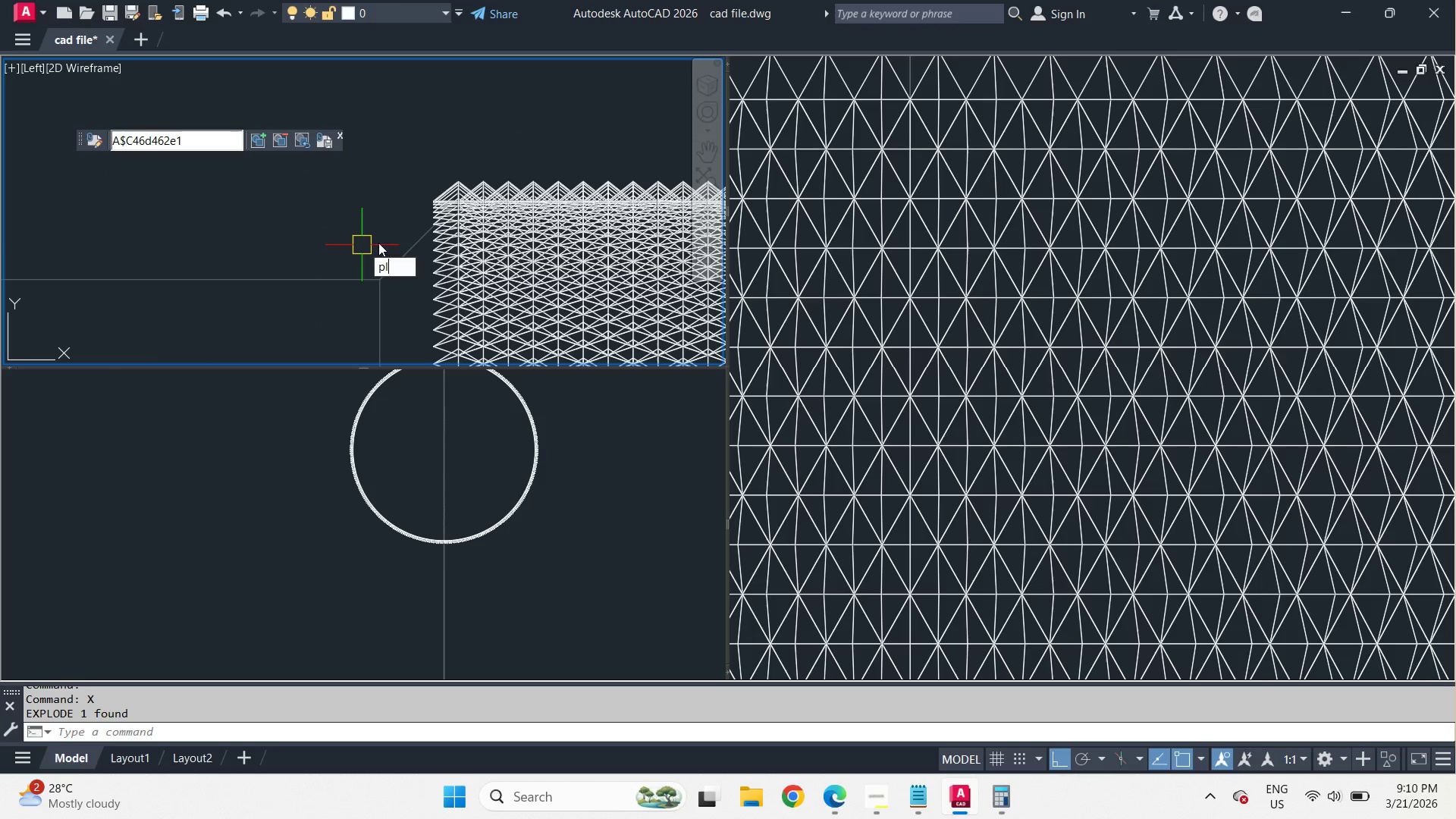 
key(Space)
 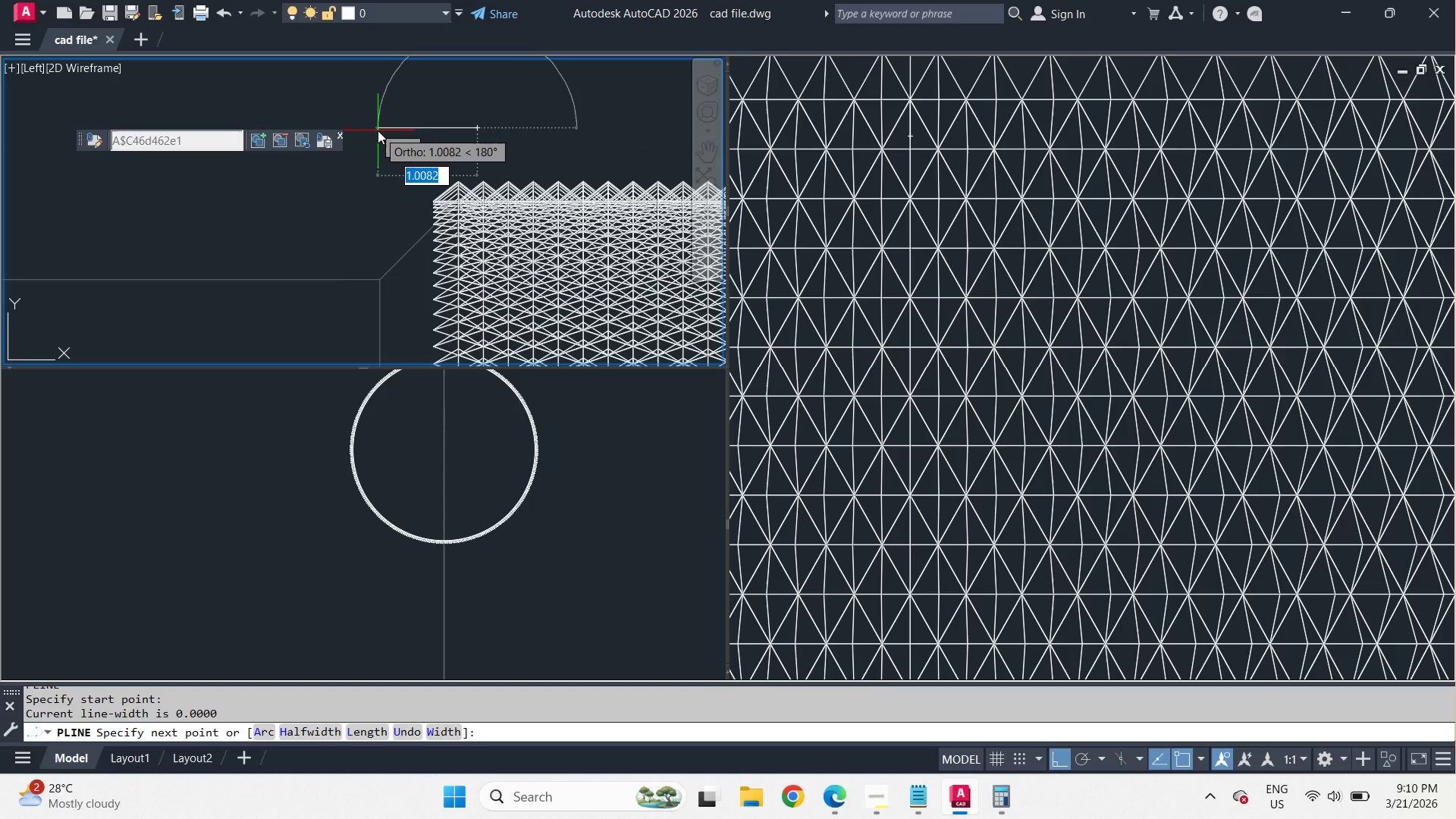 
wait(6.36)
 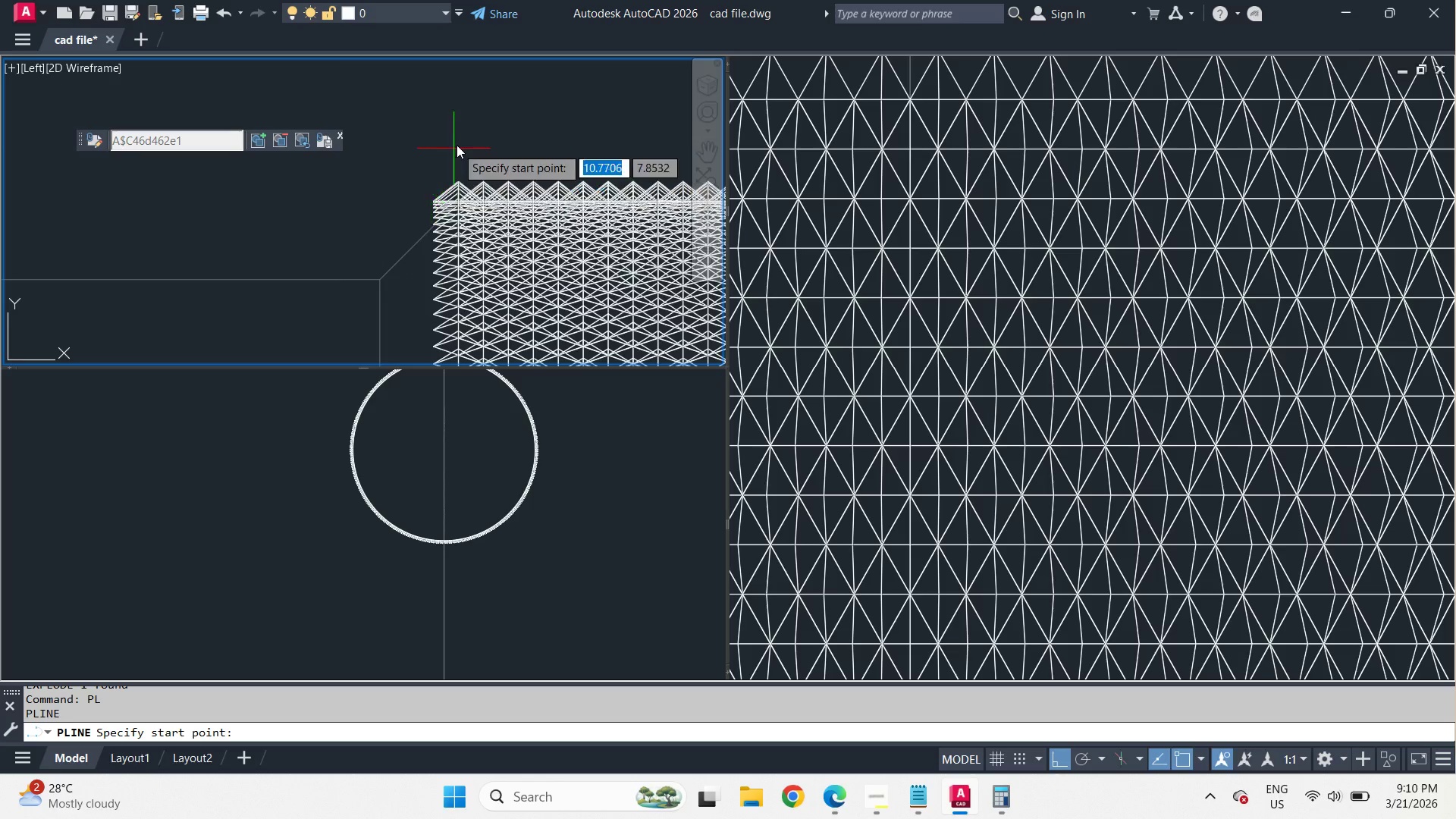 
key(Escape)
 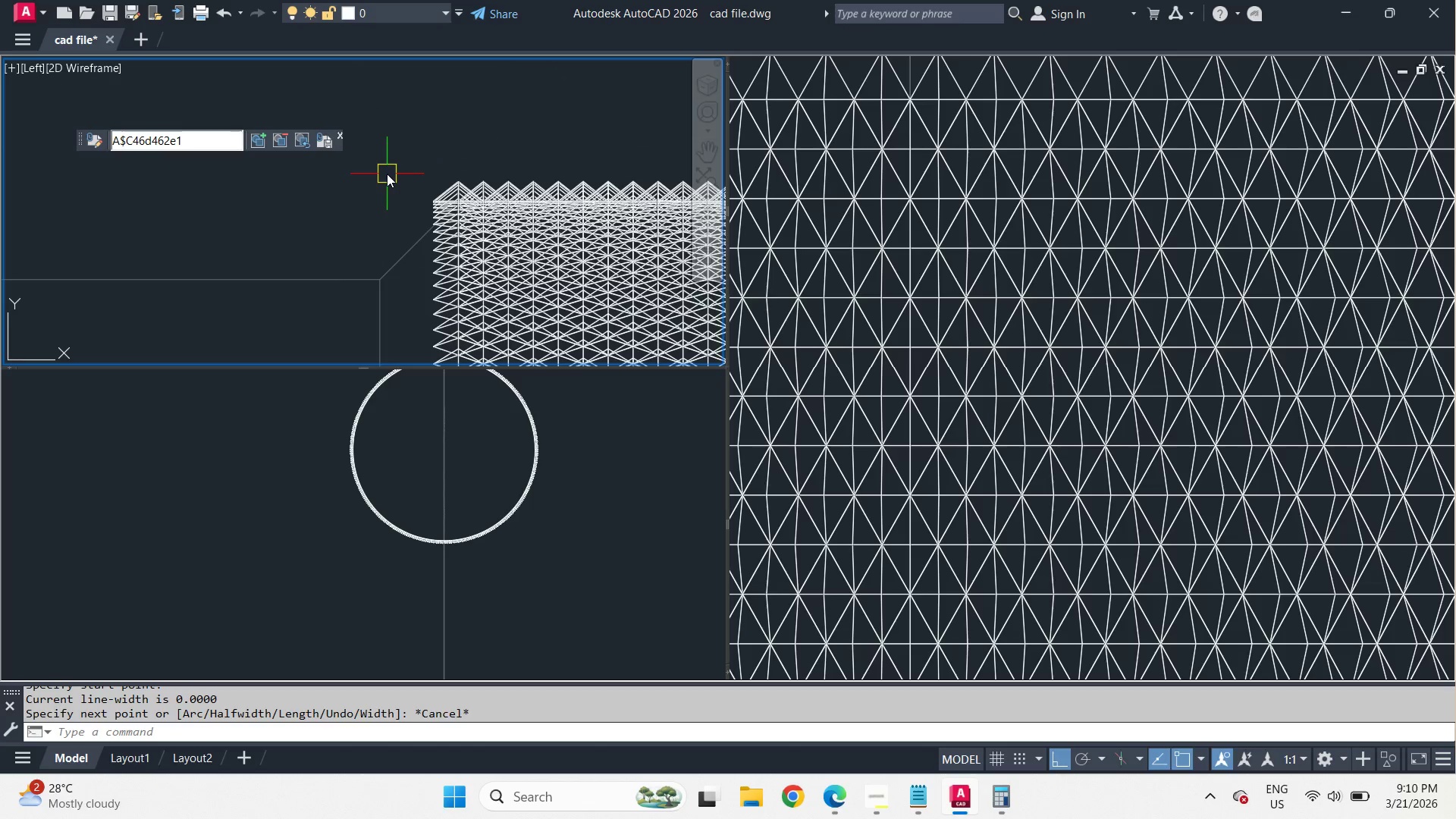 
key(Space)
 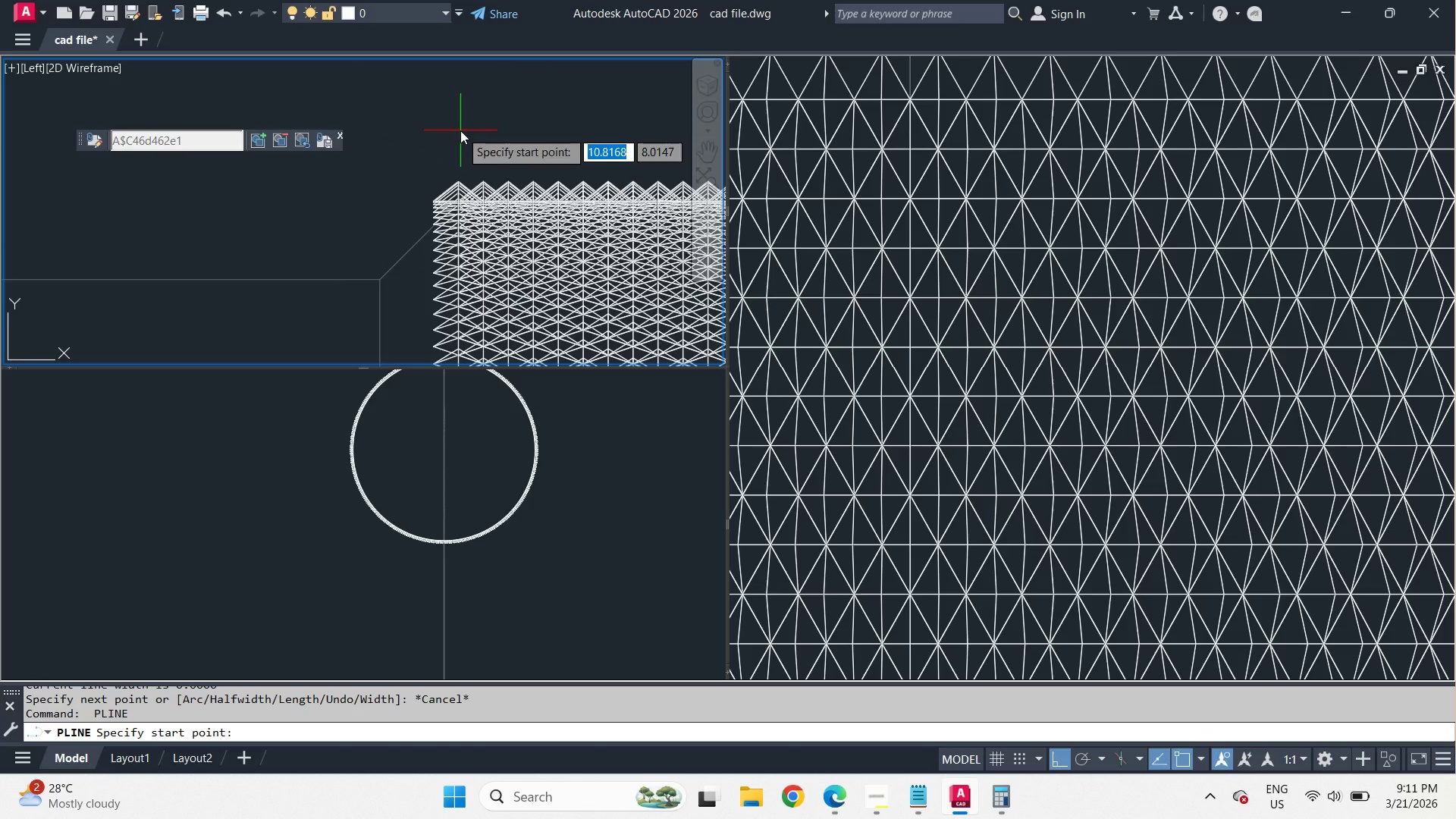 
left_click([460, 130])
 